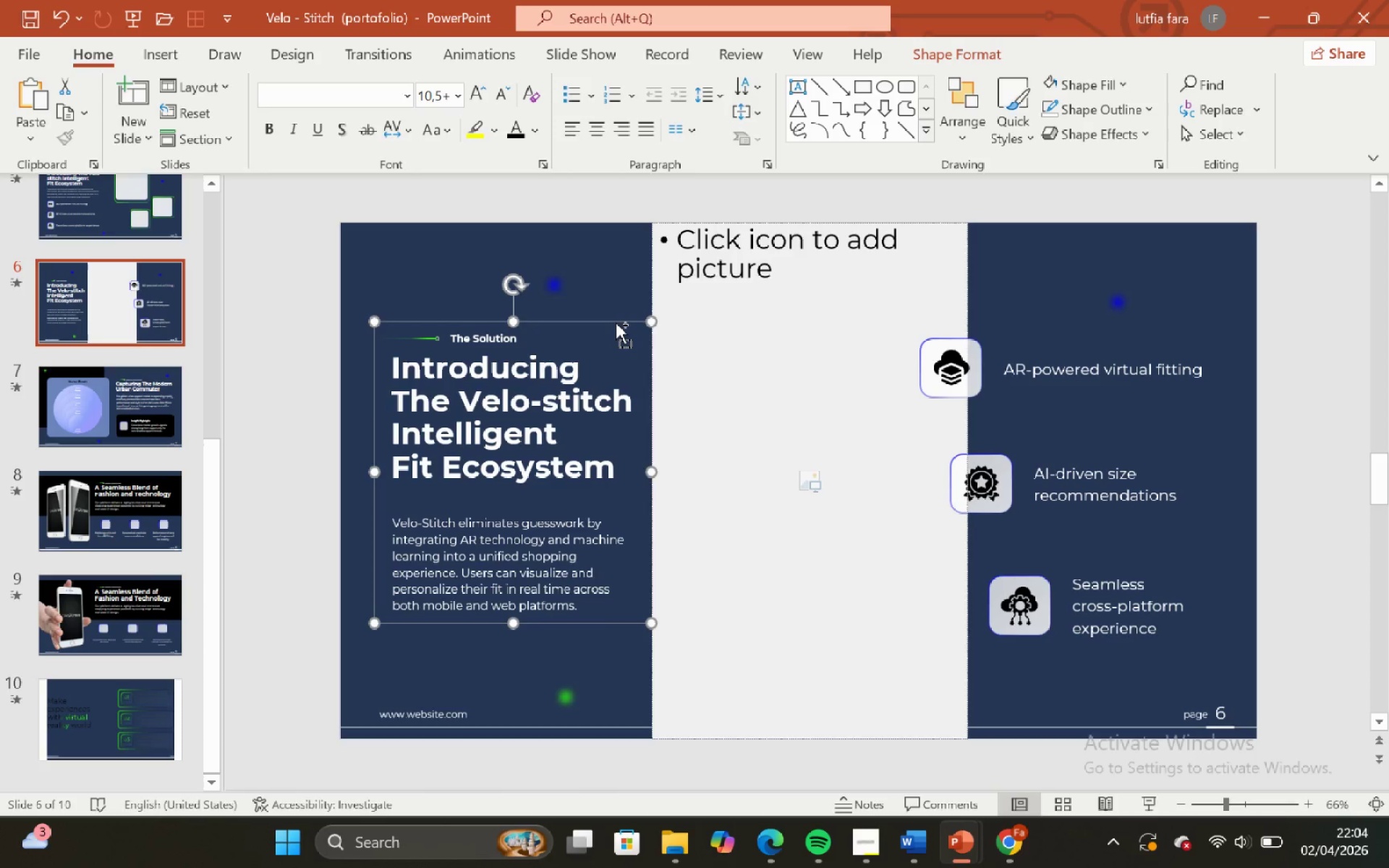 
key(Control+C)
 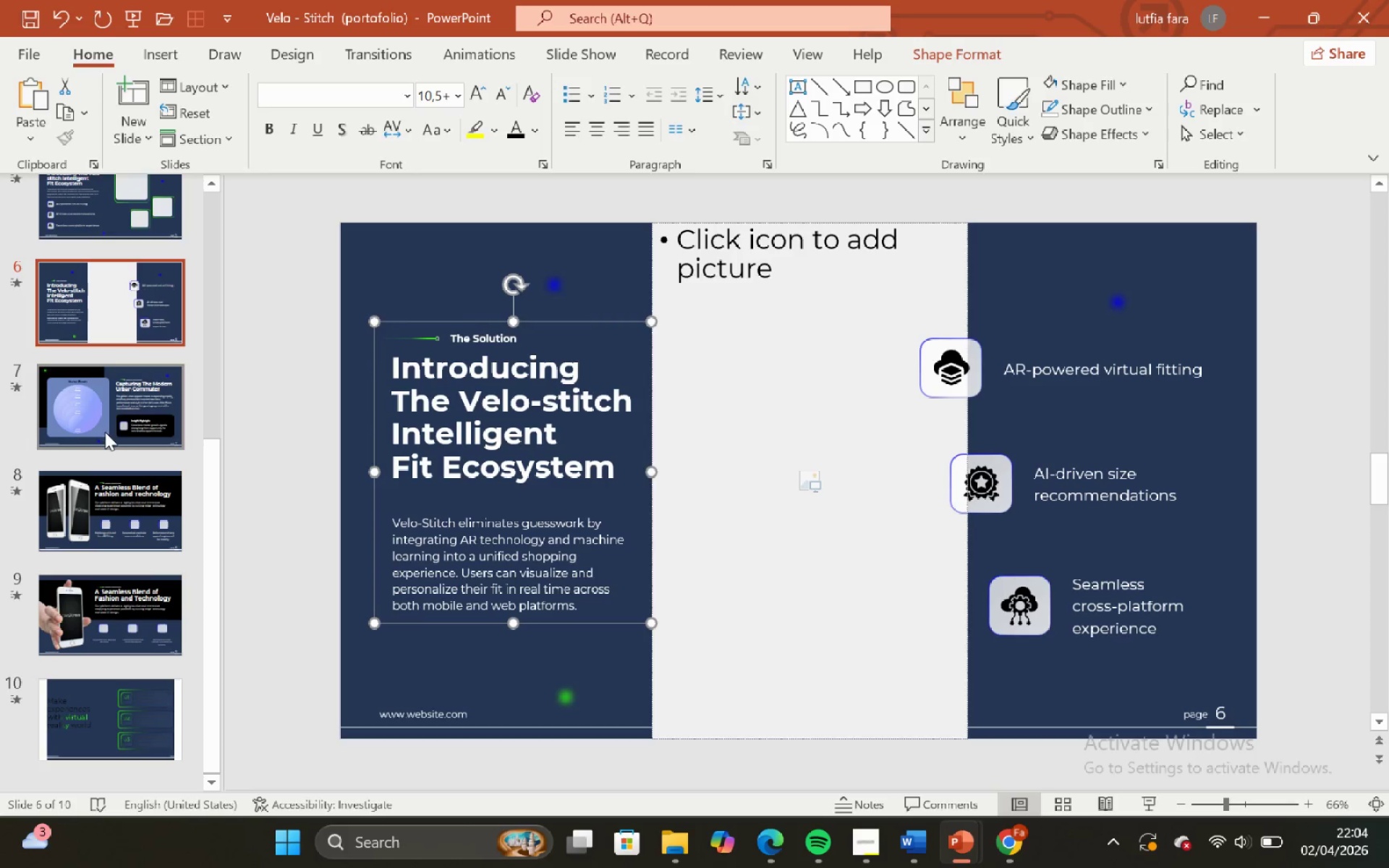 
scroll: coordinate [98, 480], scroll_direction: down, amount: 10.0
 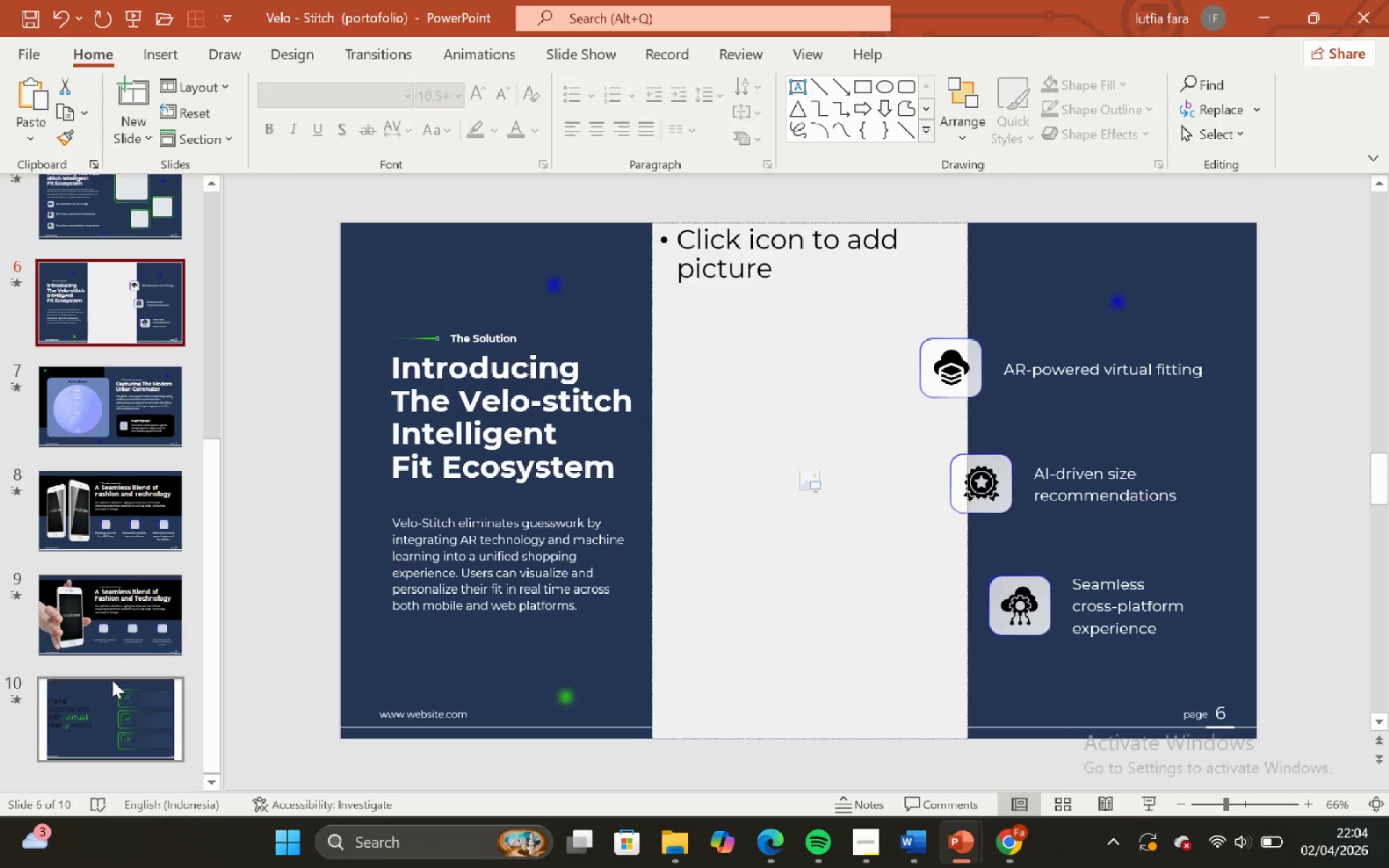 
left_click([113, 686])
 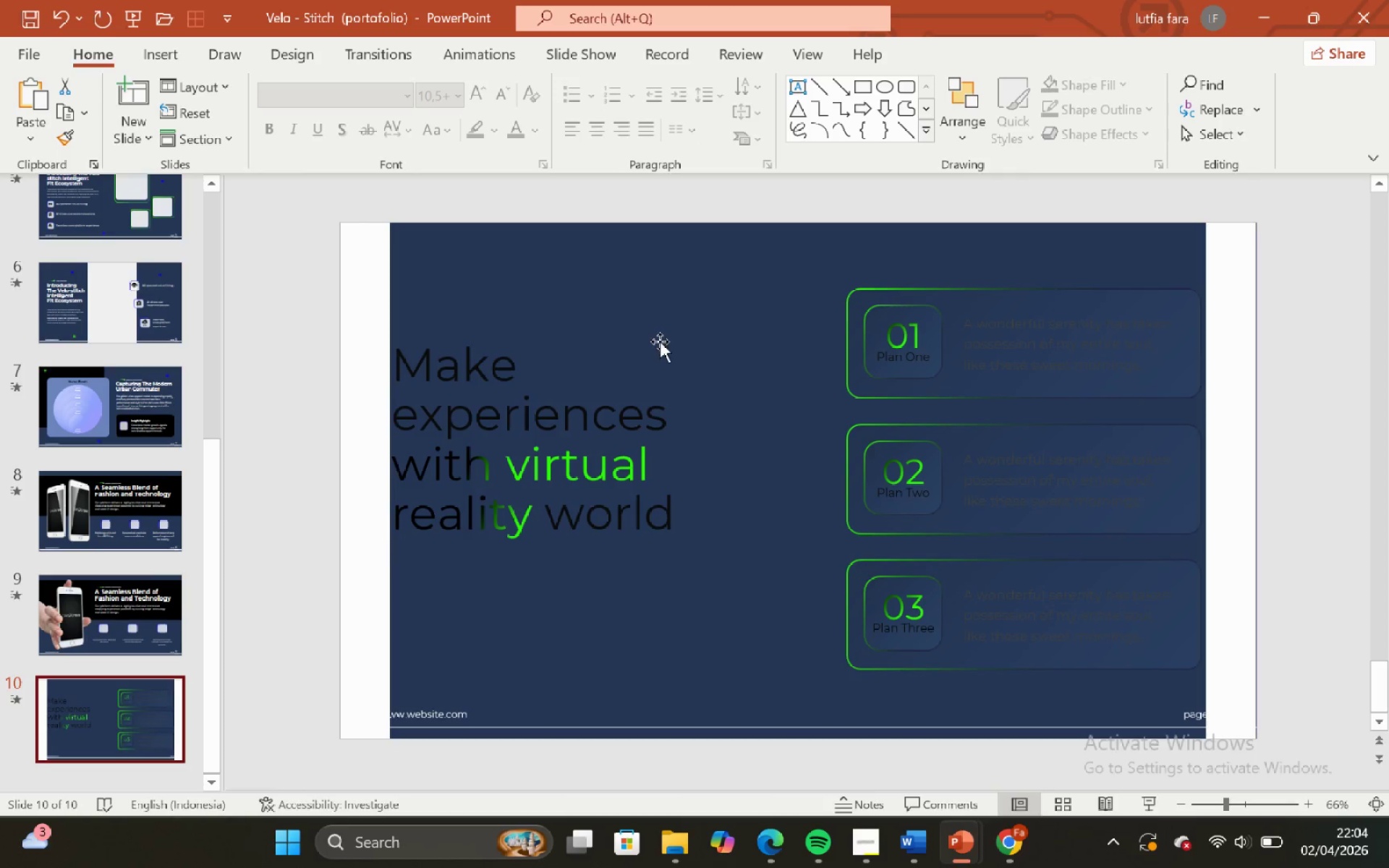 
left_click([660, 341])
 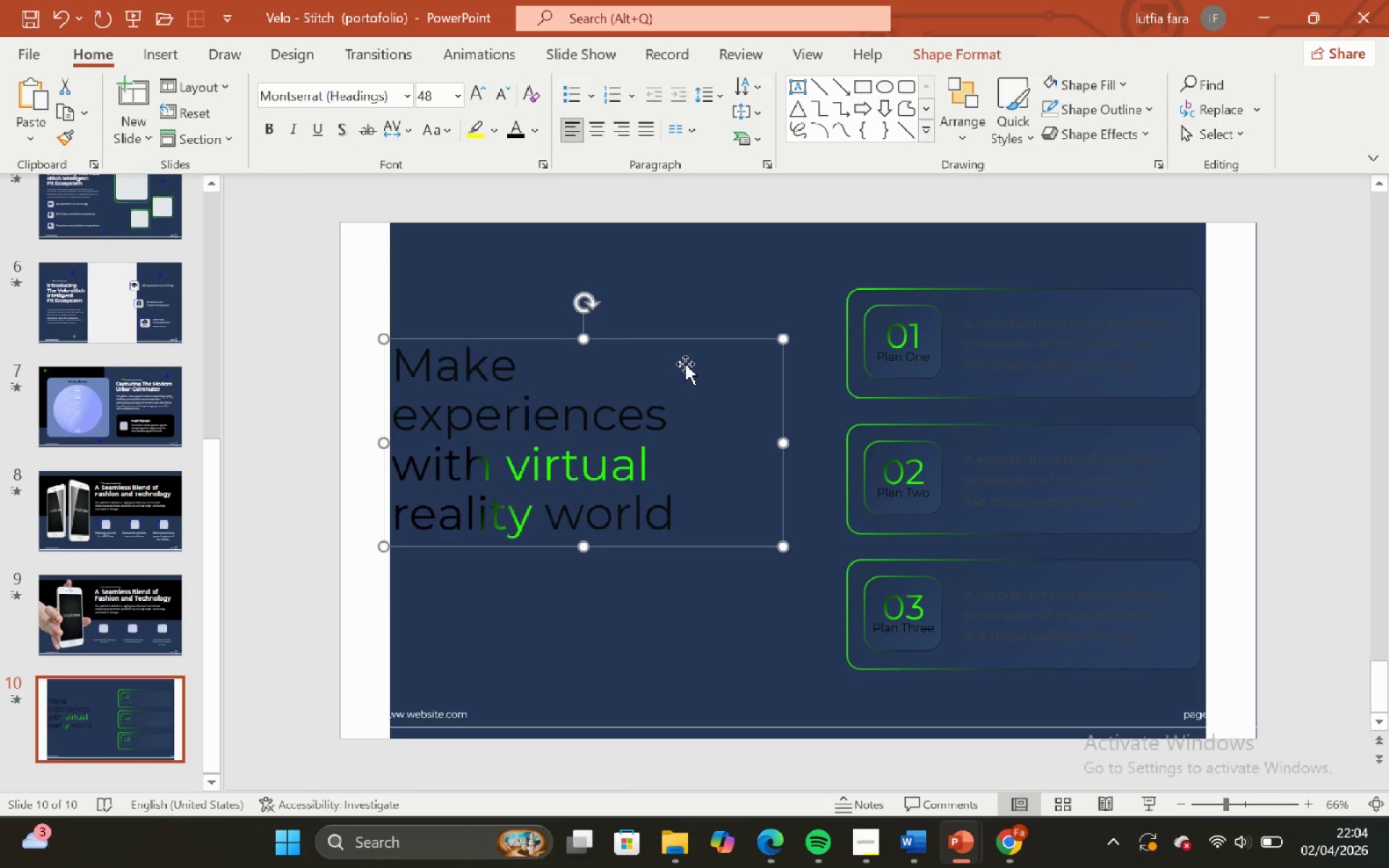 
key(Backspace)
 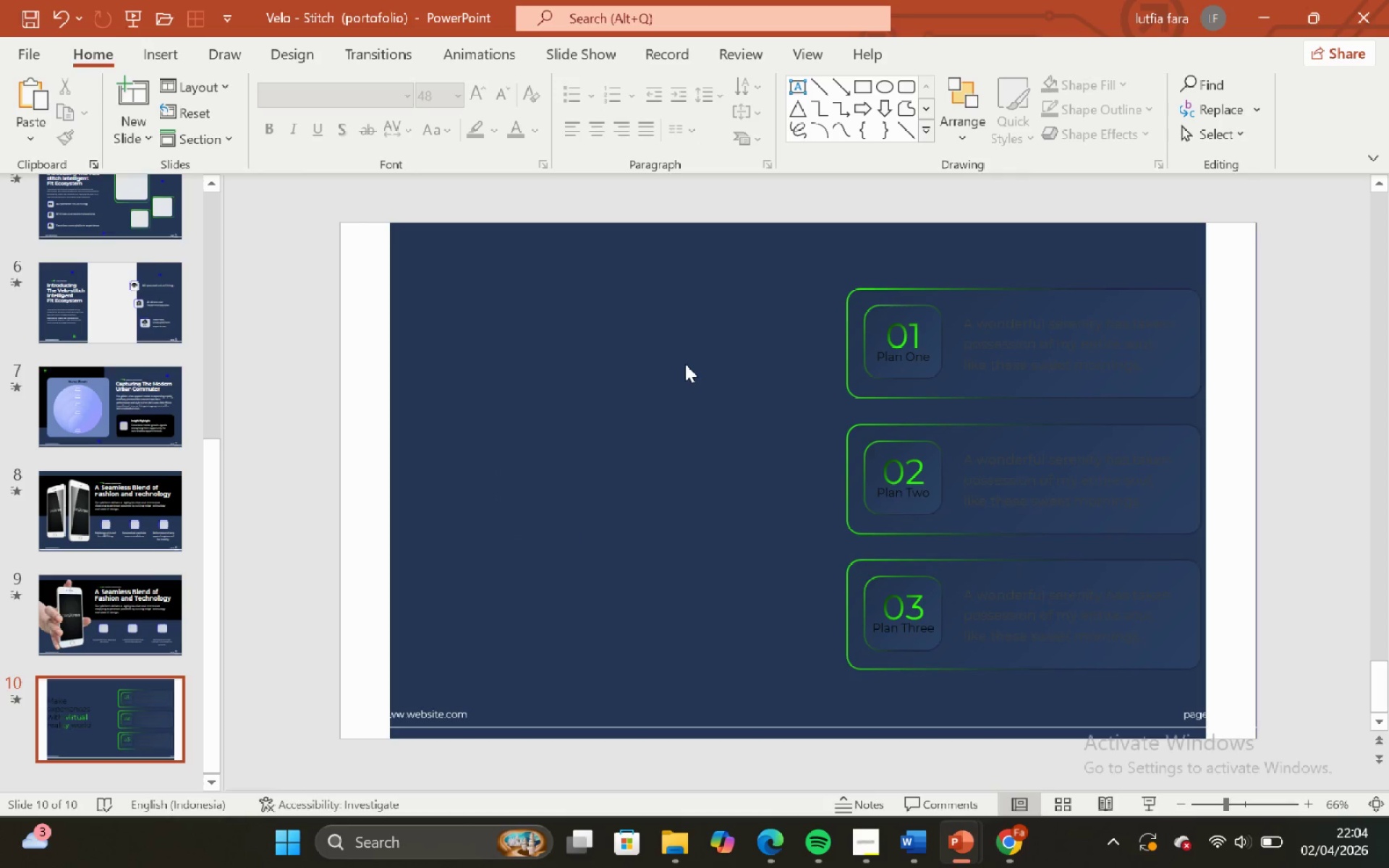 
key(Control+V)
 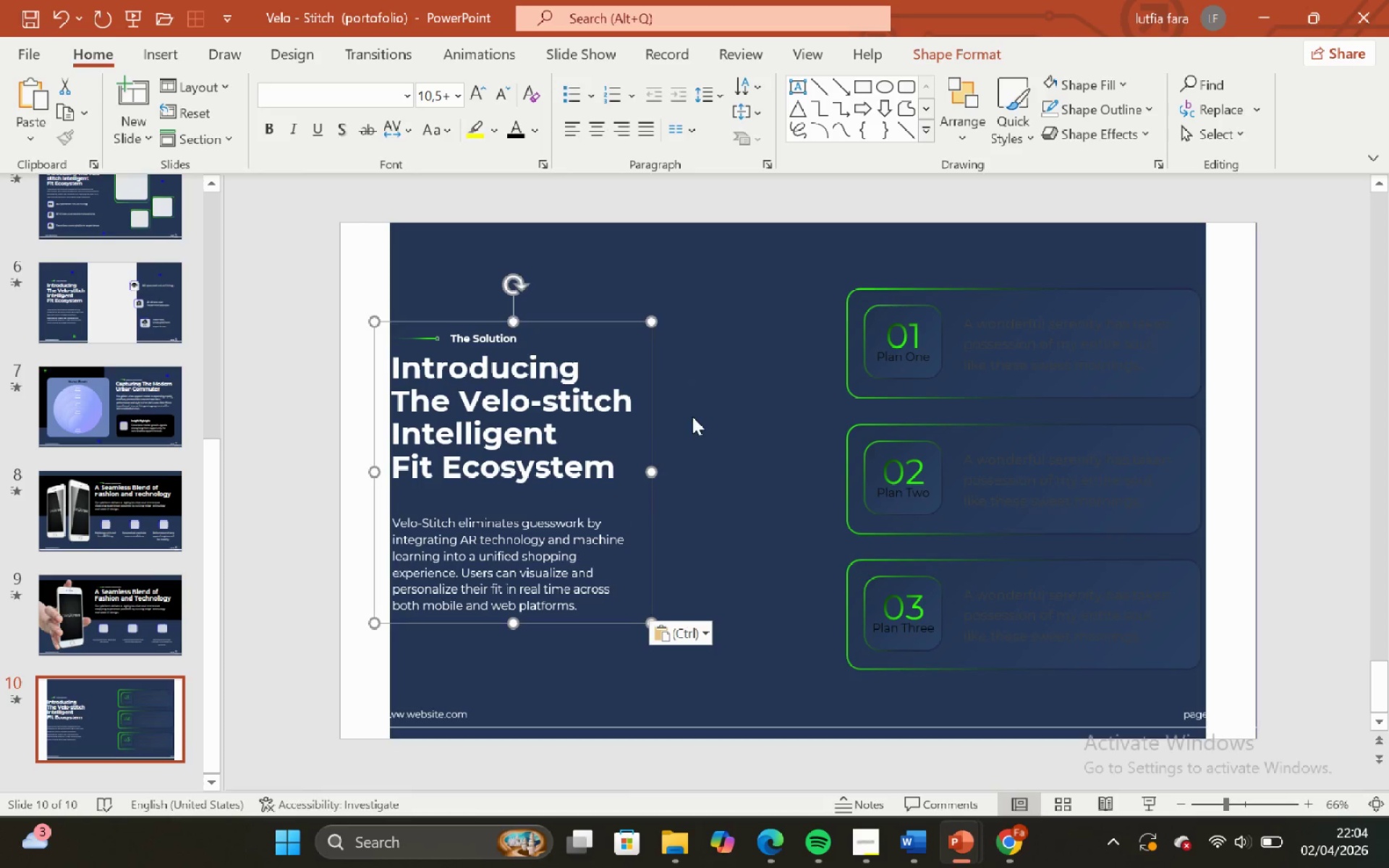 
left_click([693, 421])
 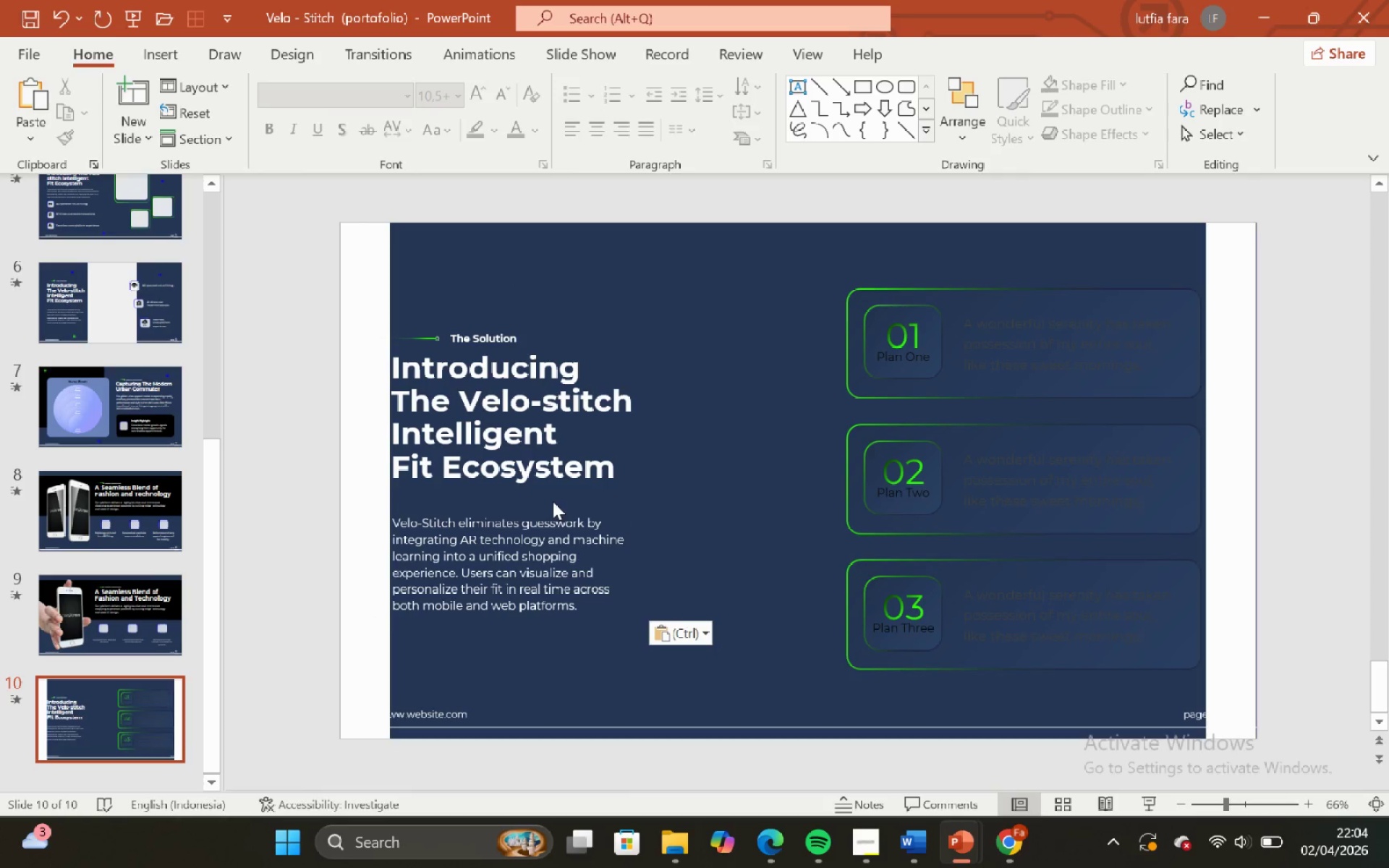 
left_click([522, 435])
 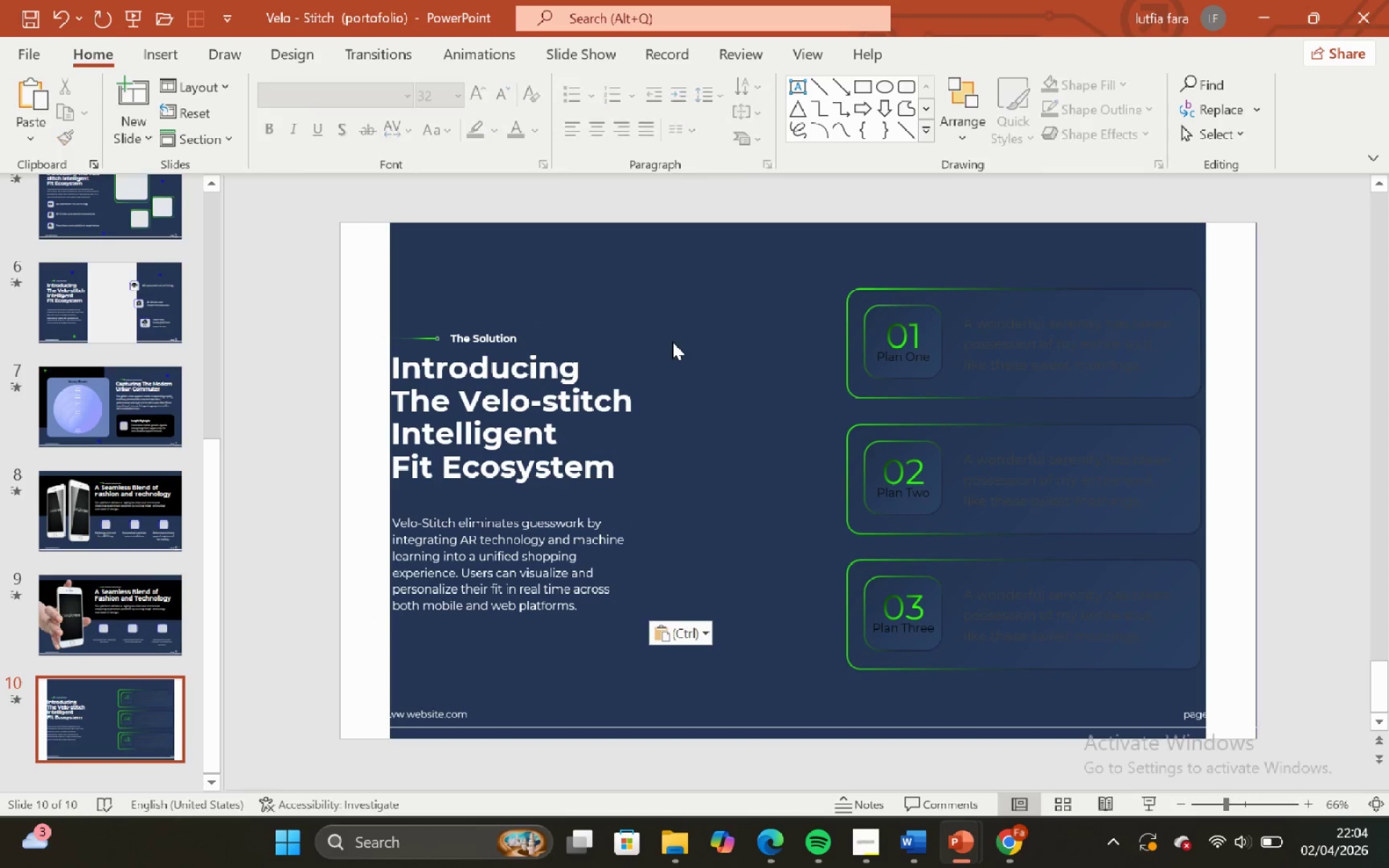 
double_click([650, 336])
 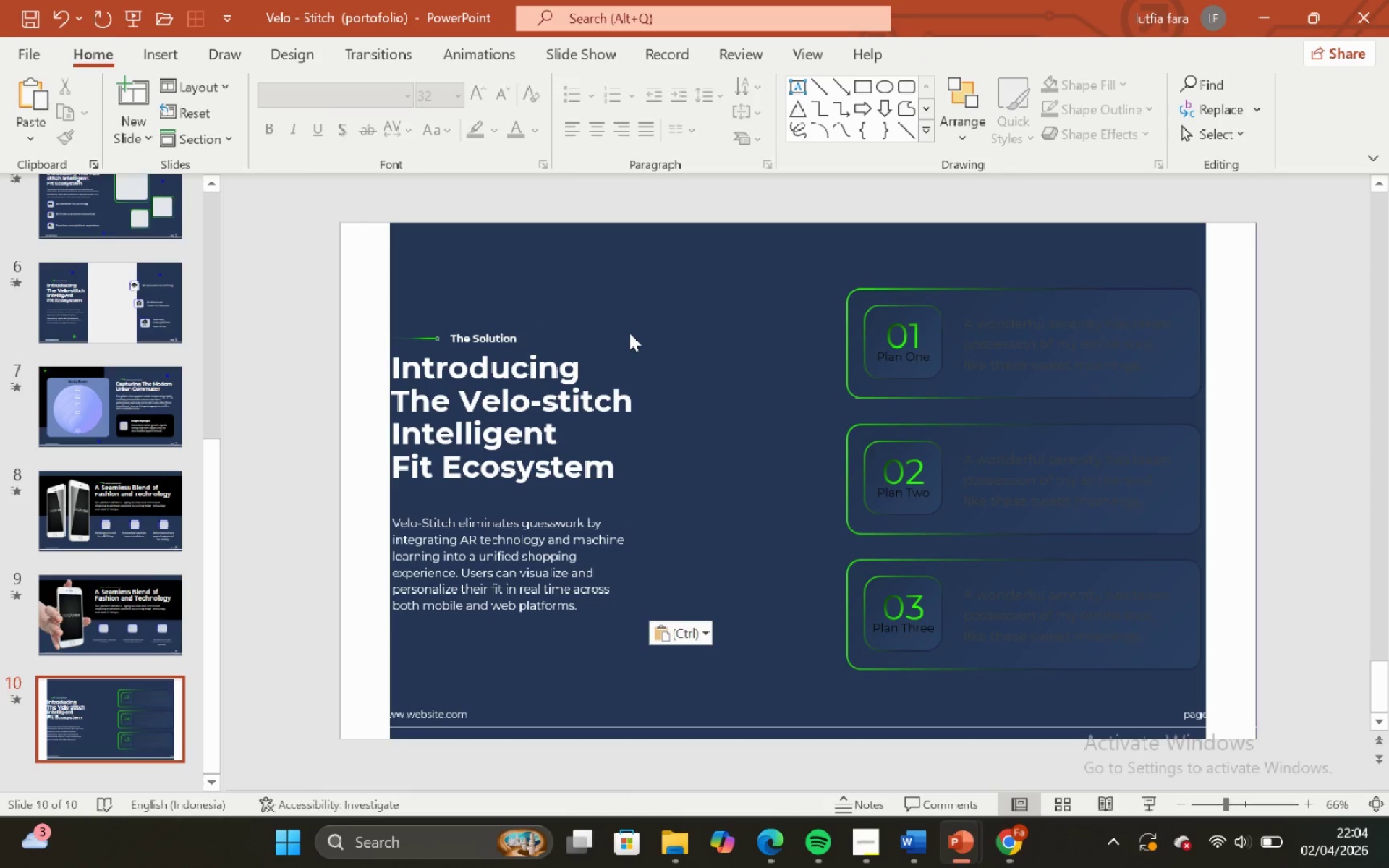 
triple_click([628, 333])
 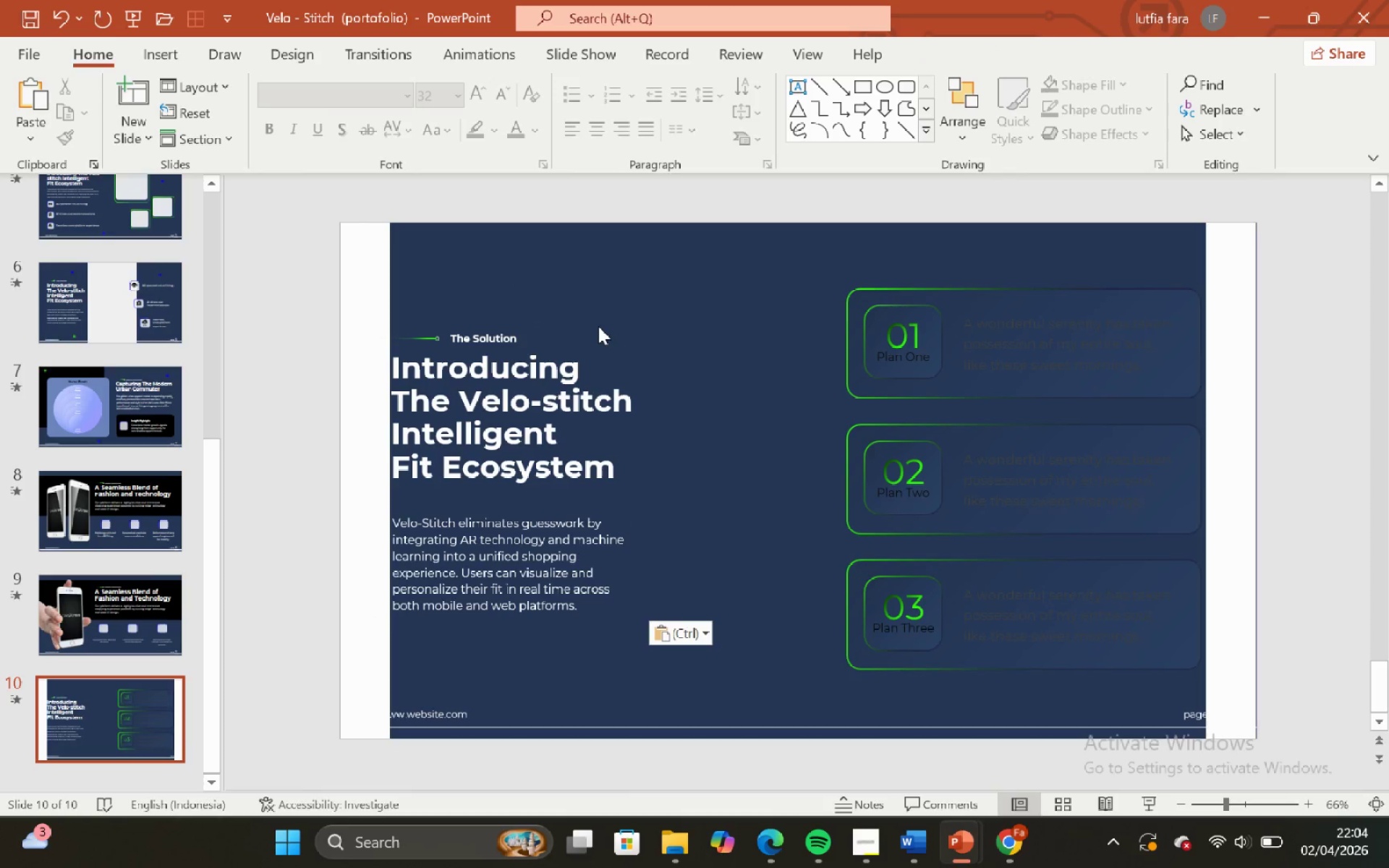 
left_click([598, 326])
 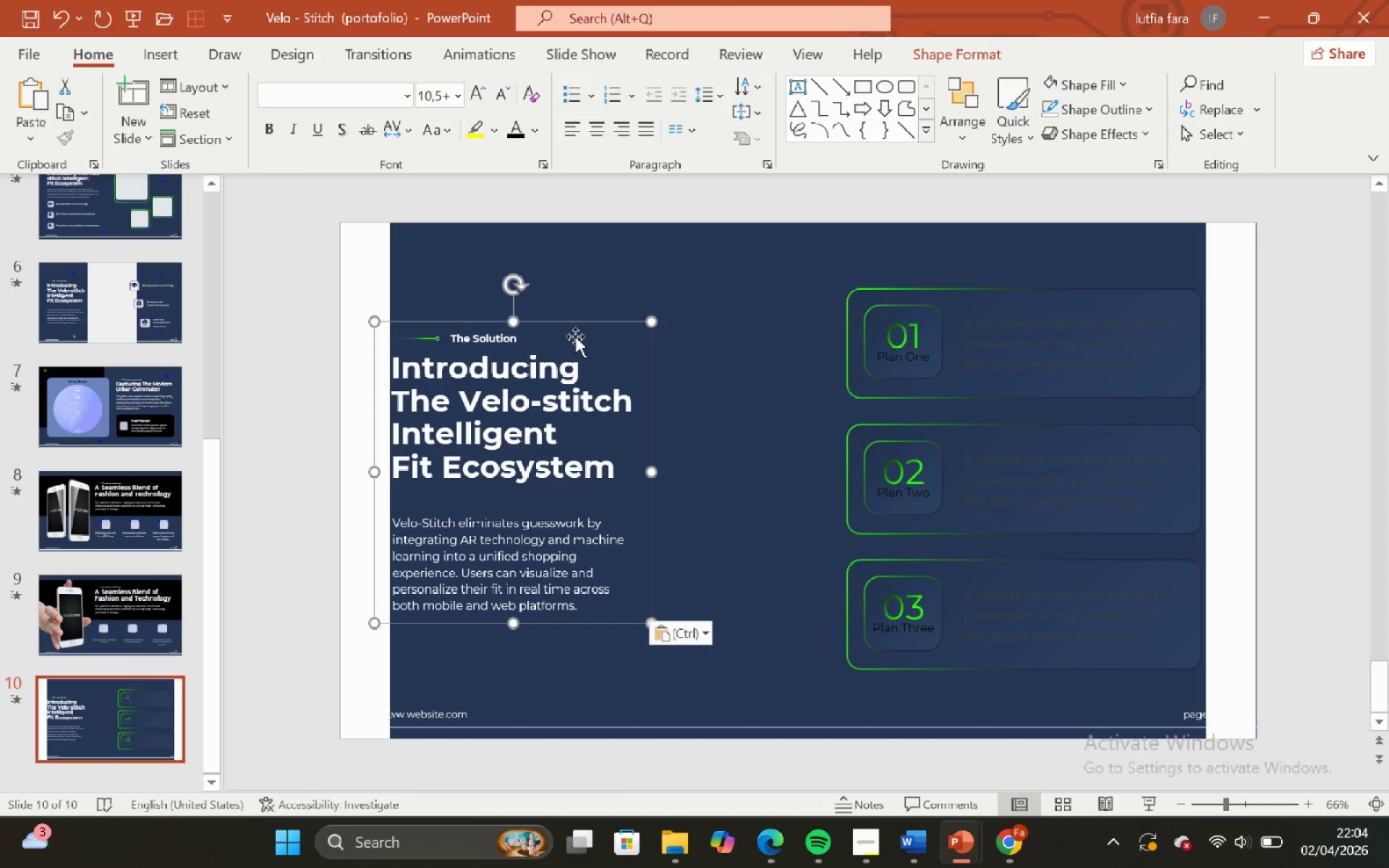 
key(Control+Shift+G)
 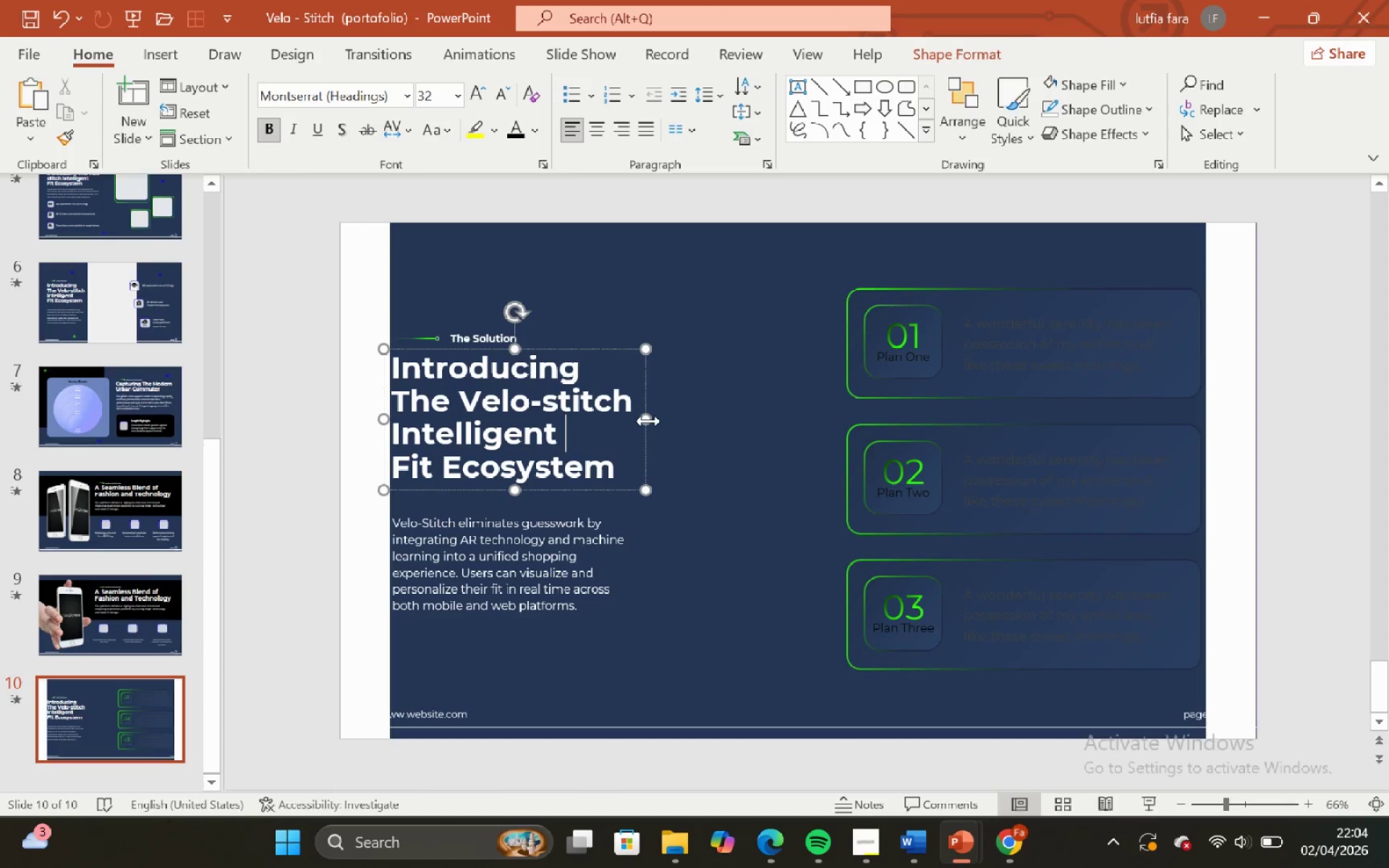 
left_click([647, 396])
 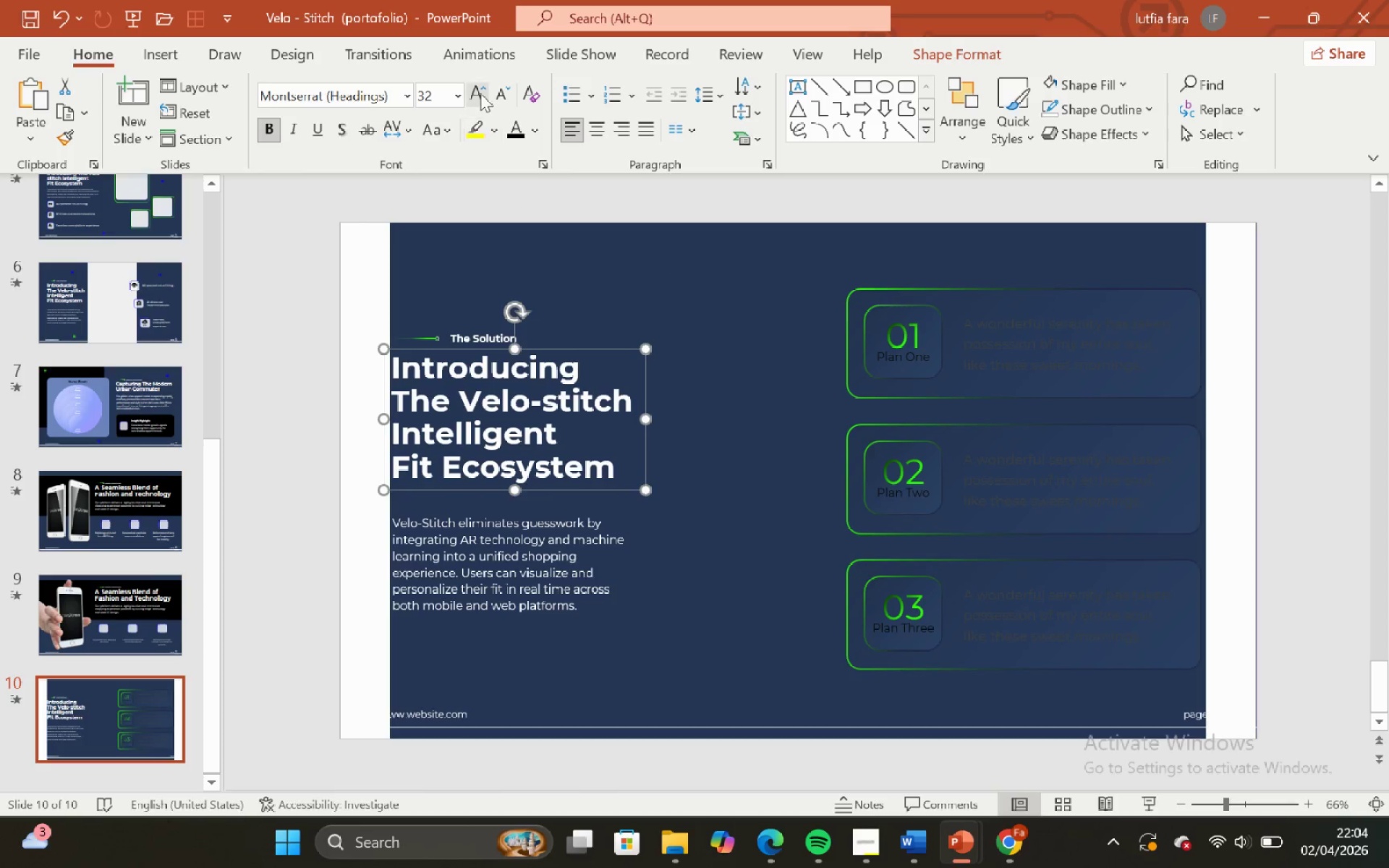 
left_click([478, 93])
 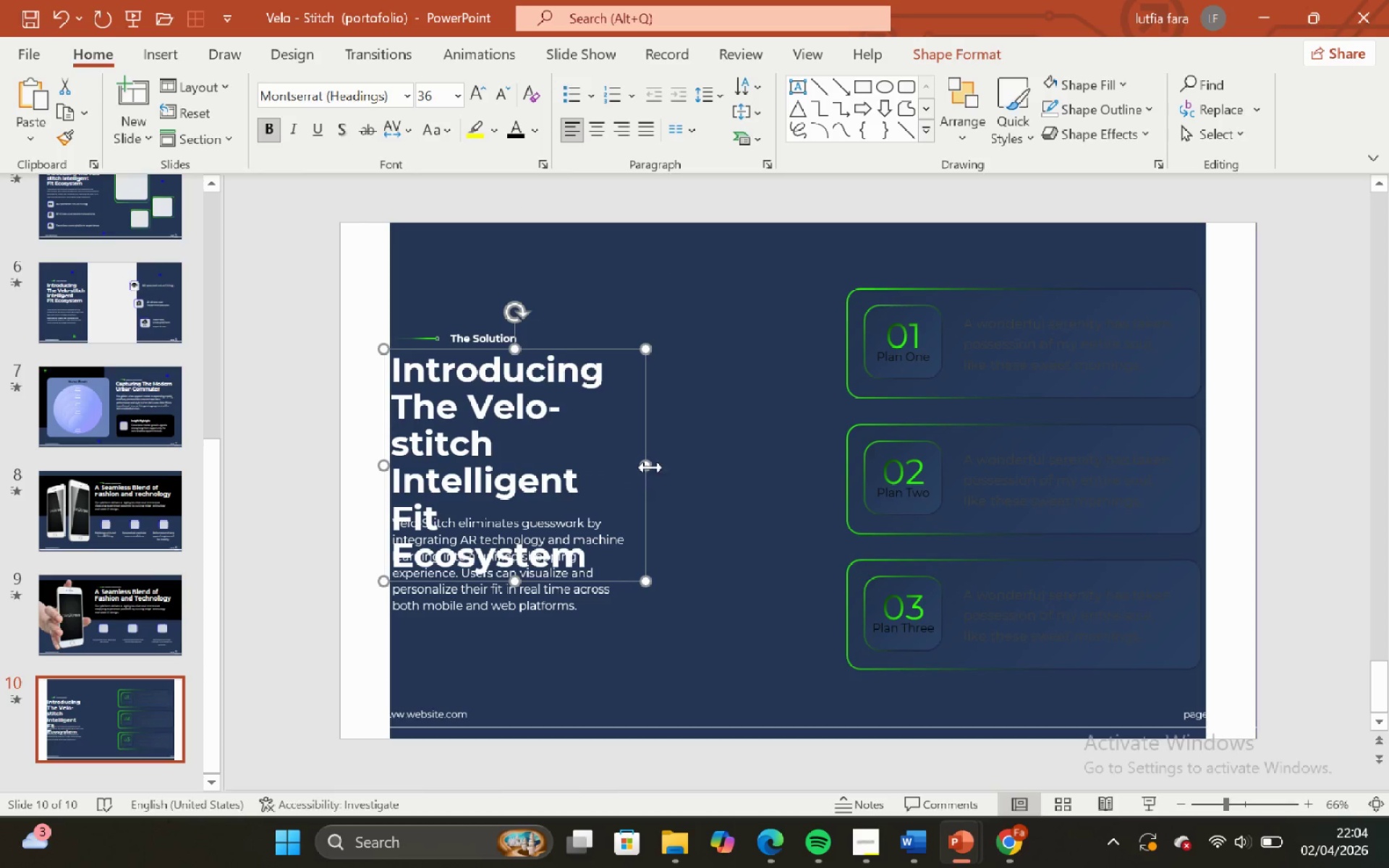 
left_click_drag(start_coordinate=[648, 466], to_coordinate=[811, 449])
 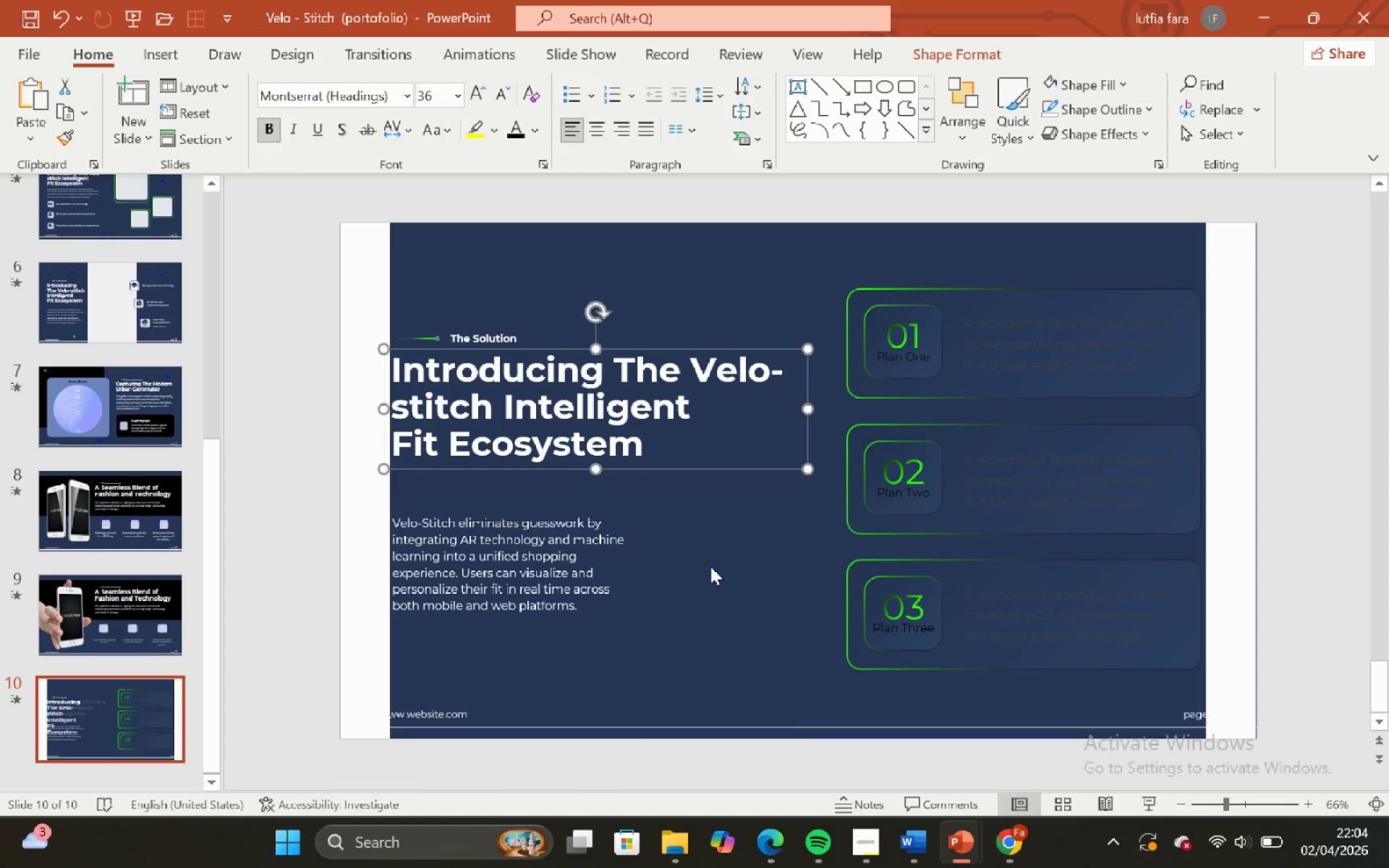 
left_click([710, 566])
 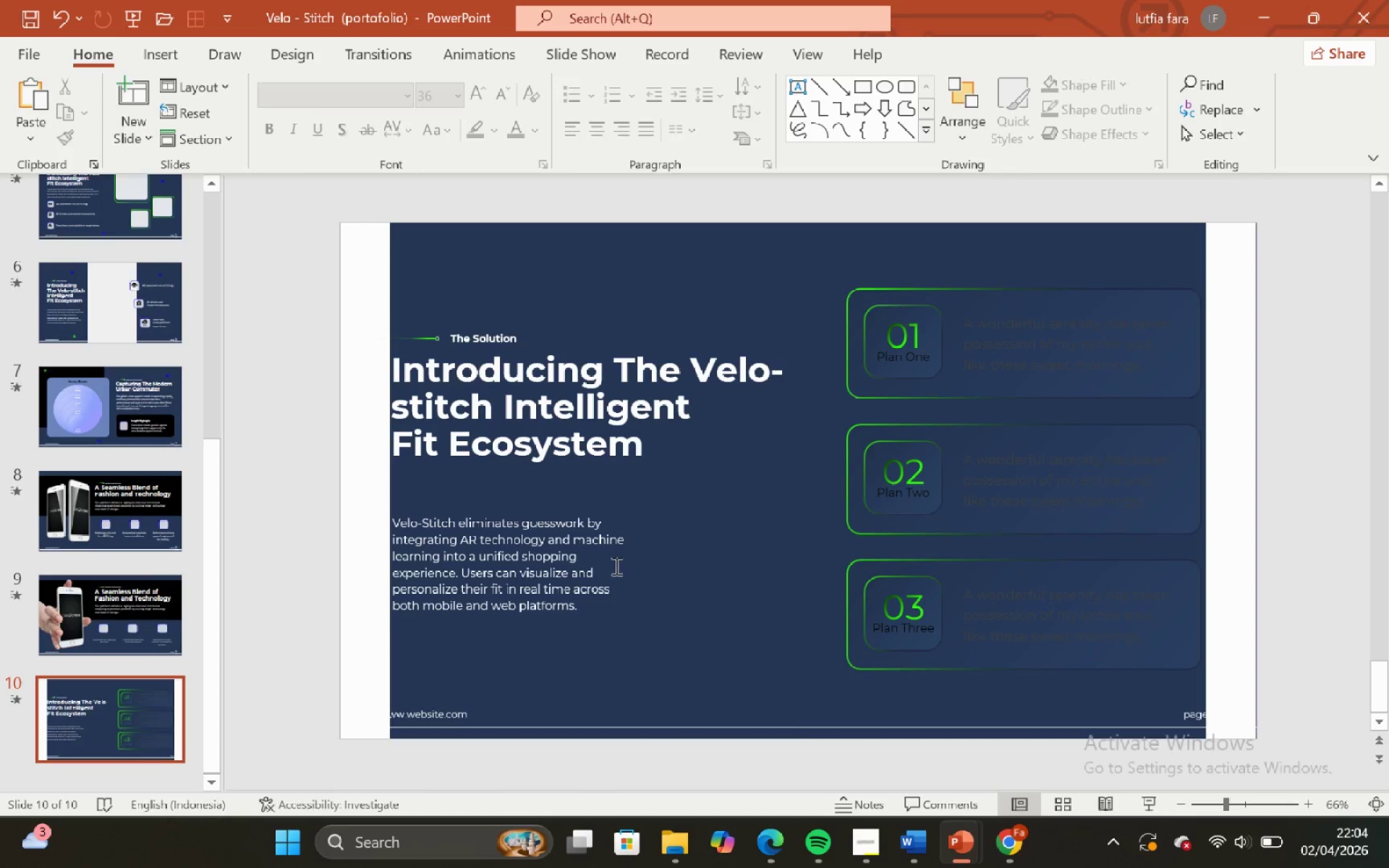 
left_click([613, 565])
 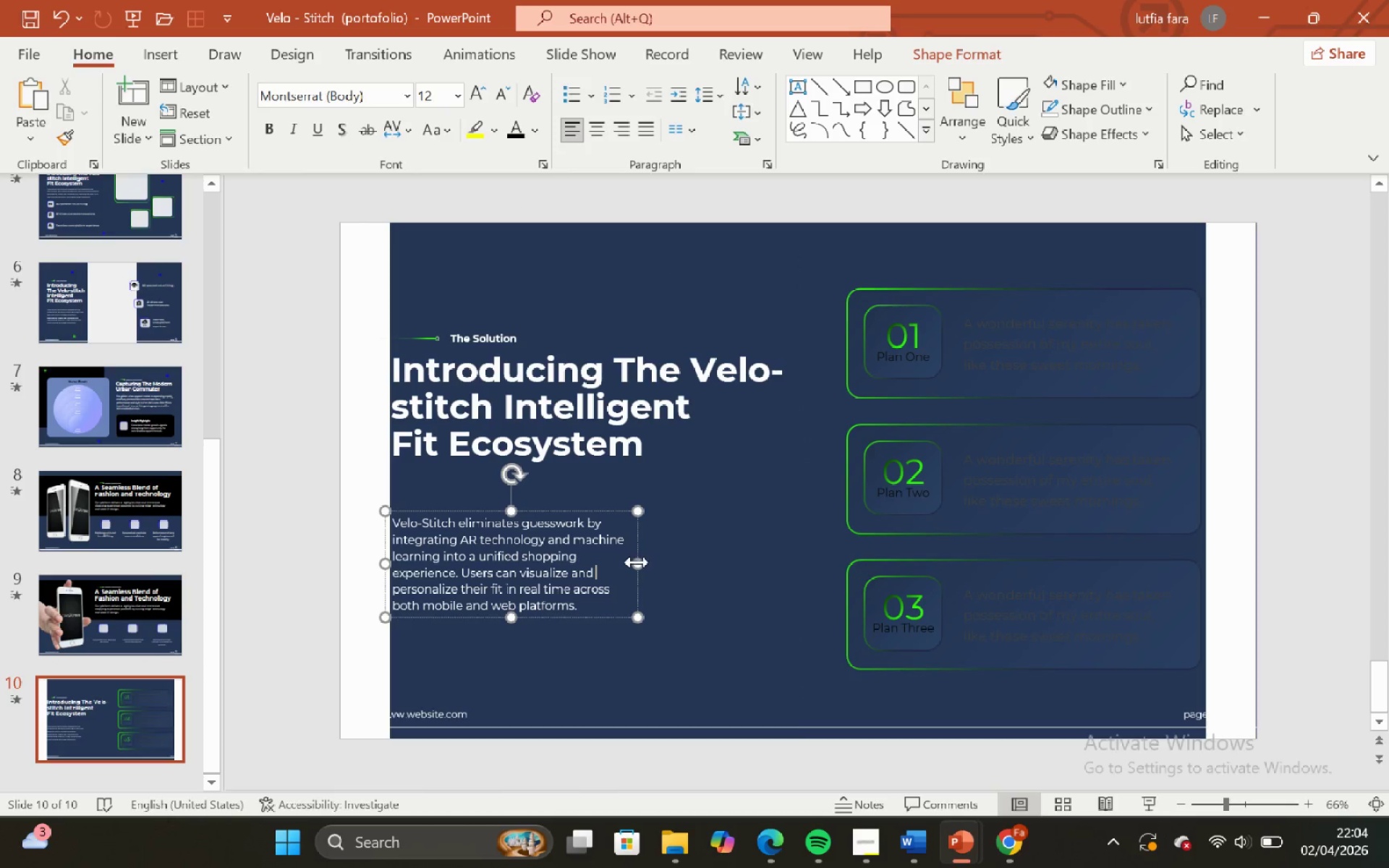 
left_click_drag(start_coordinate=[637, 562], to_coordinate=[741, 550])
 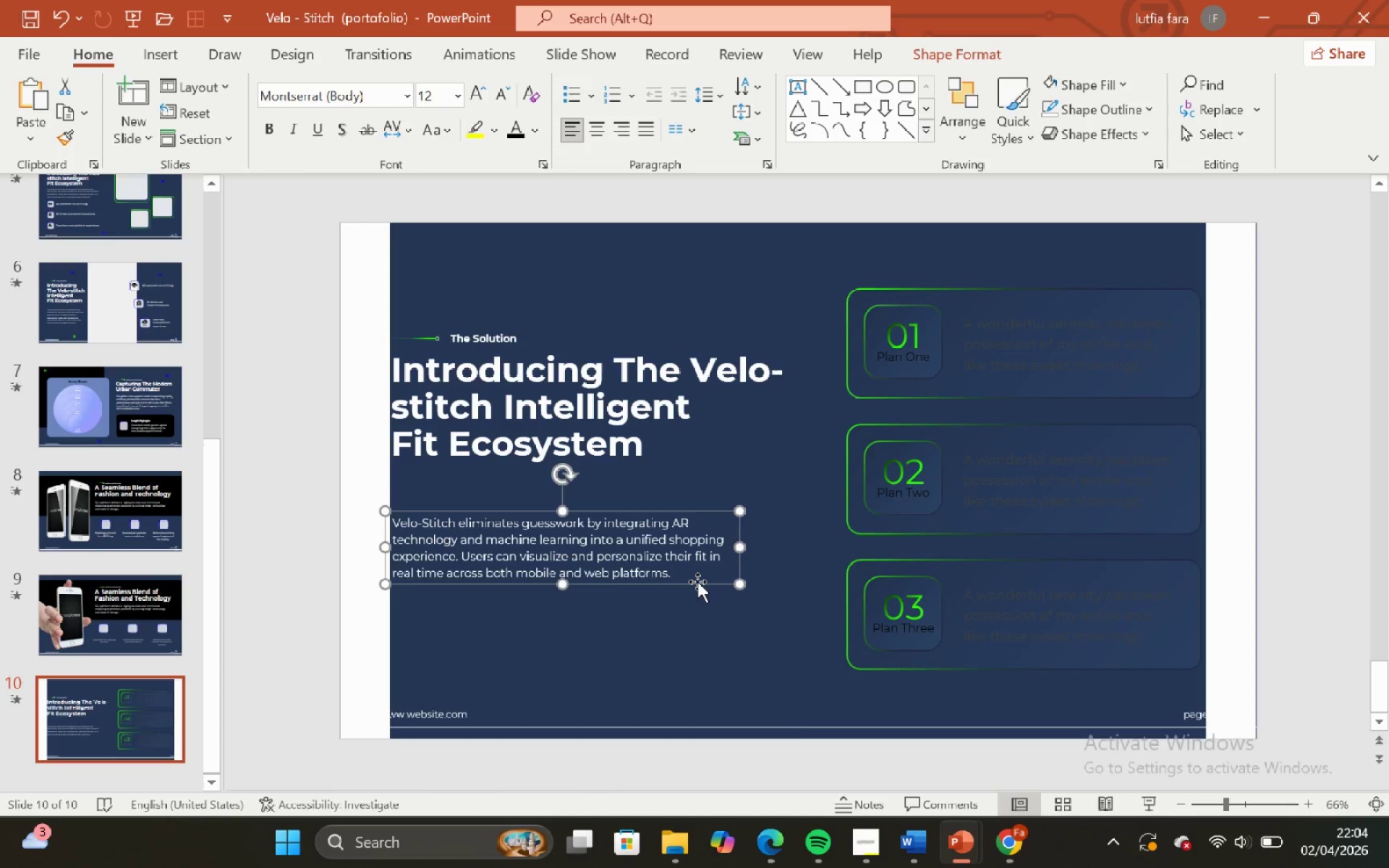 
left_click_drag(start_coordinate=[697, 582], to_coordinate=[701, 556])
 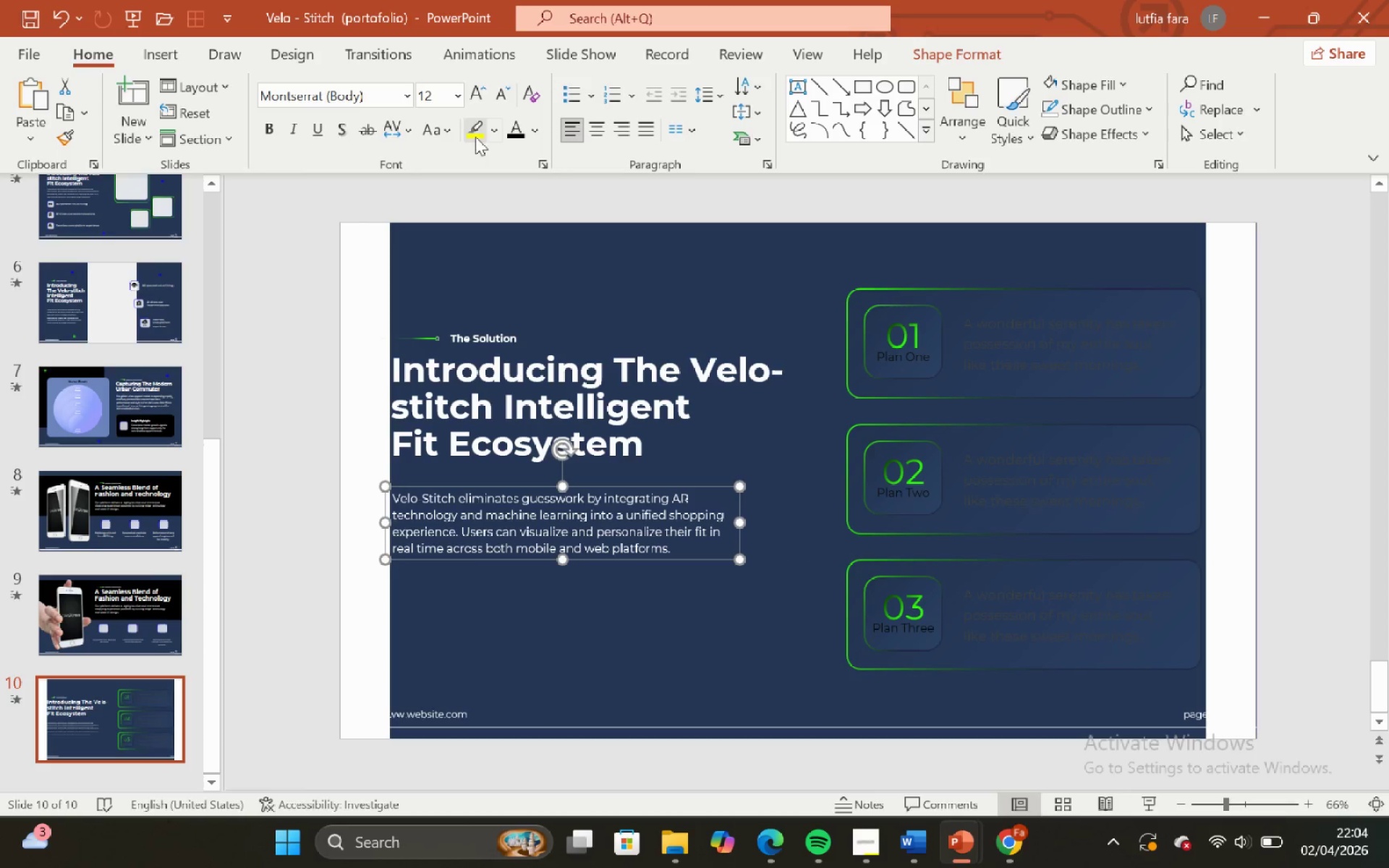 
hold_key(key=ShiftLeft, duration=0.52)
 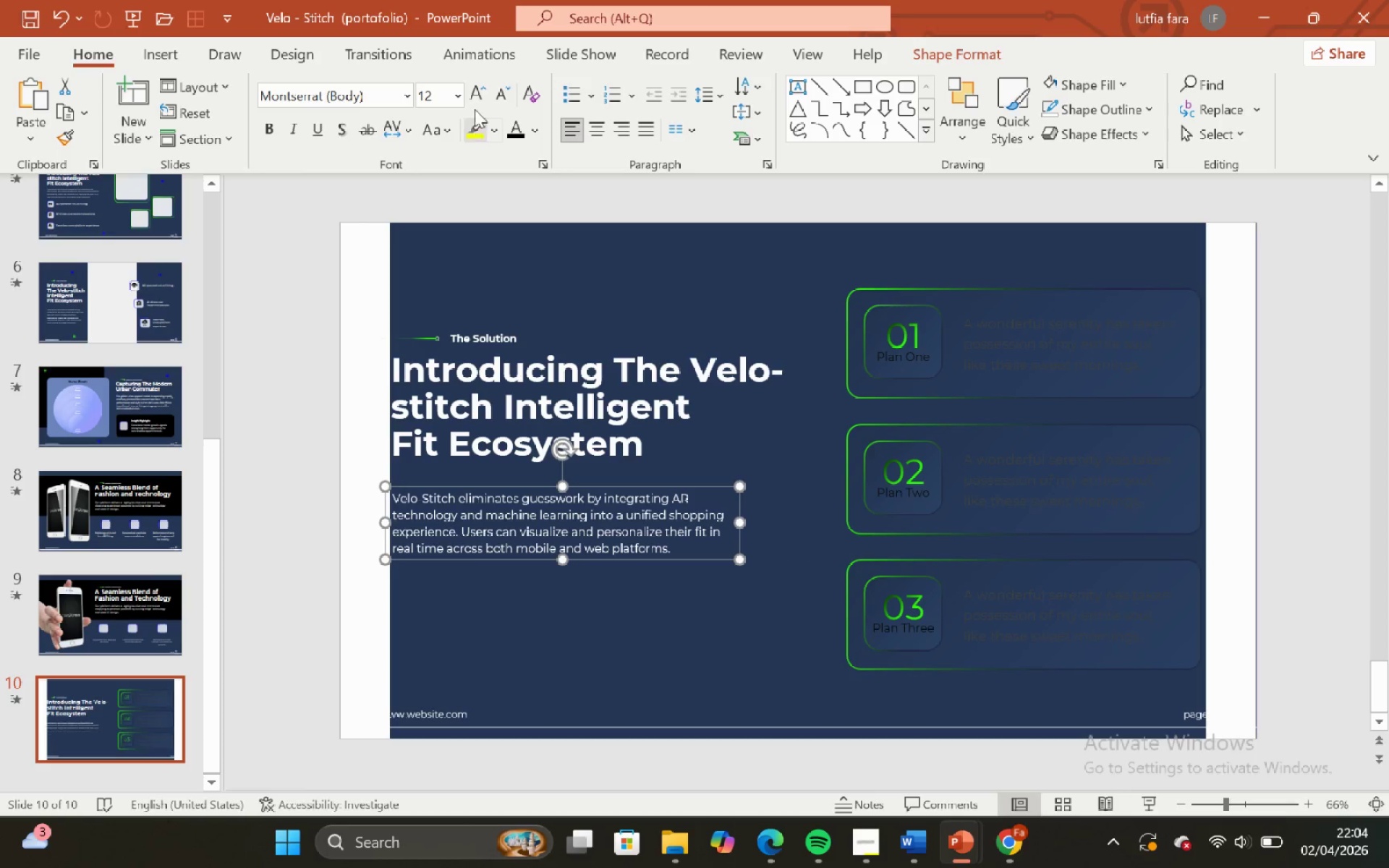 
hold_key(key=ShiftLeft, duration=4.45)
left_click([472, 101])
 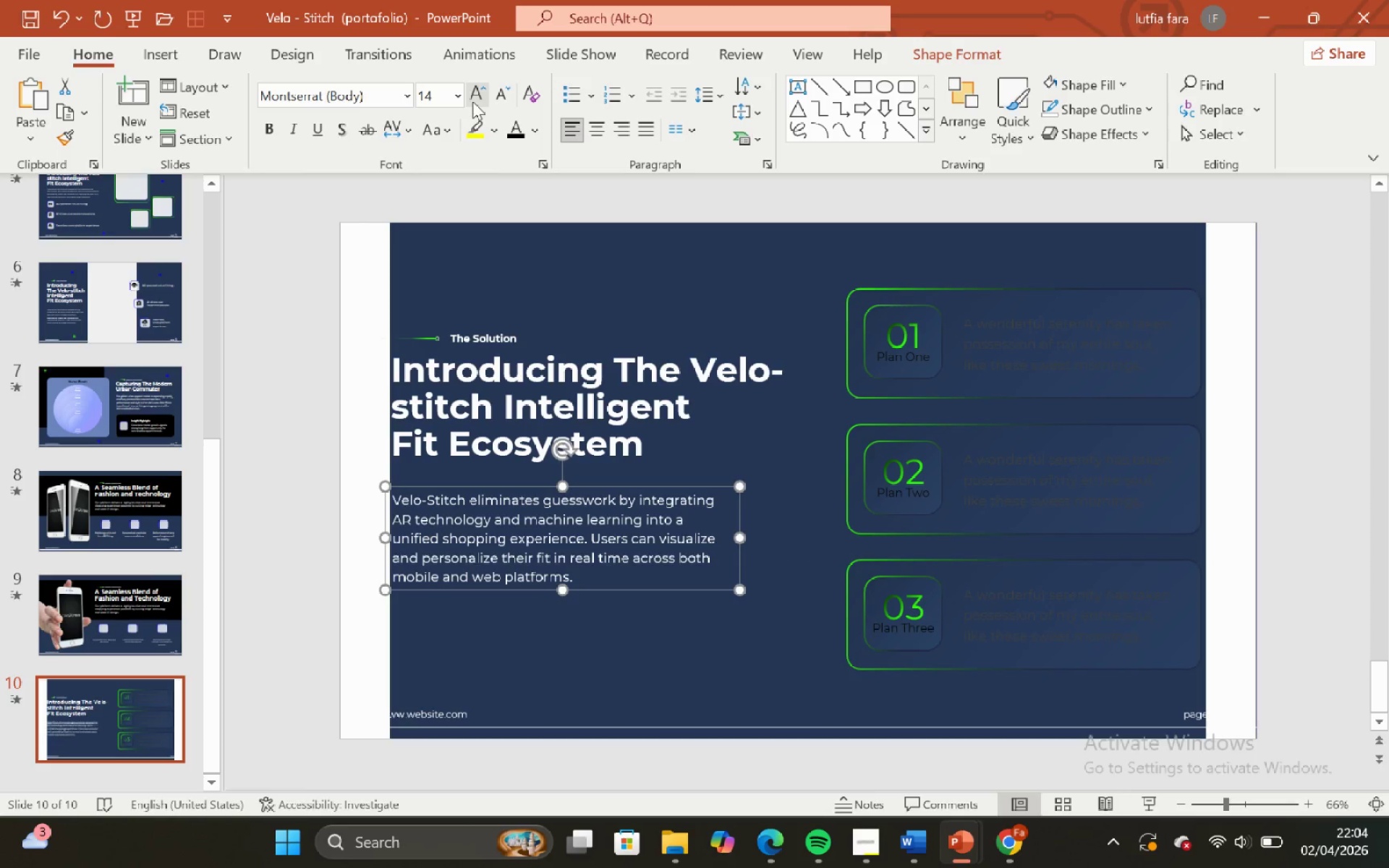 
left_click([472, 101])
 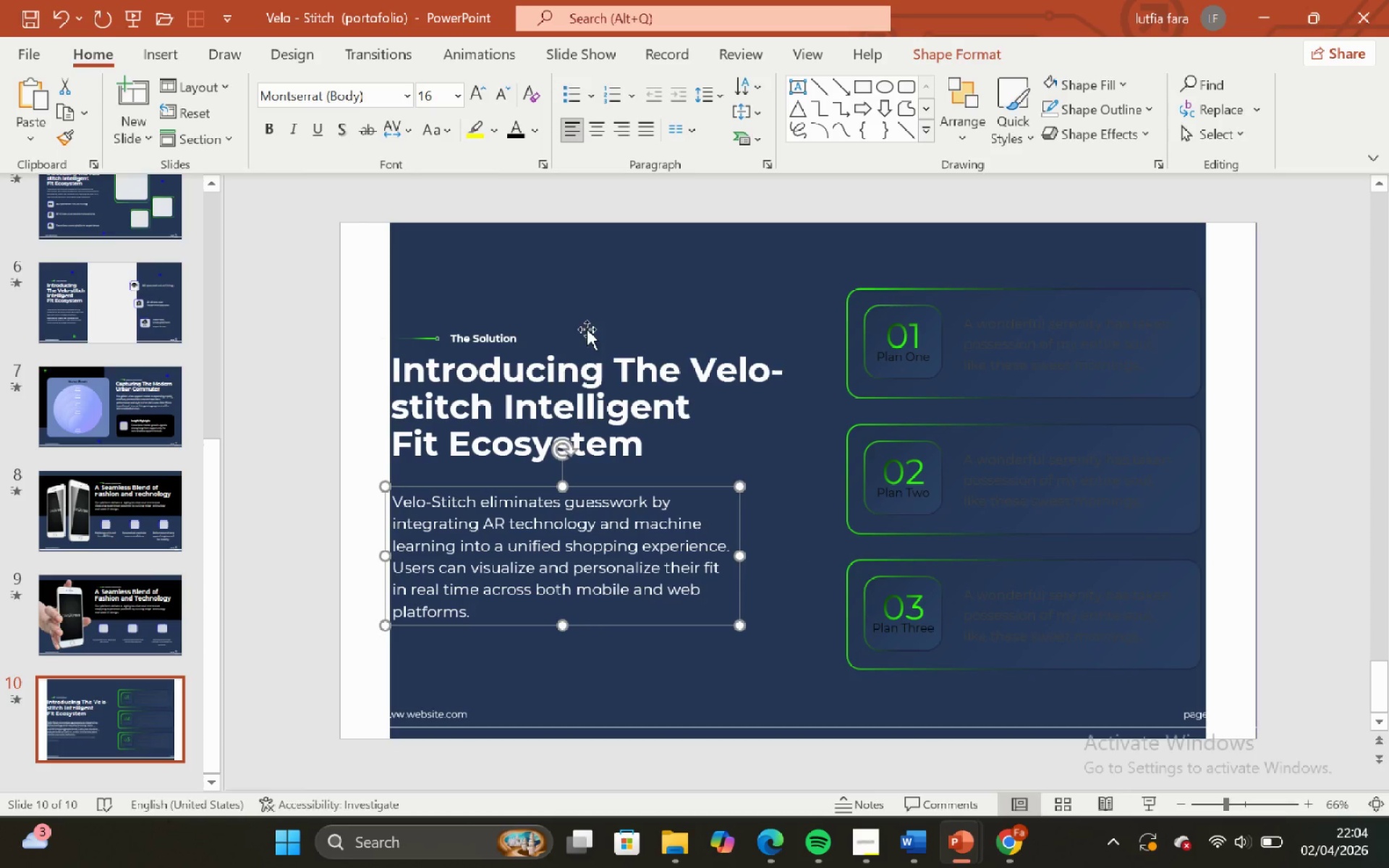 
left_click([634, 270])
 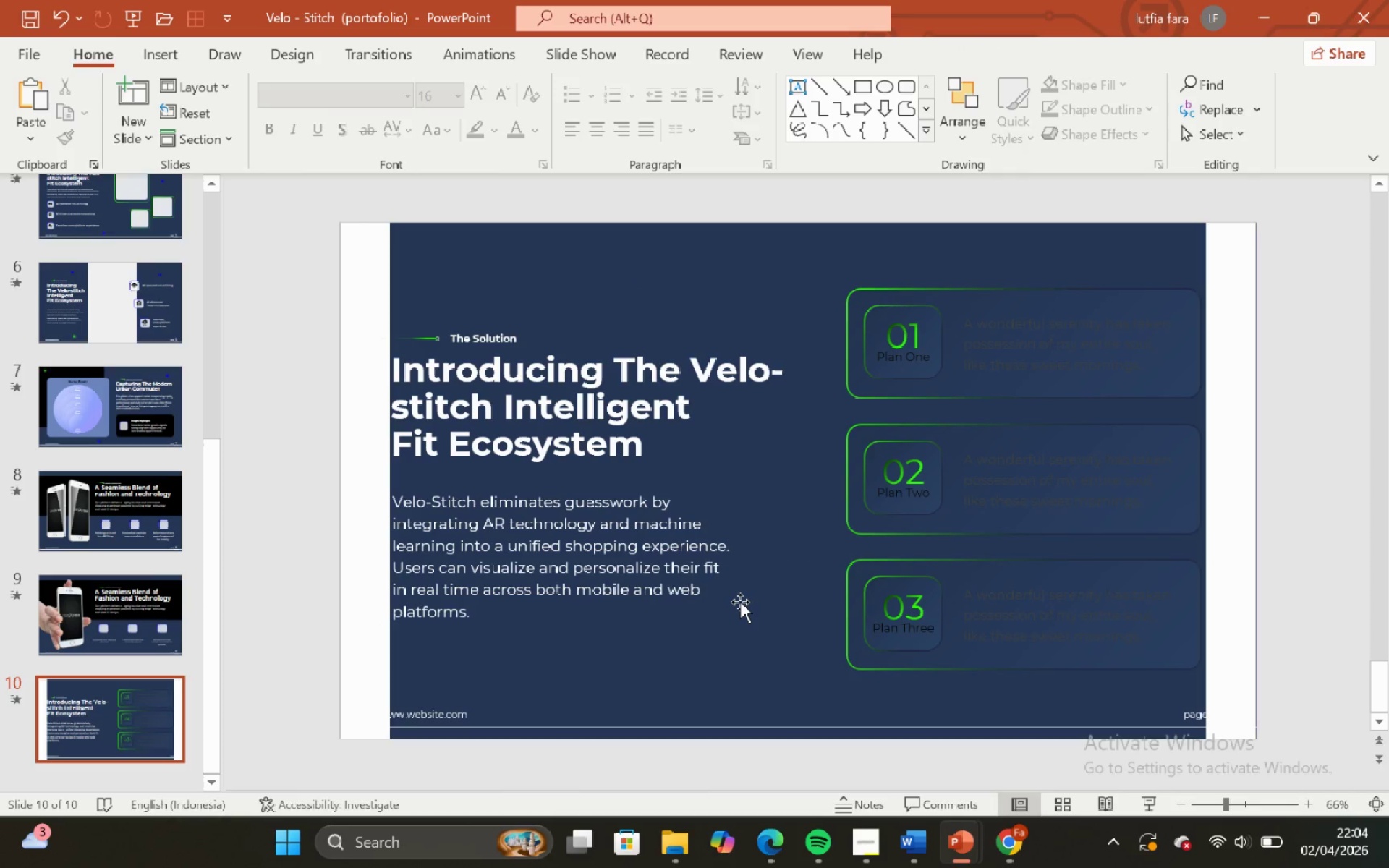 
left_click([740, 602])
 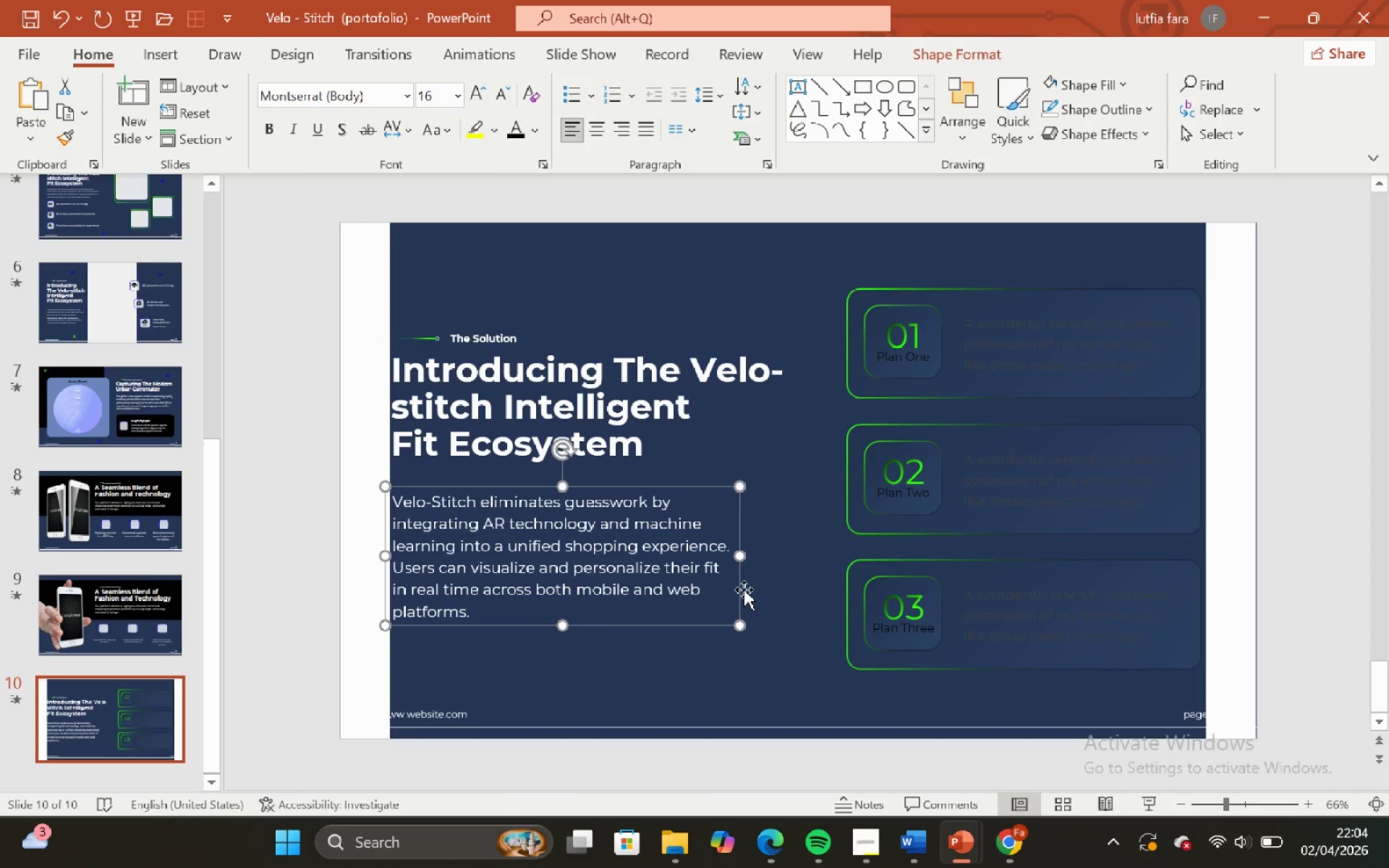 
hold_key(key=ShiftLeft, duration=1.5)
 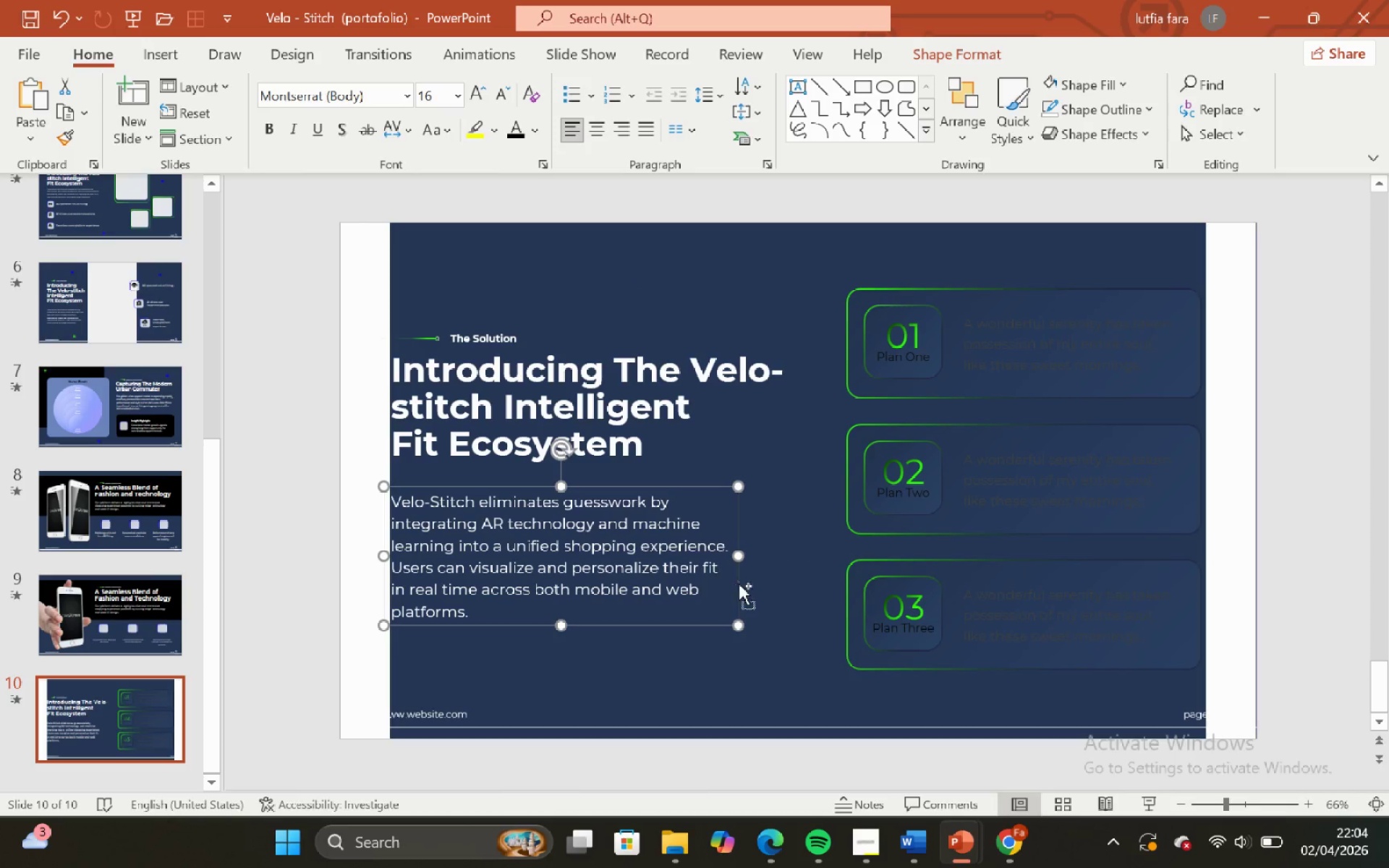 
hold_key(key=ShiftLeft, duration=0.34)
 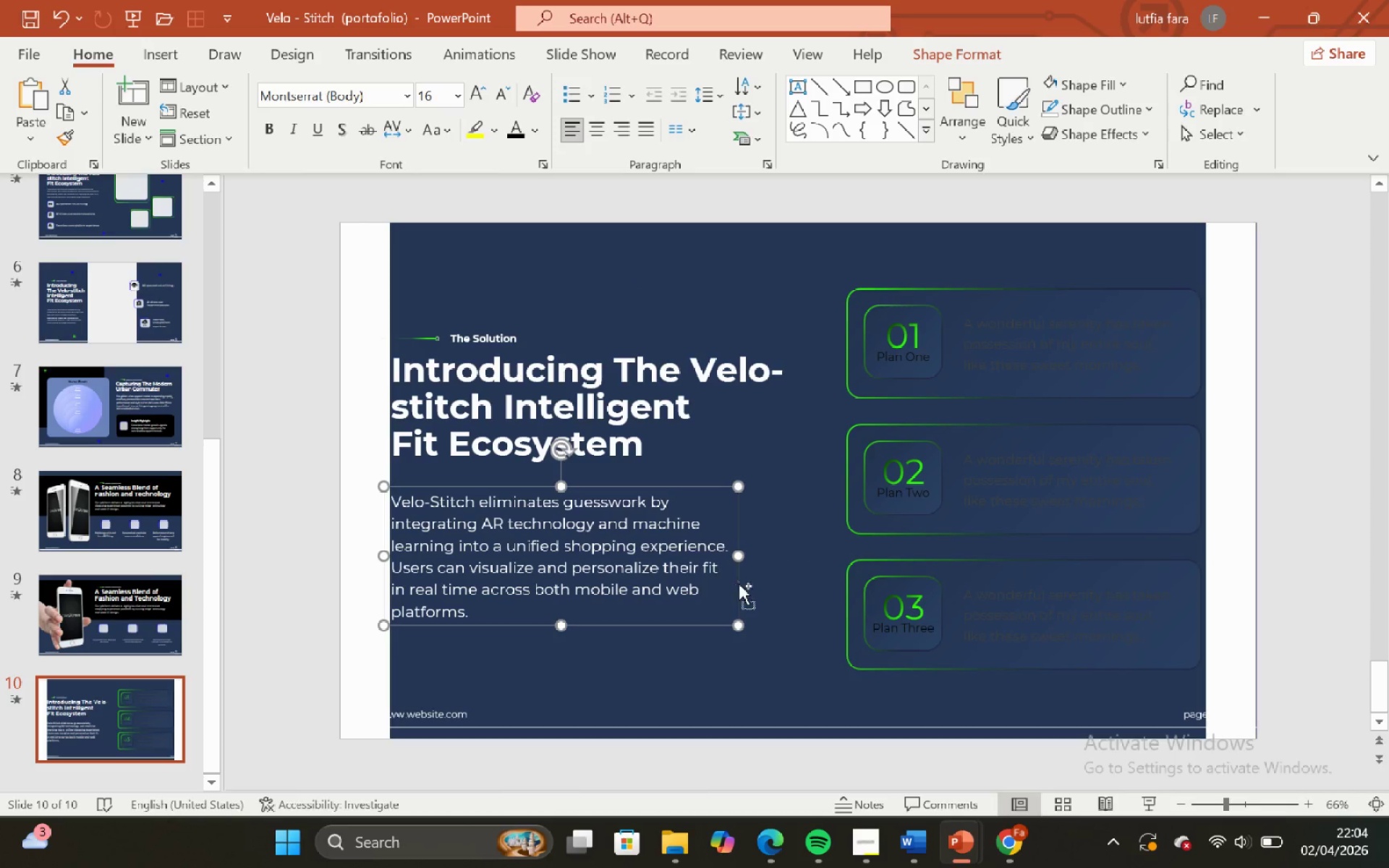 
key(Control+ControlLeft)
 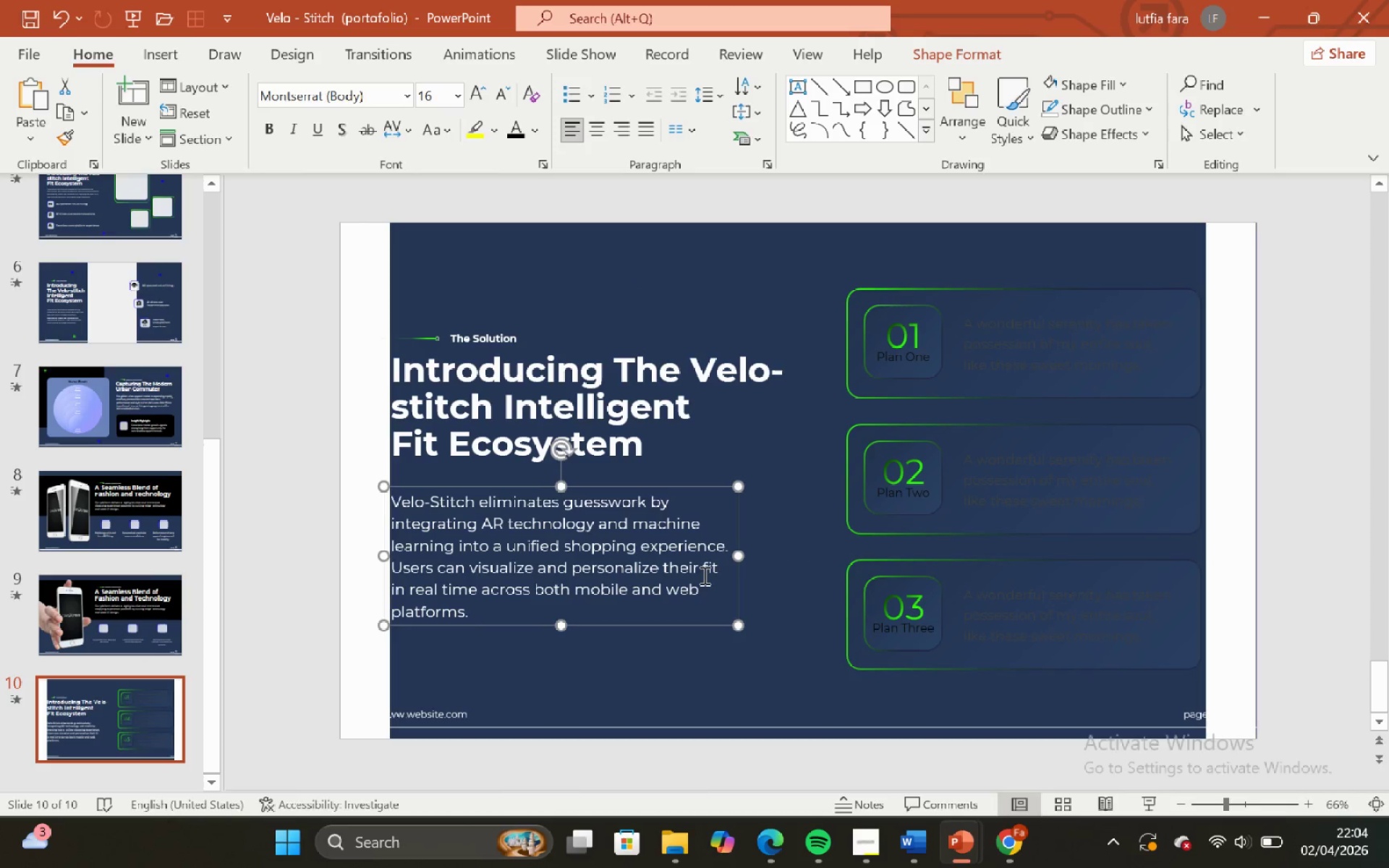 
key(Control+Z)
 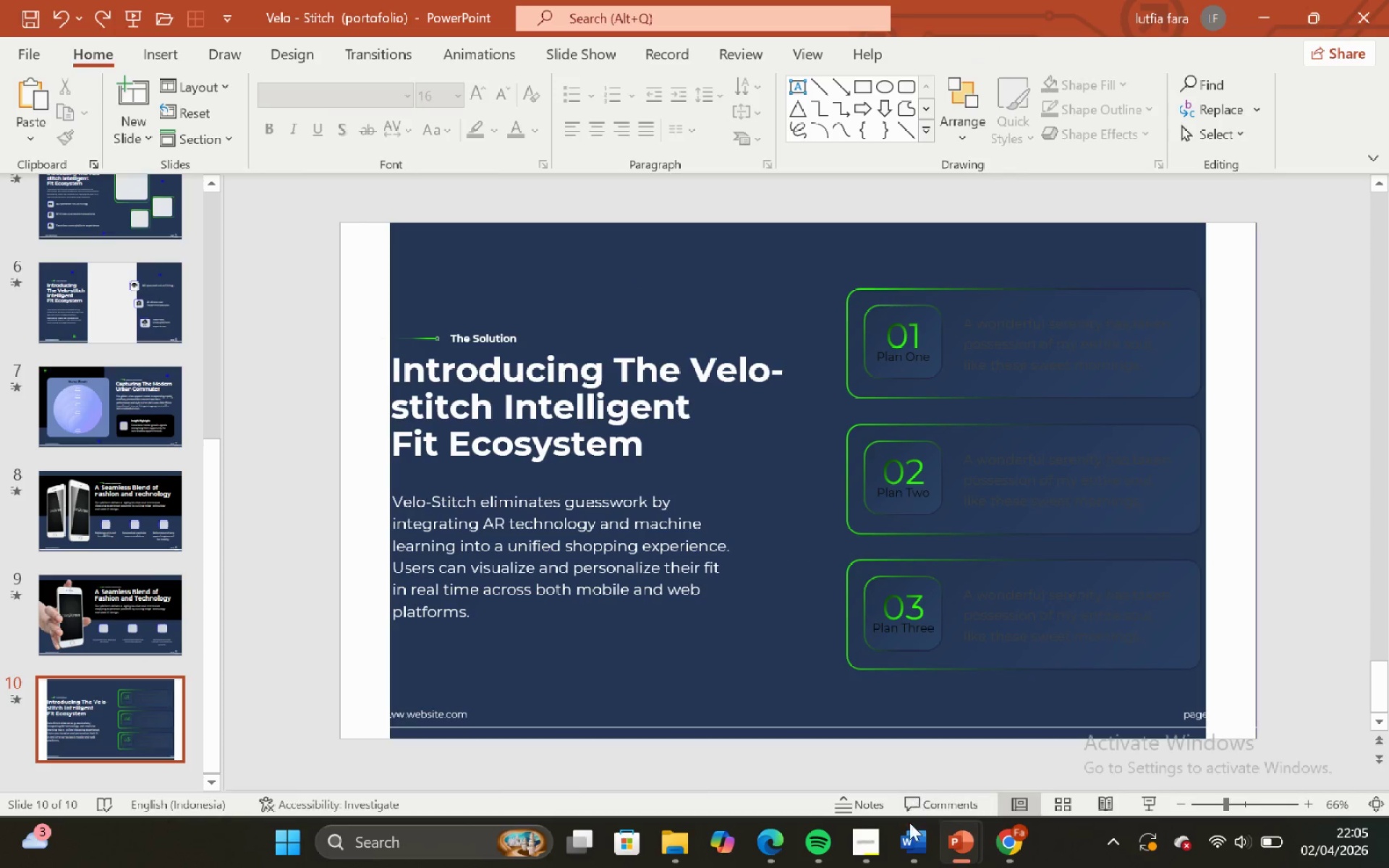 
left_click([909, 843])
 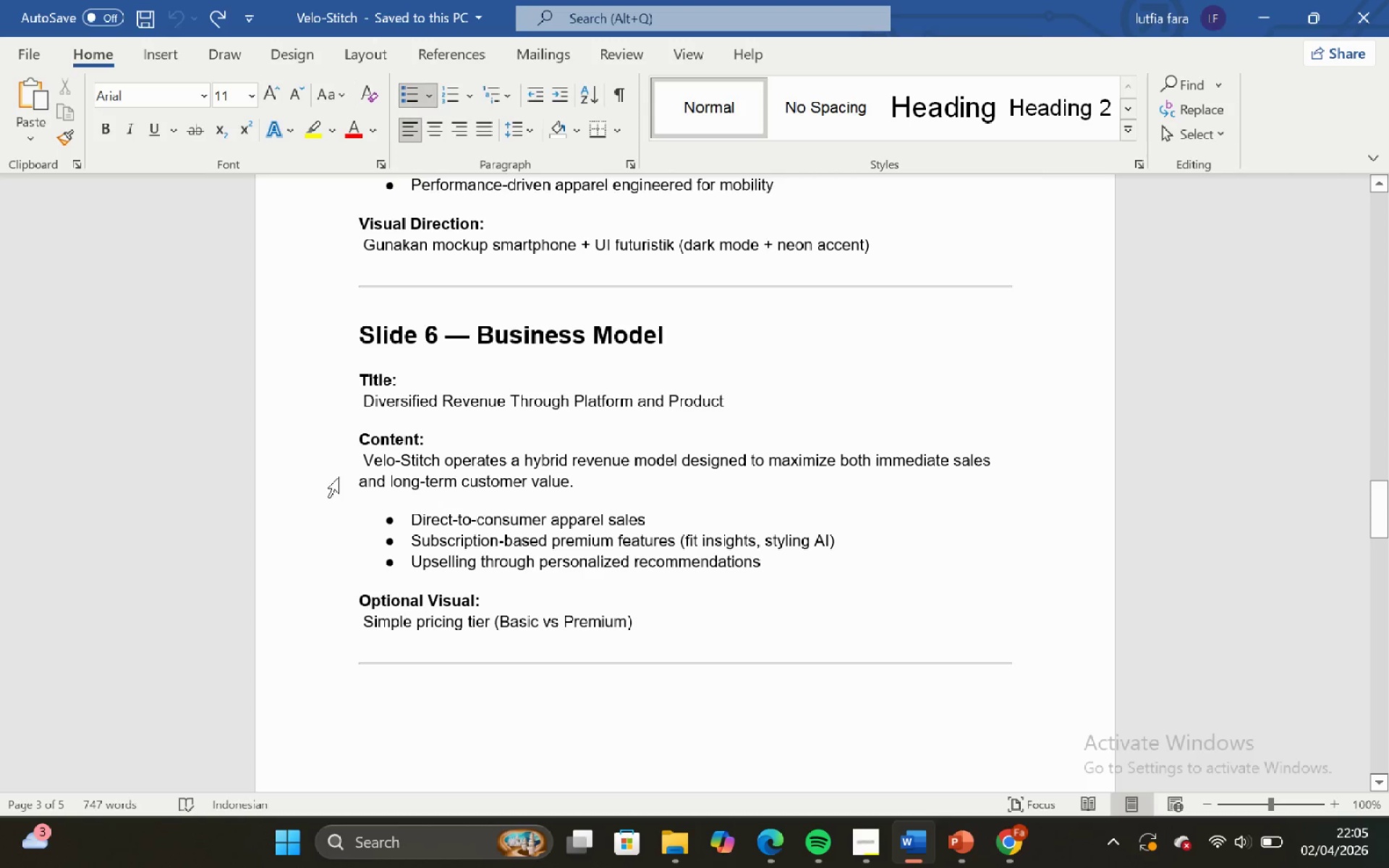 
scroll: coordinate [467, 391], scroll_direction: none, amount: 0.0
 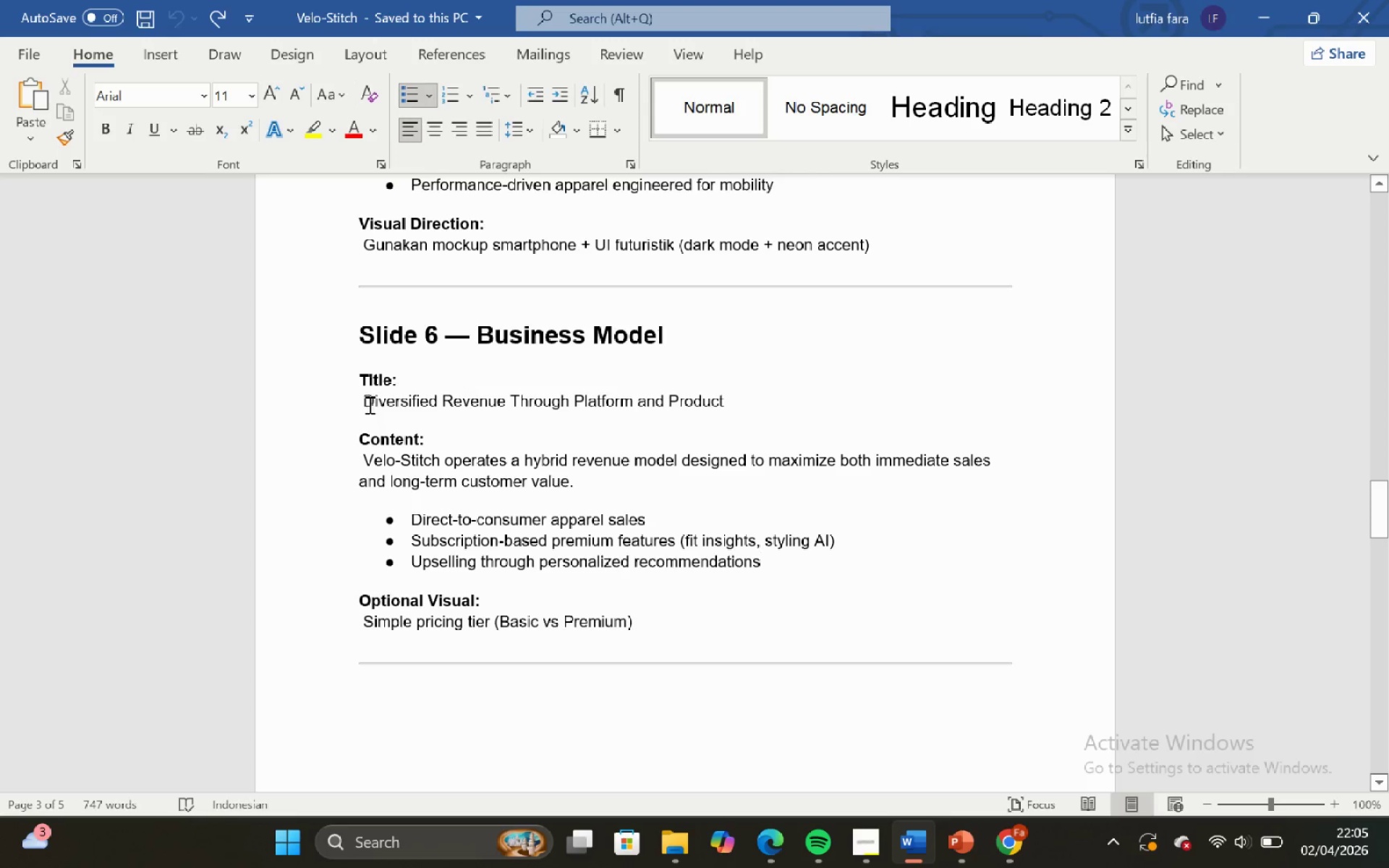 
left_click_drag(start_coordinate=[353, 398], to_coordinate=[731, 412])
 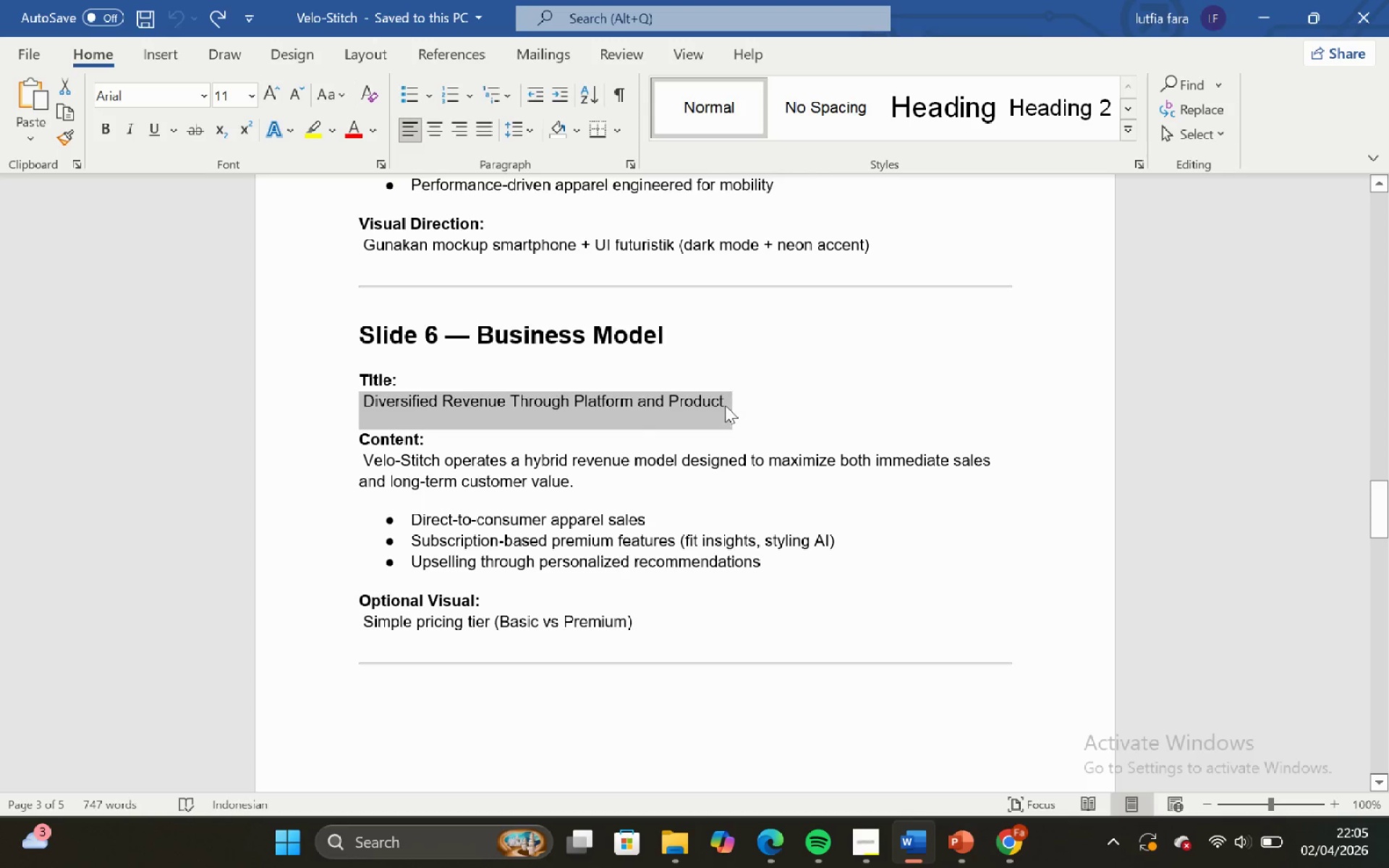 
key(Control+C)
 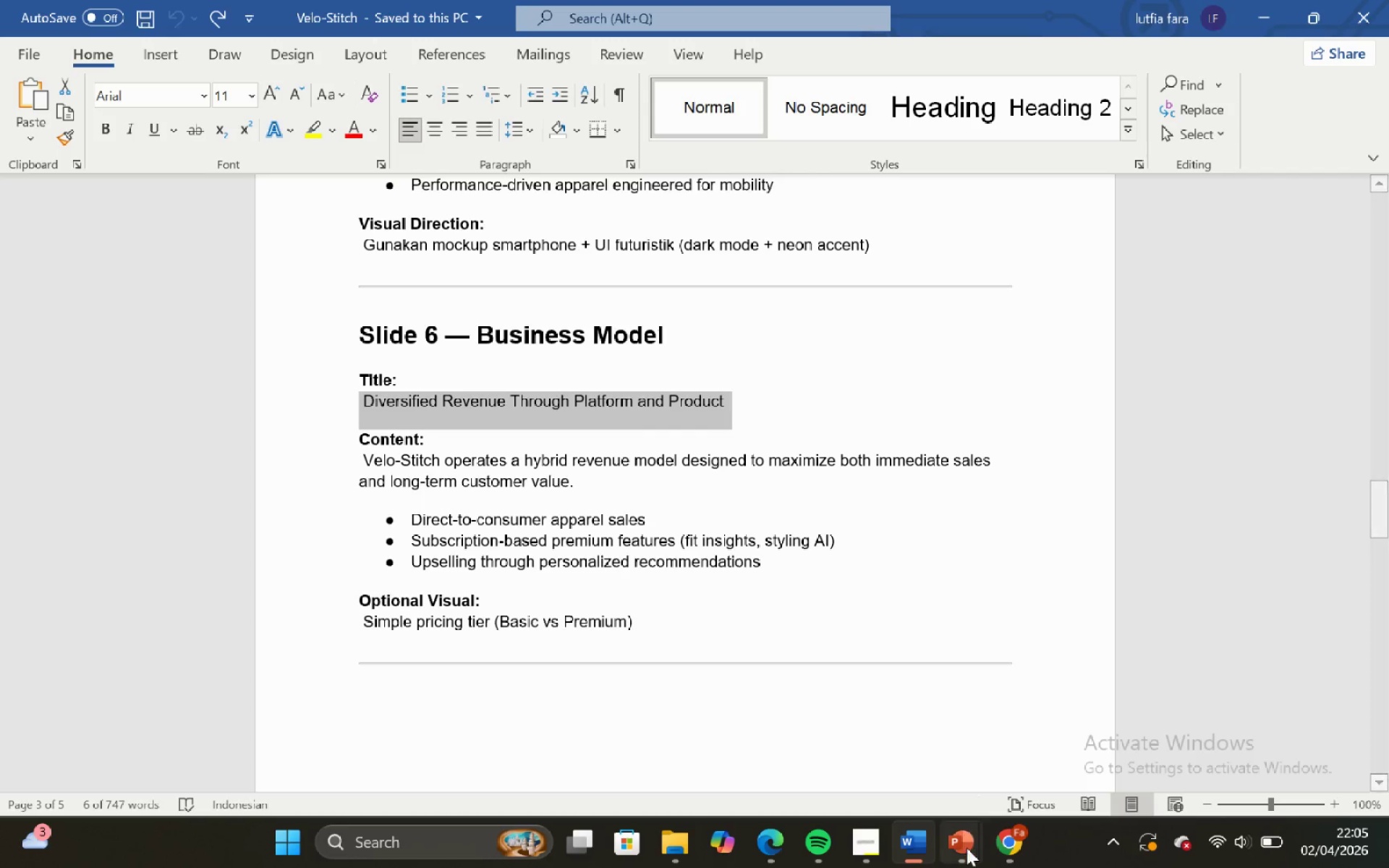 
left_click([967, 853])
 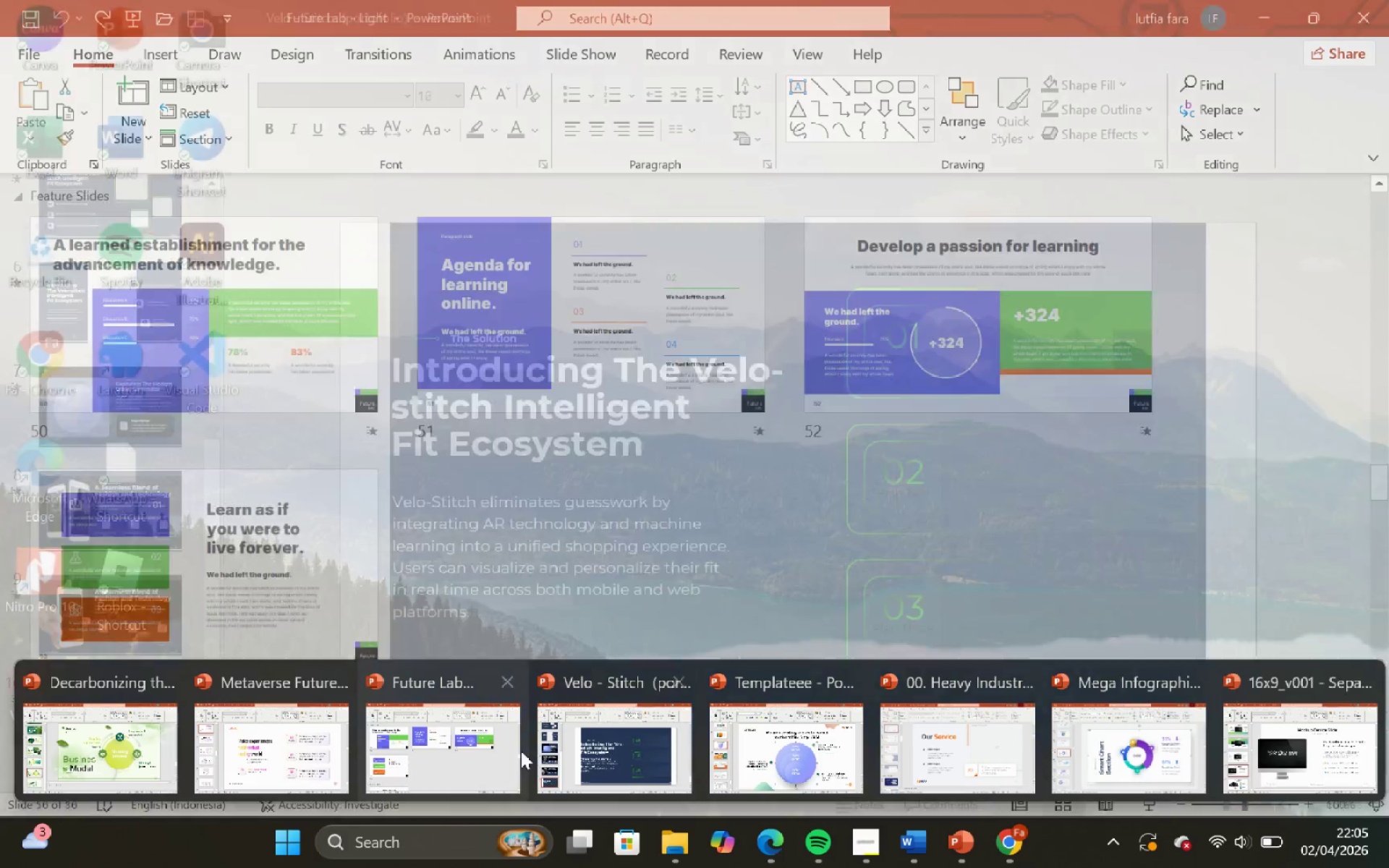 
left_click([629, 754])
 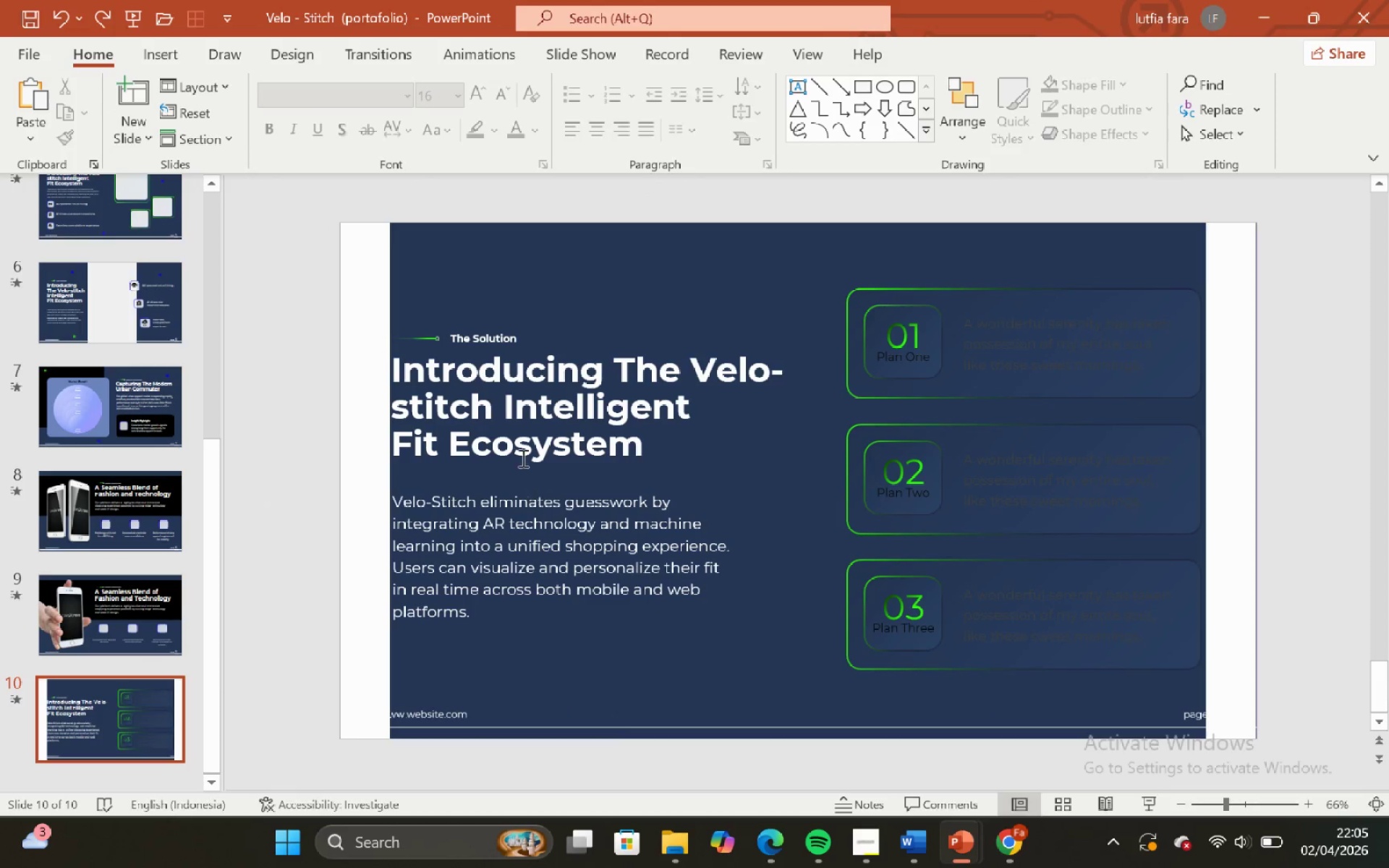 
left_click([520, 451])
 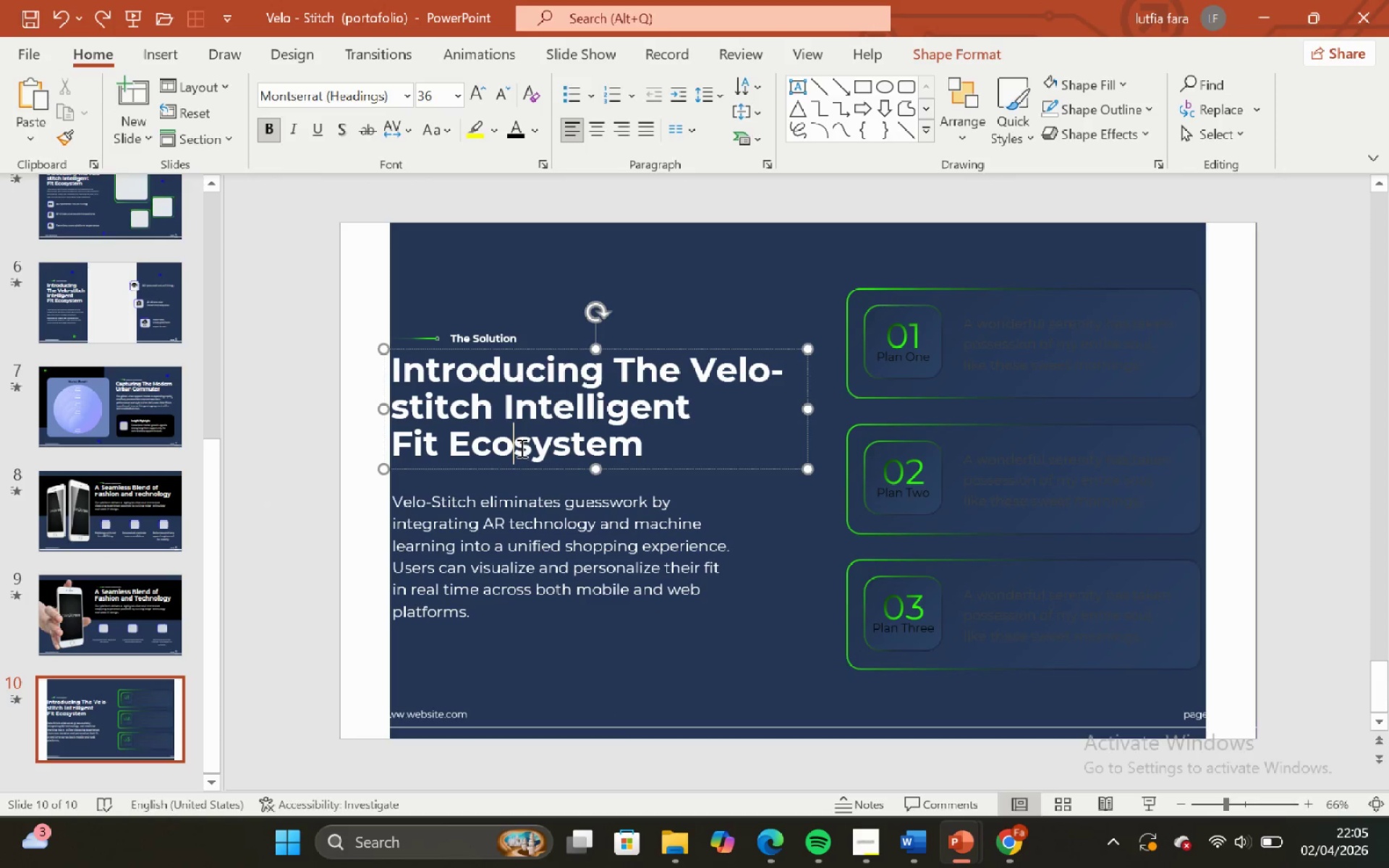 
key(Control+A)
 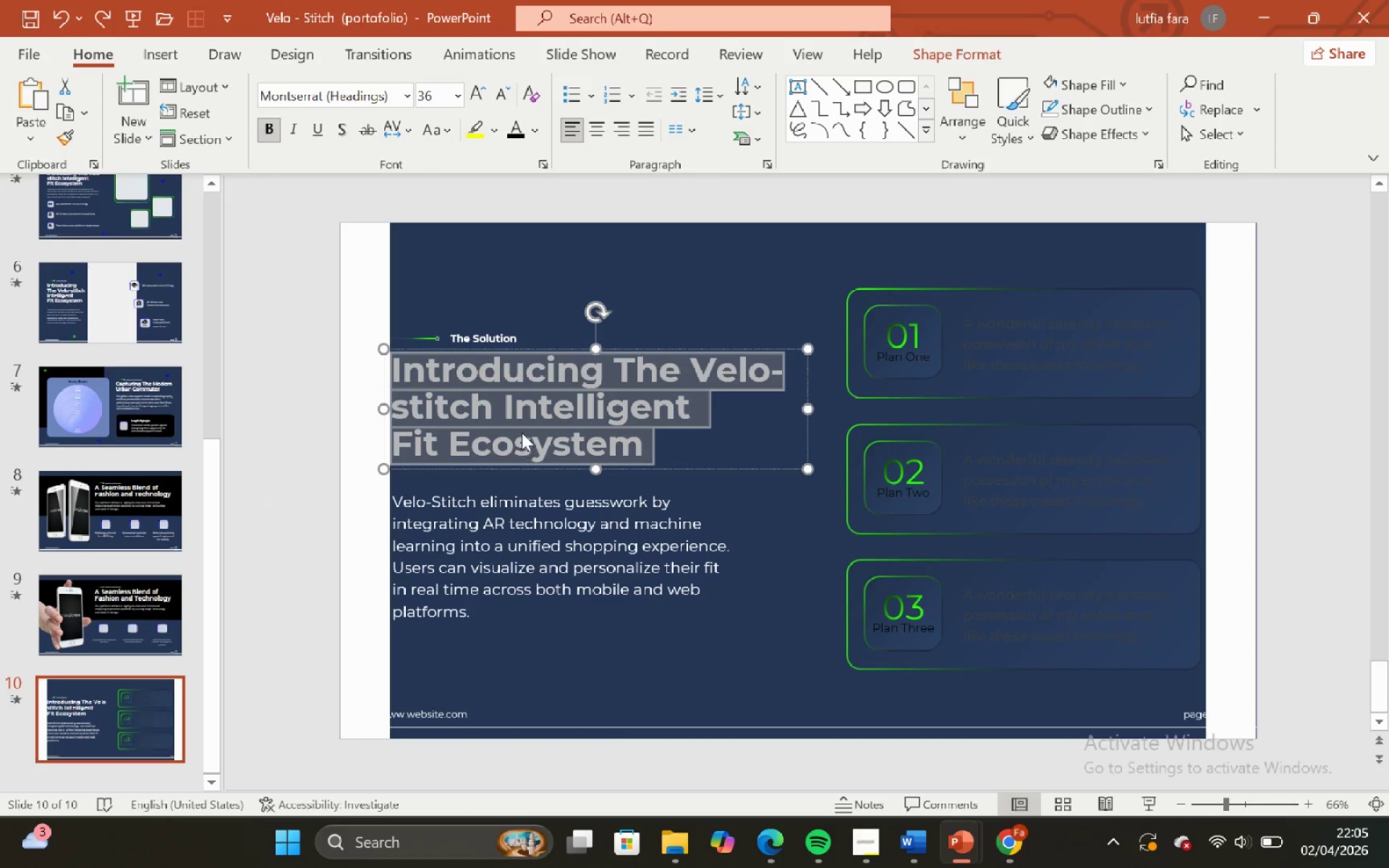 
right_click([522, 433])
 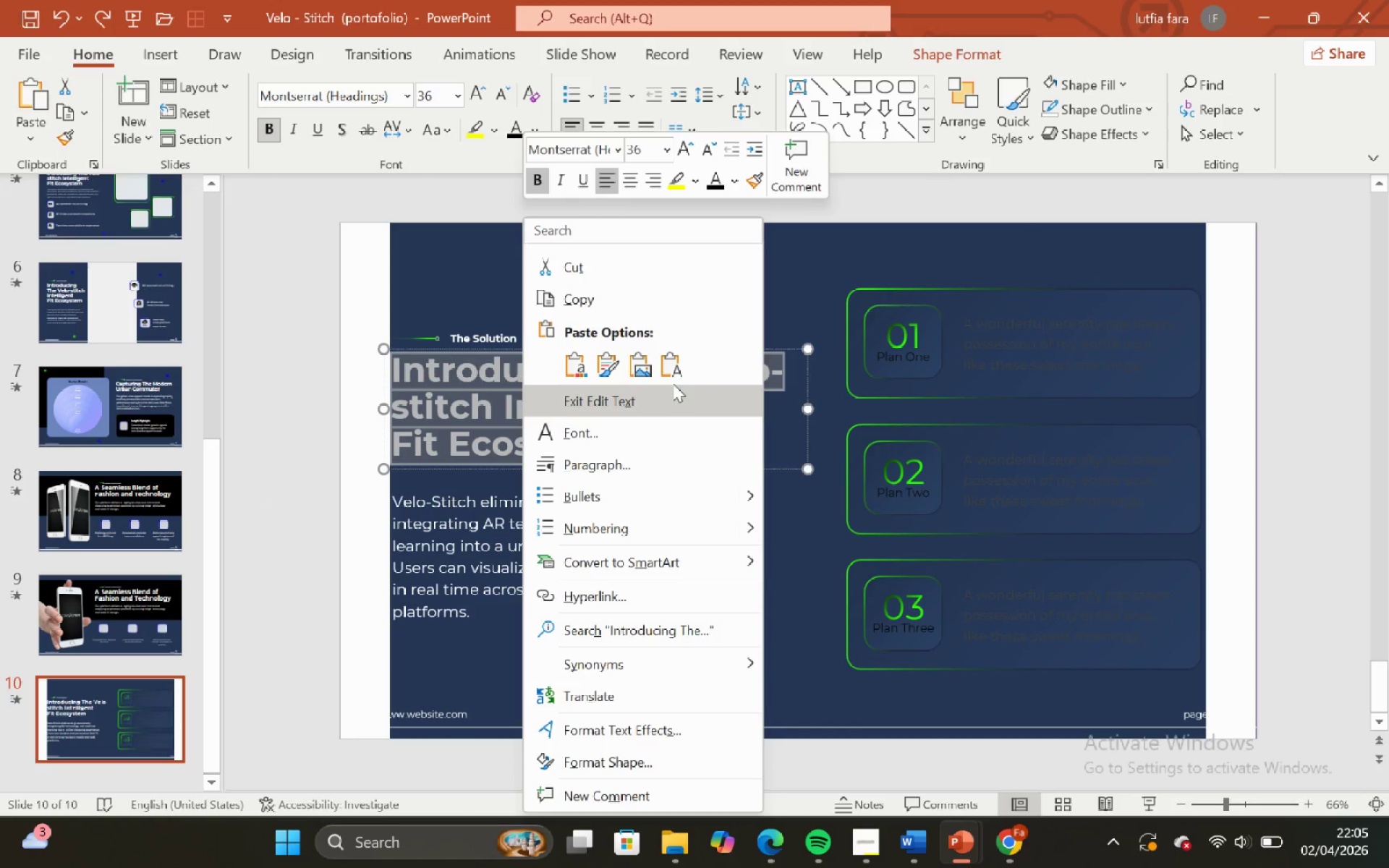 
left_click([670, 366])
 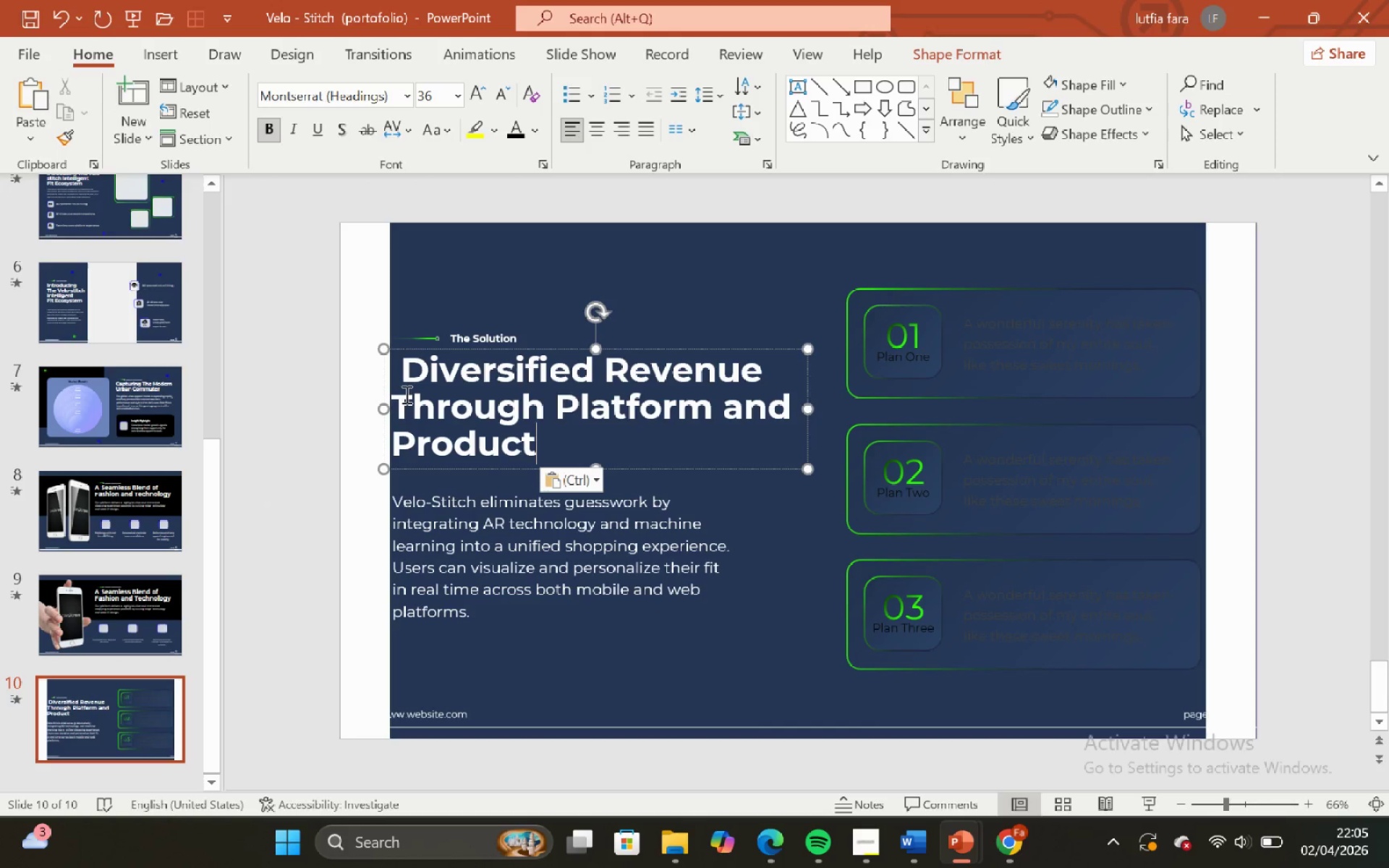 
left_click([403, 380])
 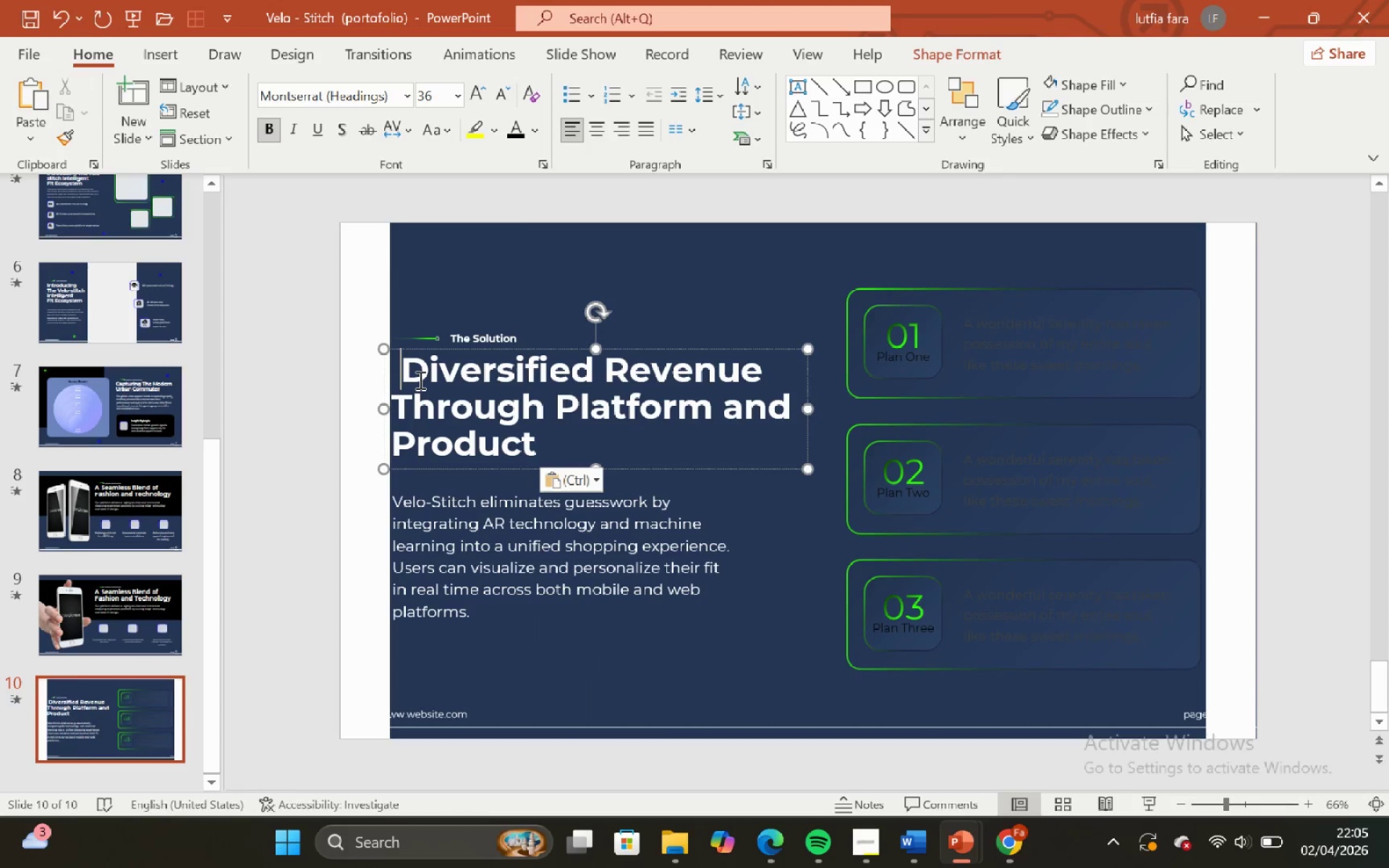 
key(Backspace)
 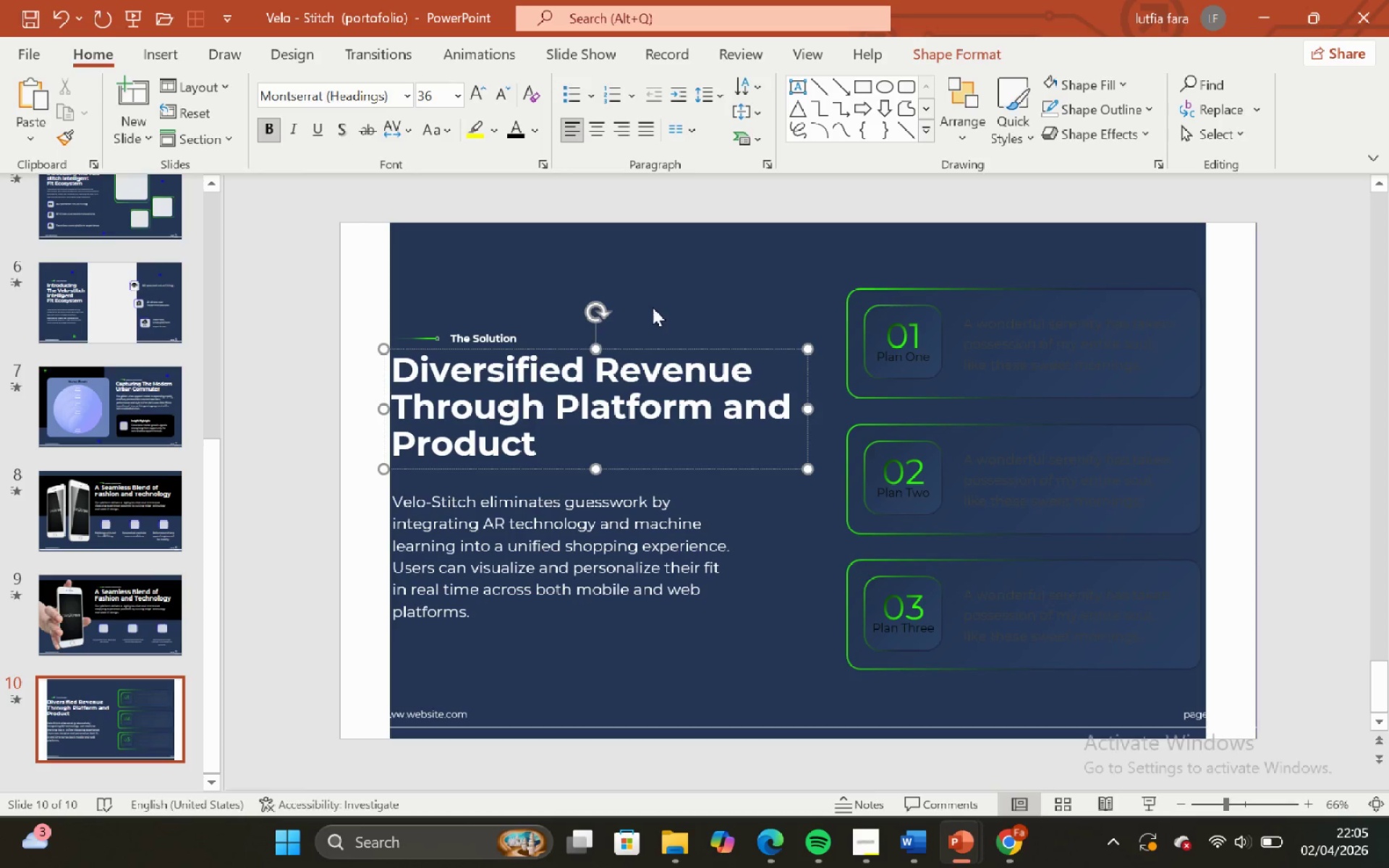 
left_click([663, 305])
 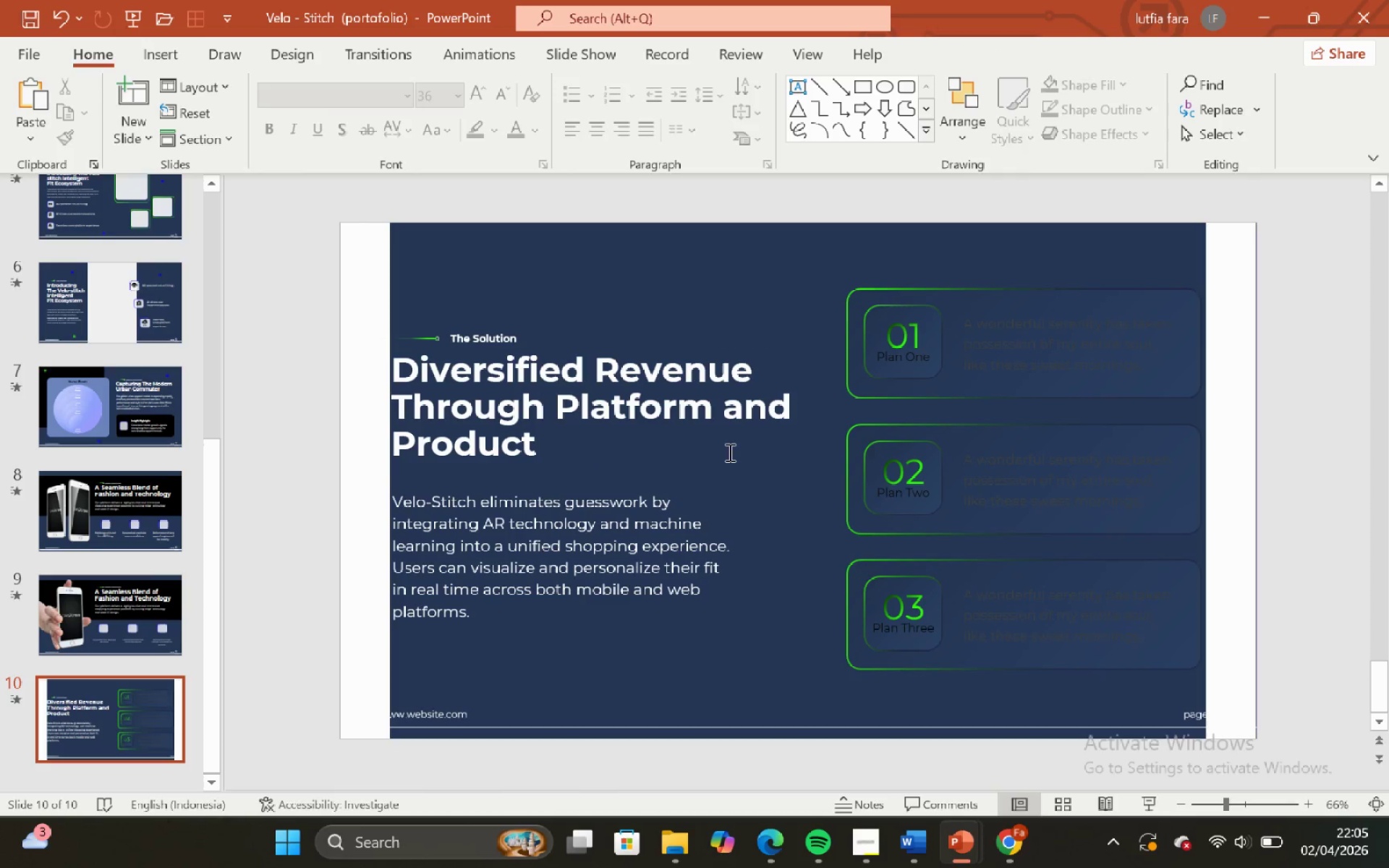 
left_click([708, 420])
 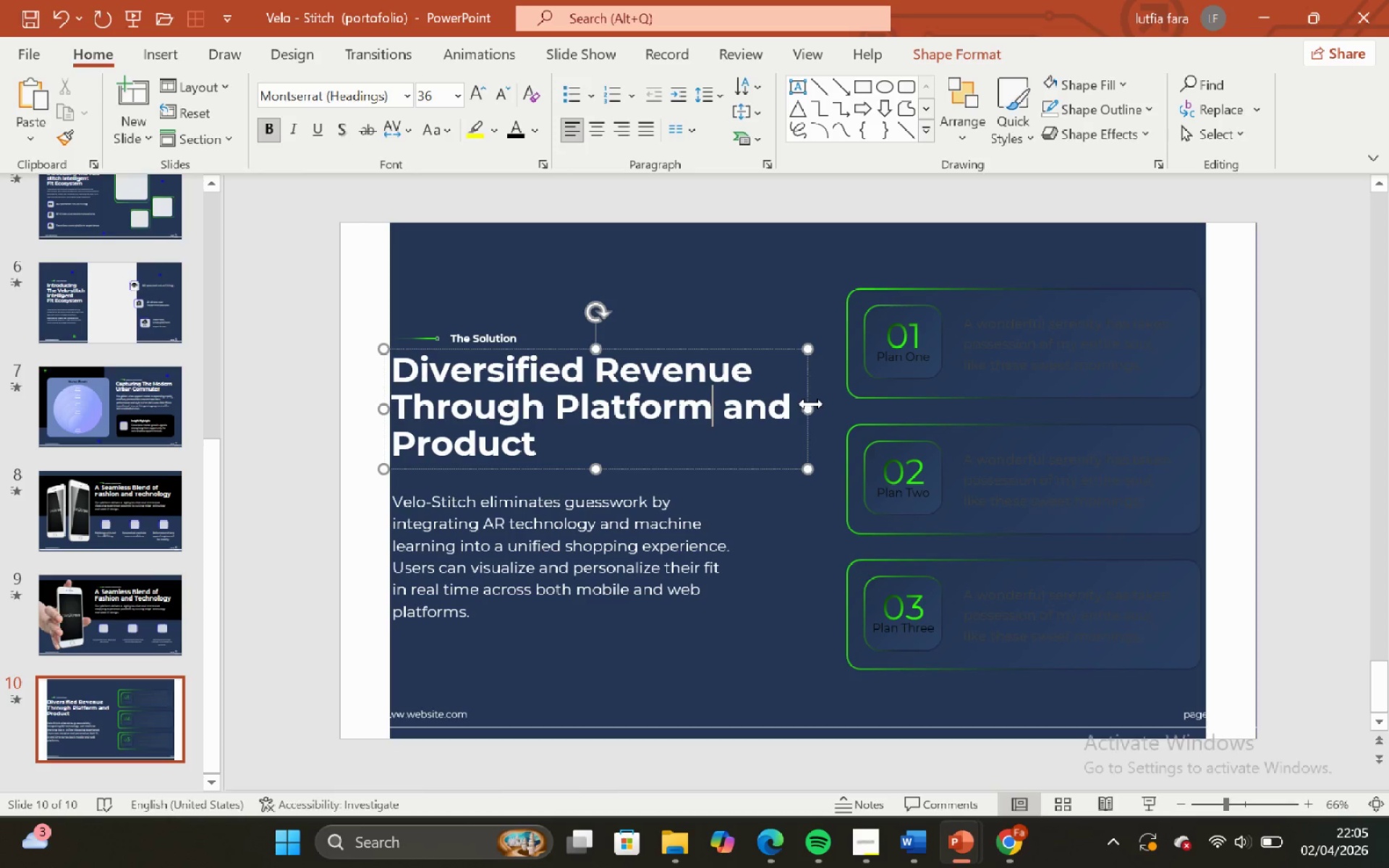 
left_click_drag(start_coordinate=[808, 407], to_coordinate=[789, 409])
 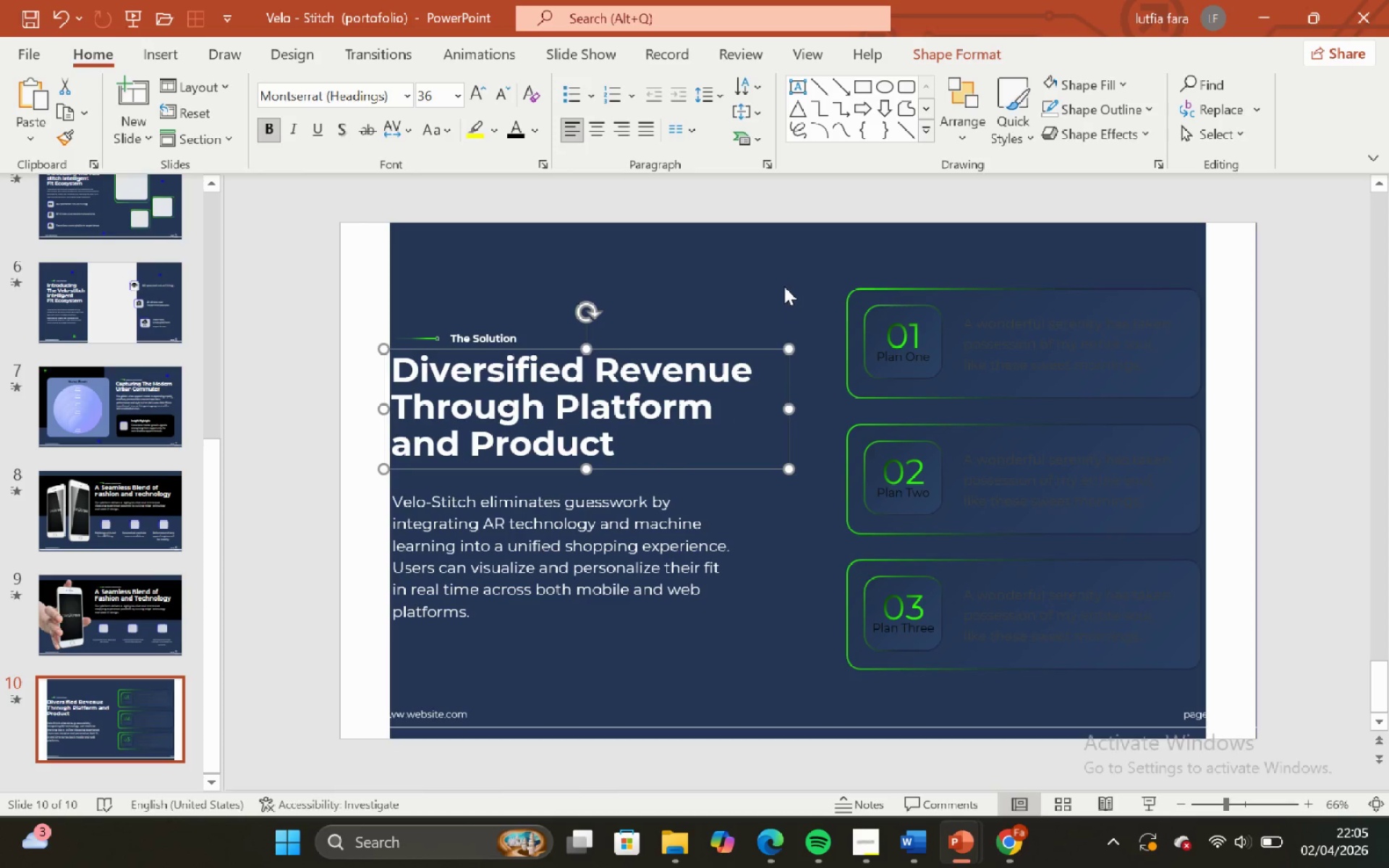 
left_click([784, 286])
 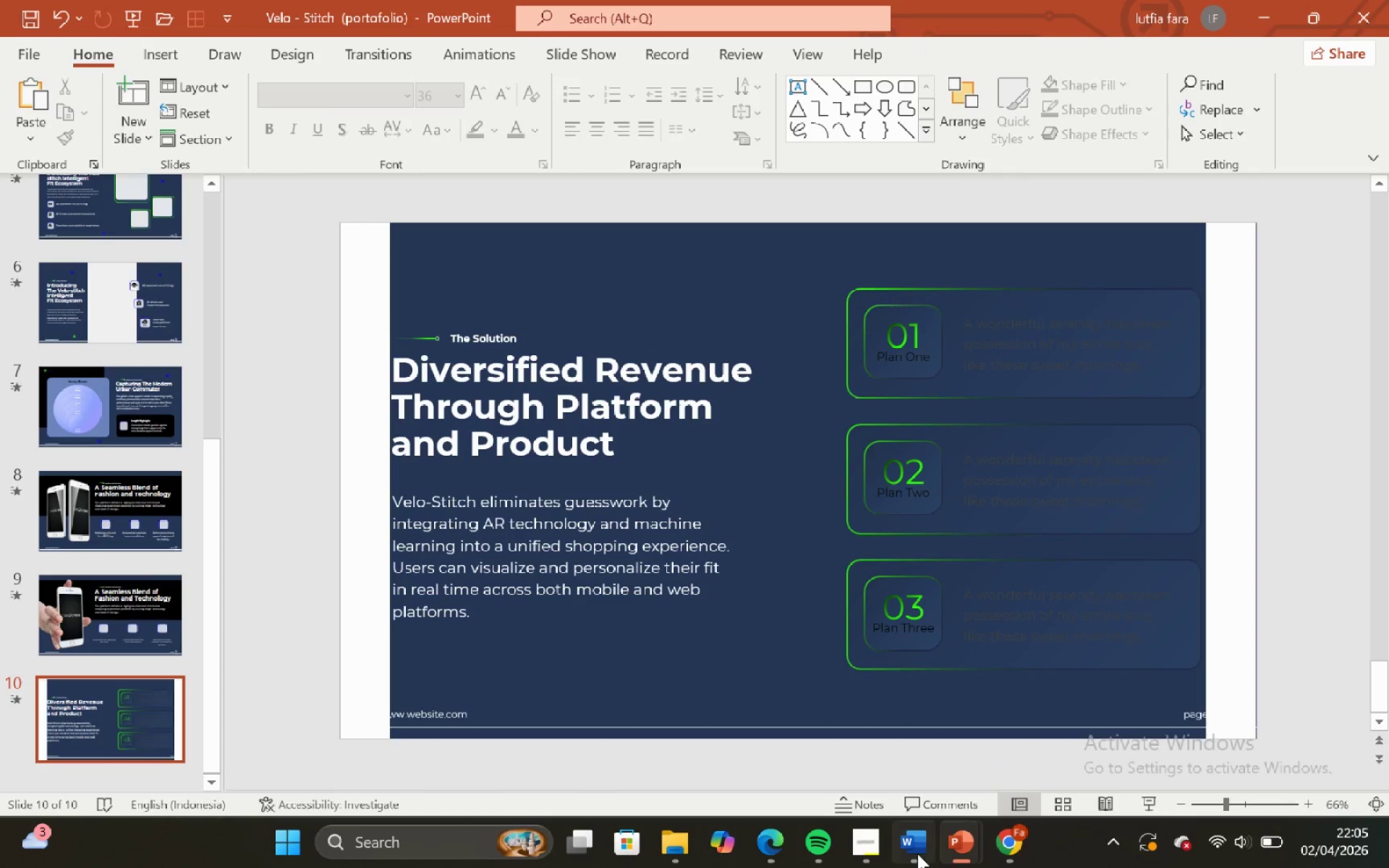 
left_click([915, 854])
 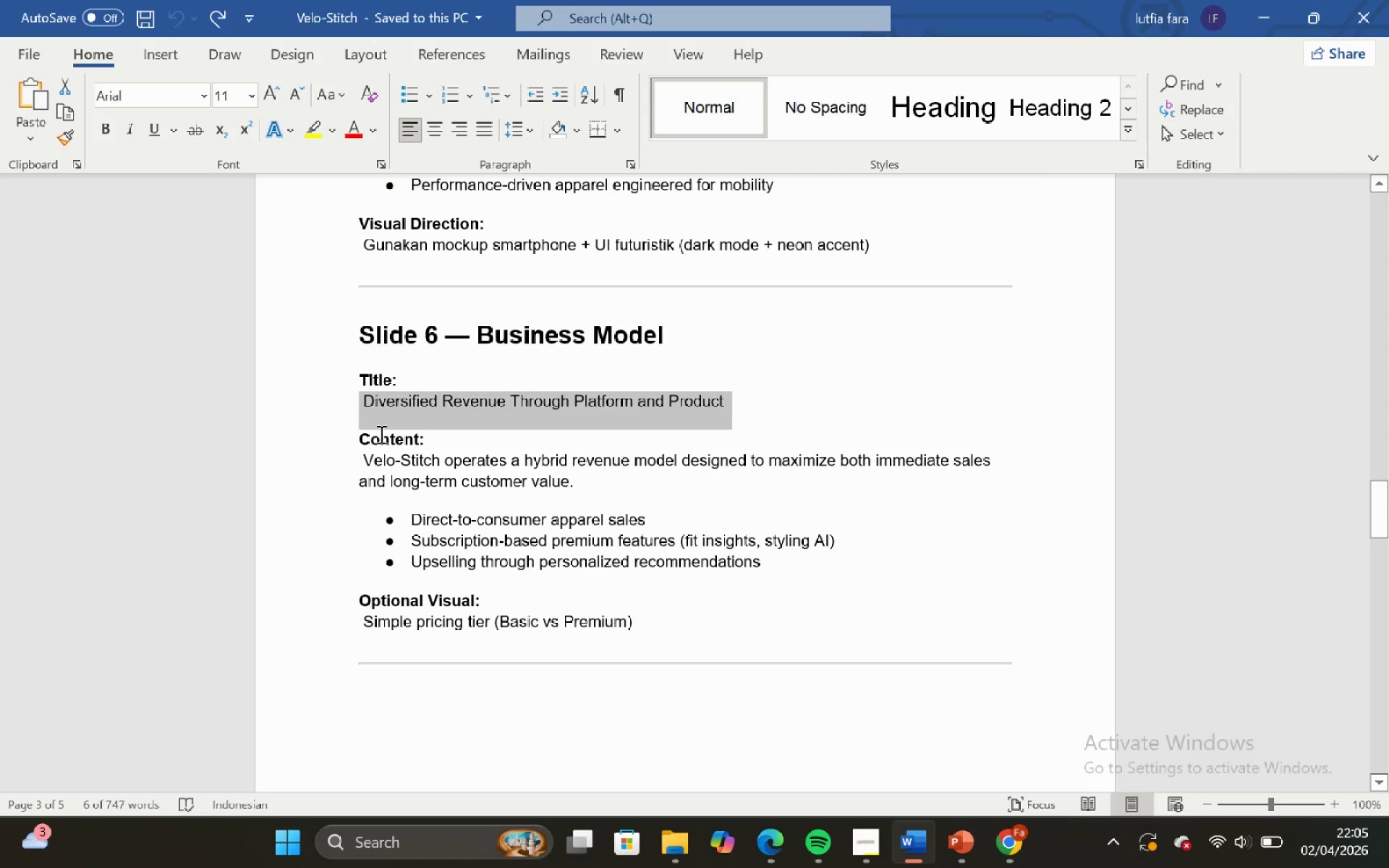 
left_click([362, 459])
 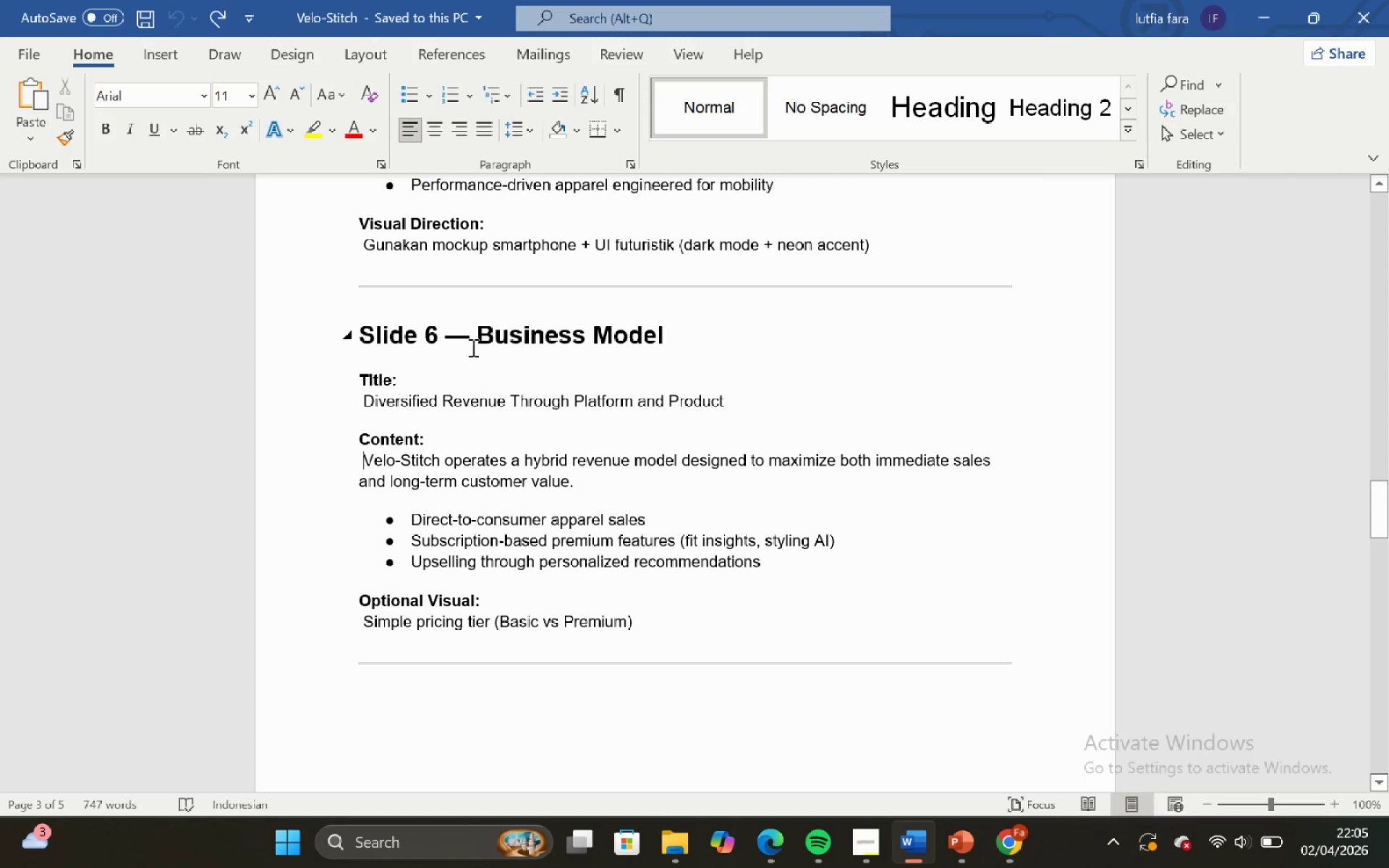 
left_click_drag(start_coordinate=[476, 329], to_coordinate=[687, 348])
 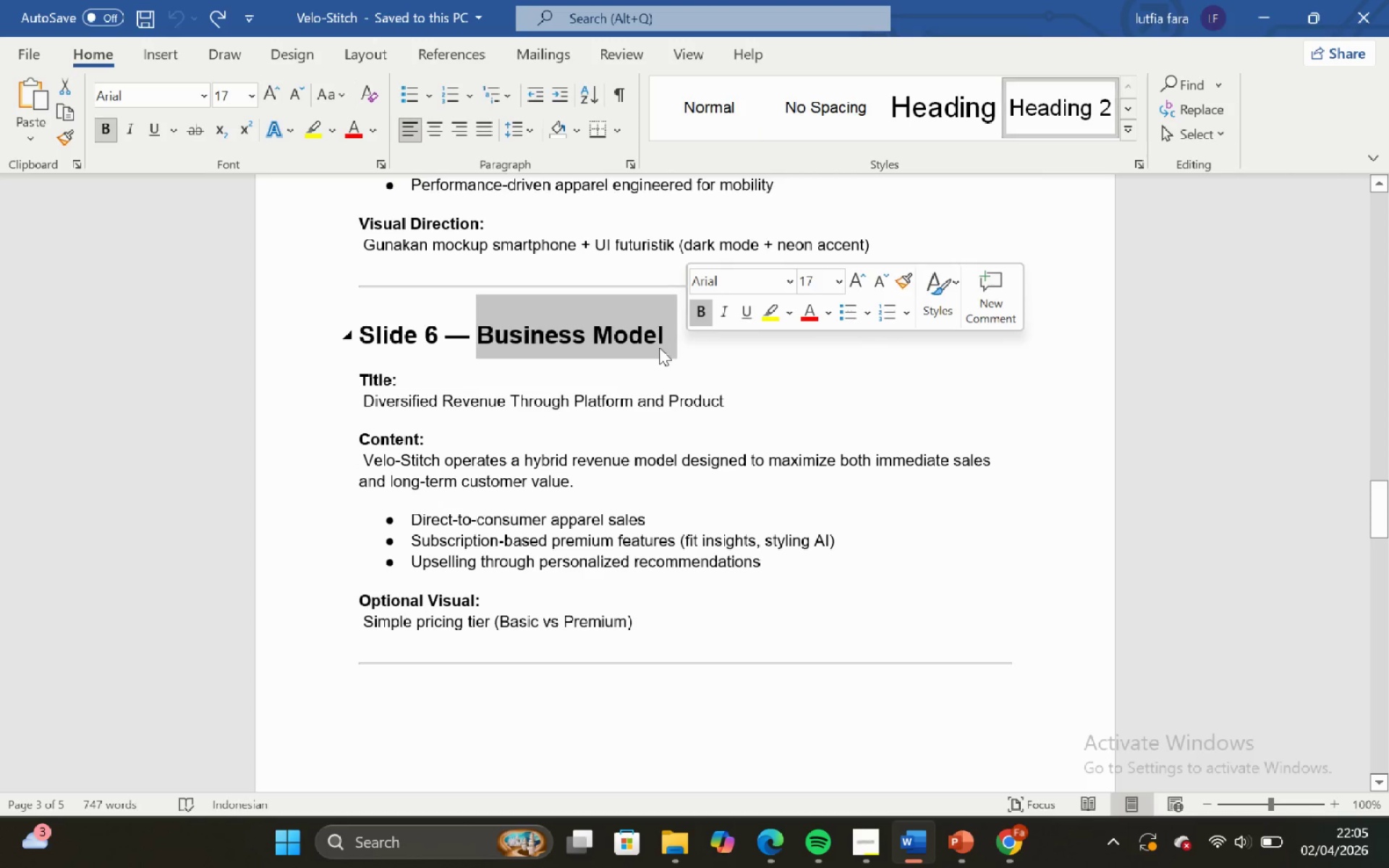 
key(Control+C)
 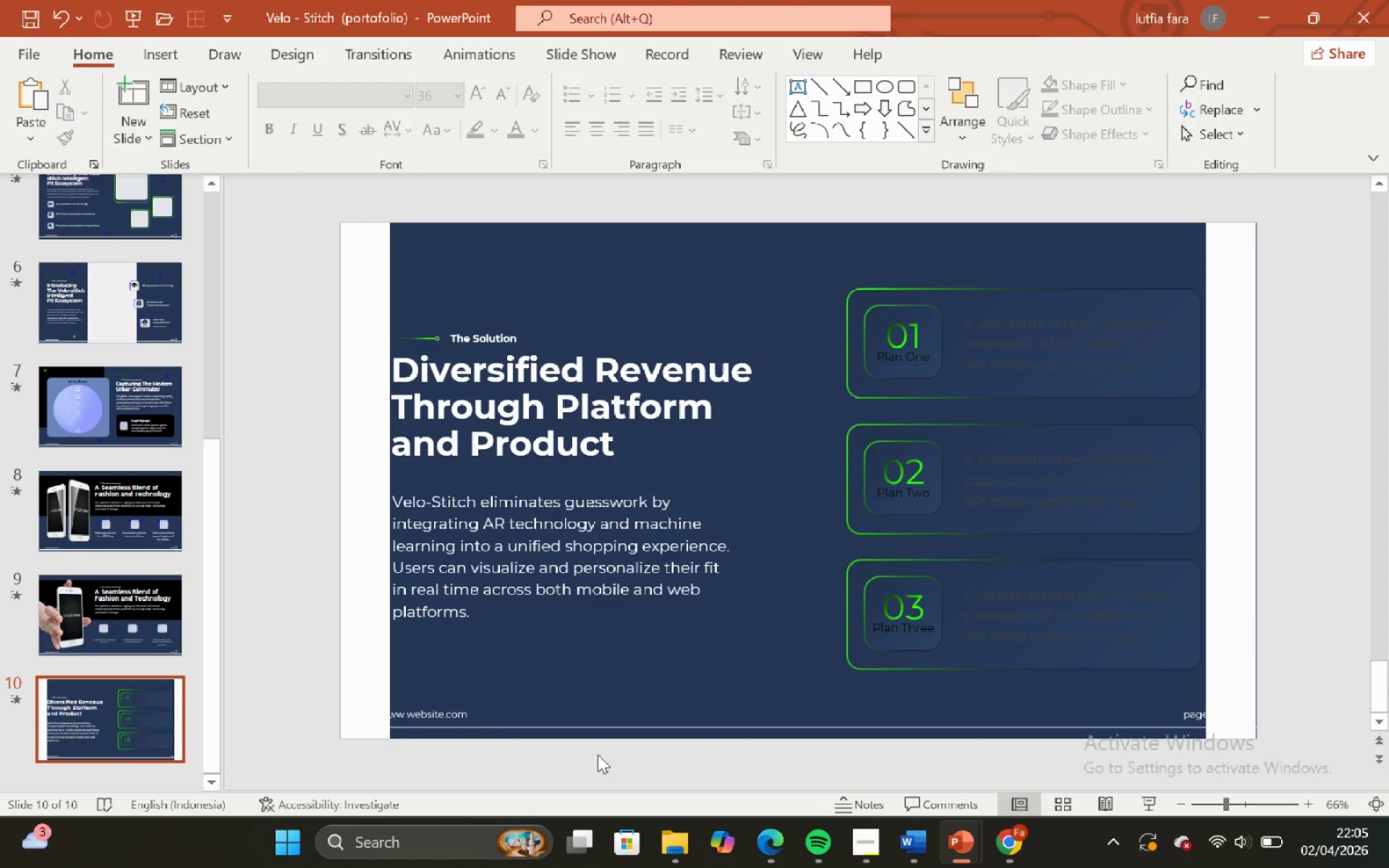 
left_click([491, 336])
 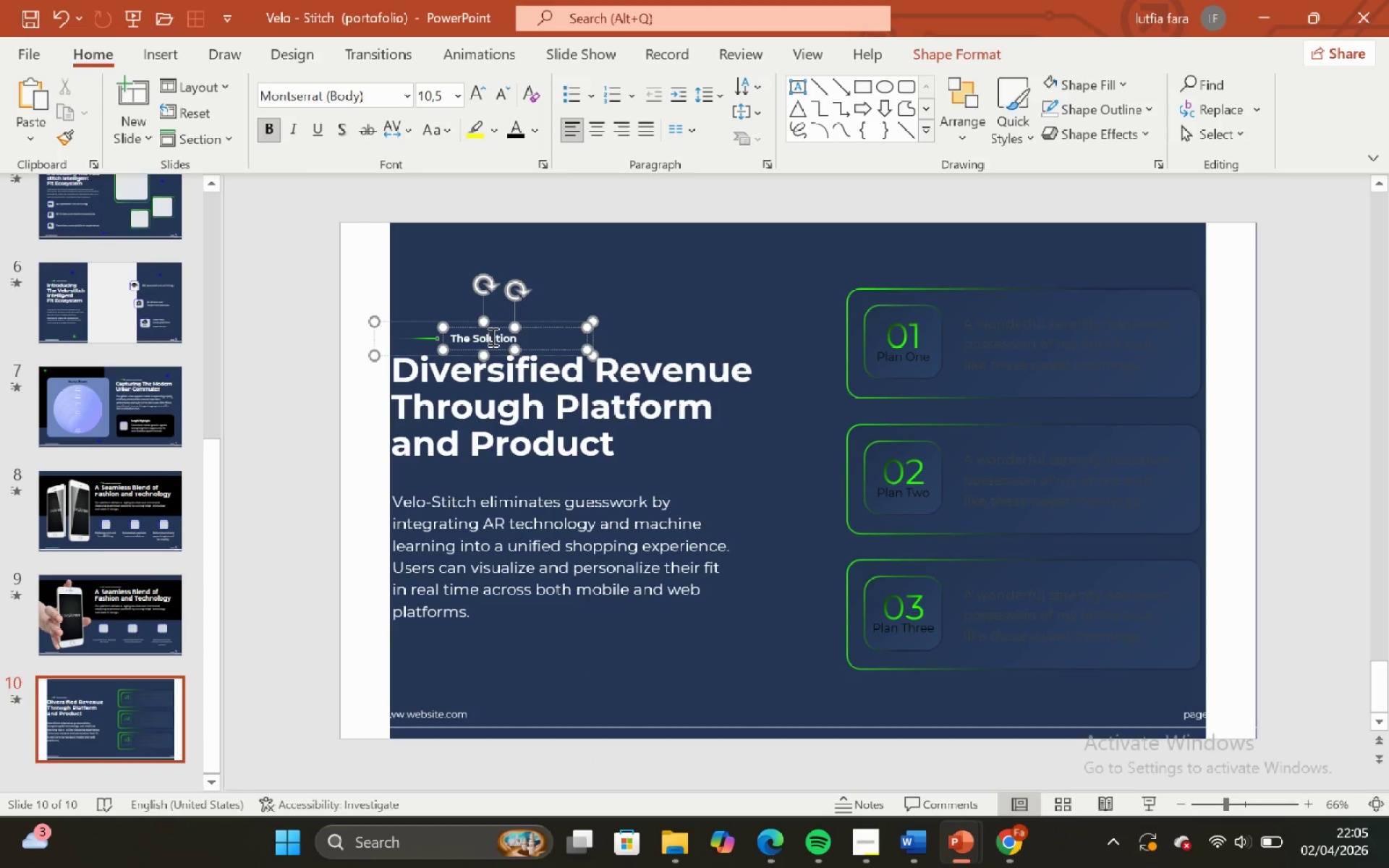 
key(Control+A)
 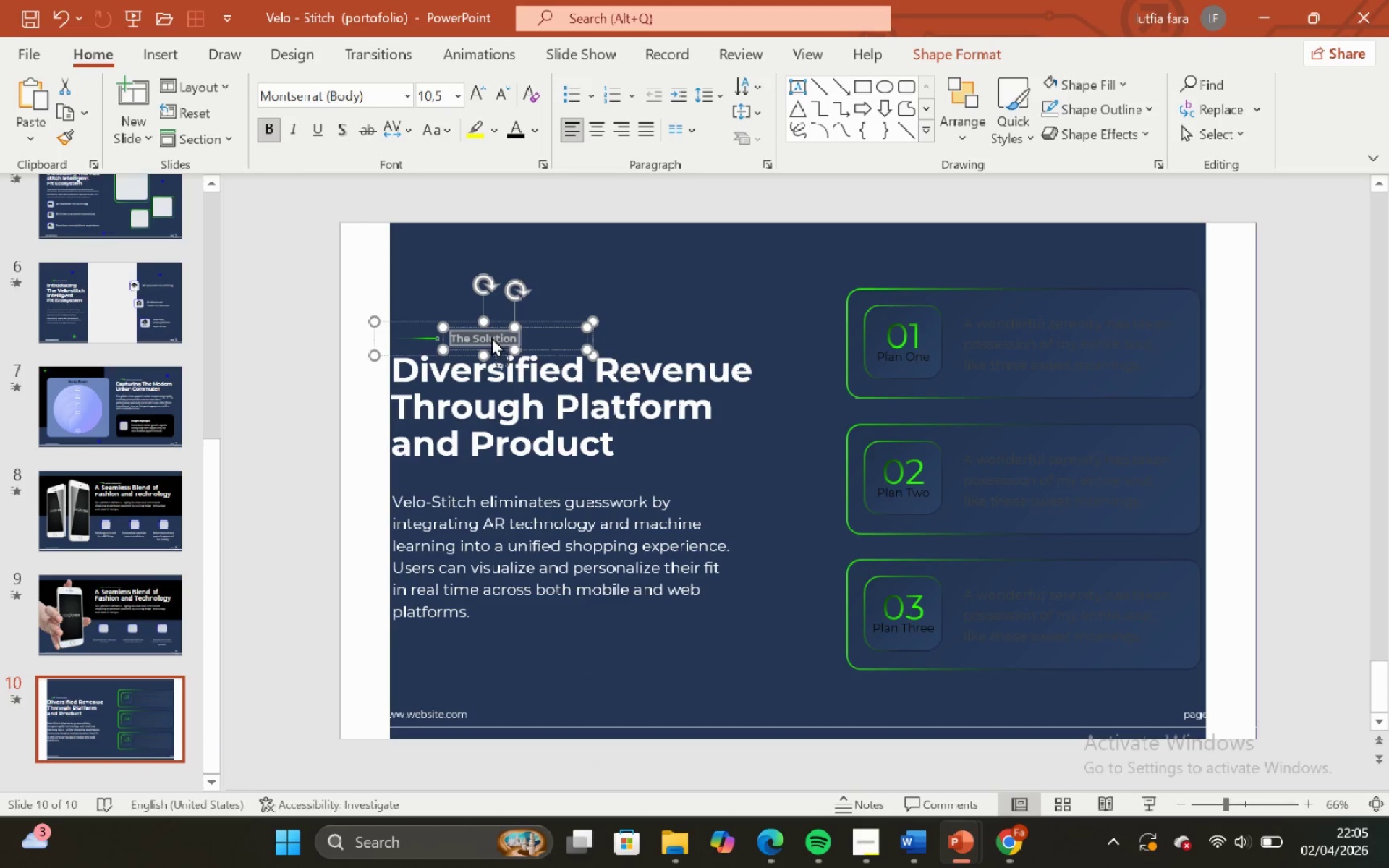 
right_click([491, 336])
 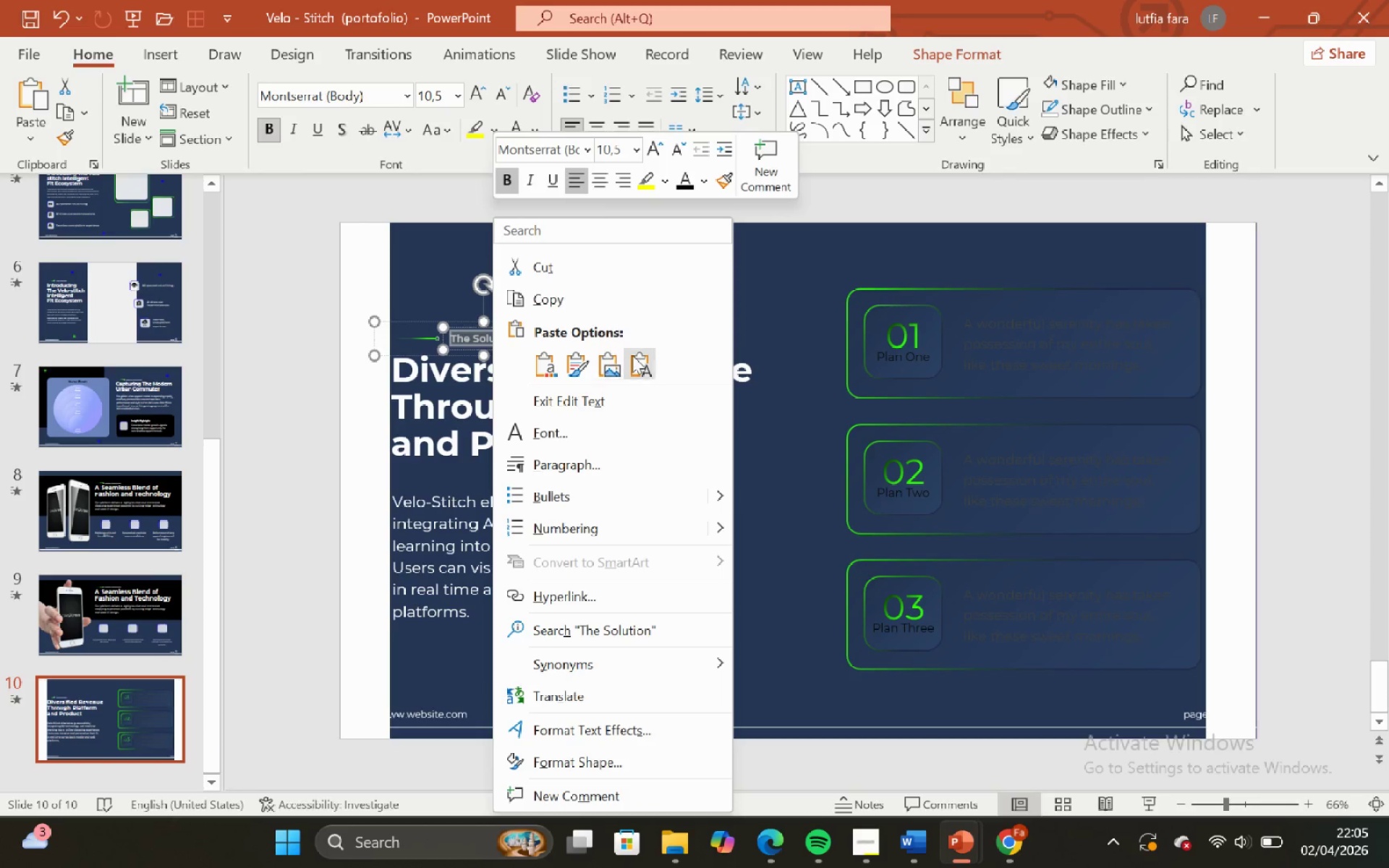 
left_click([640, 359])
 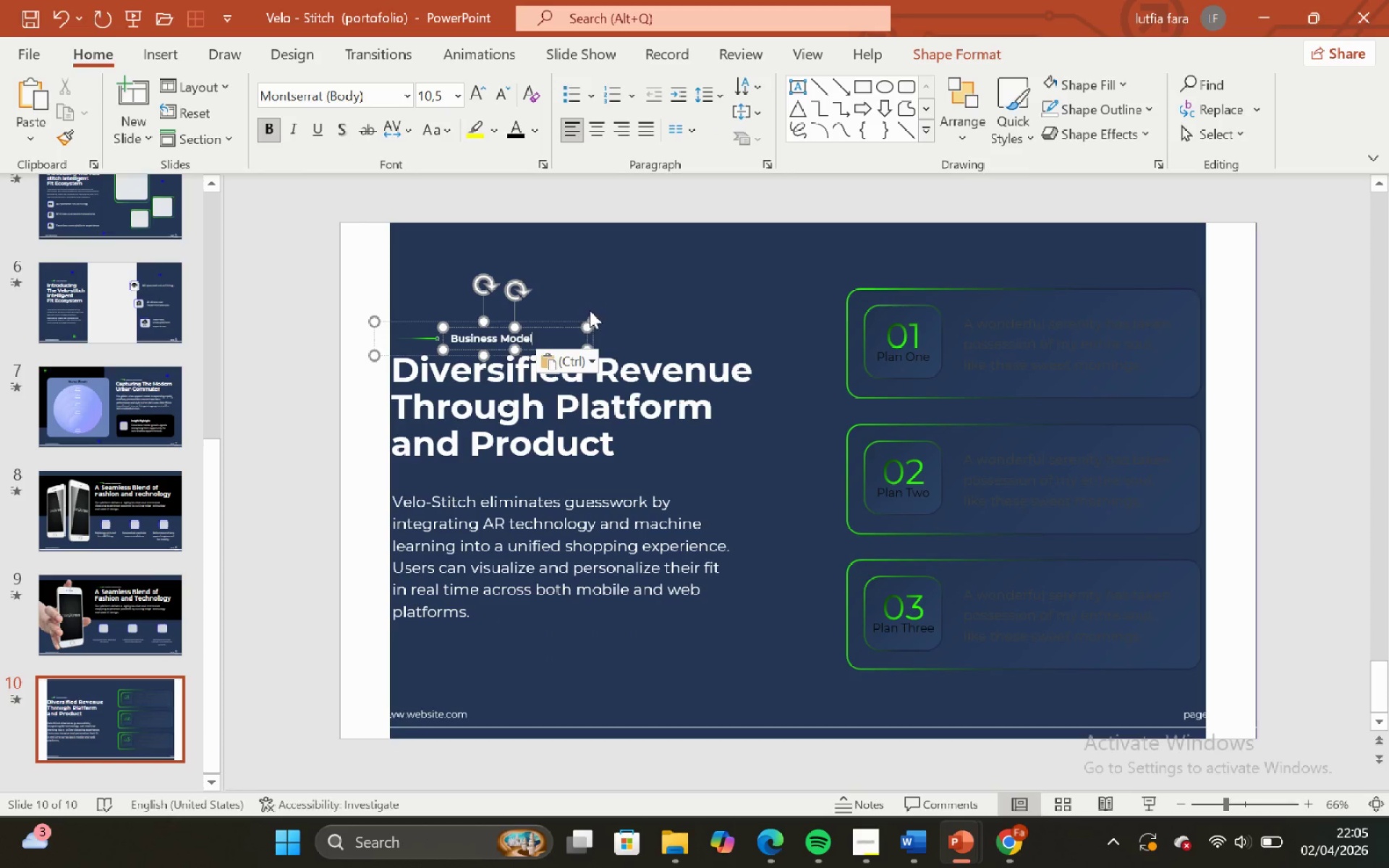 
left_click([588, 300])
 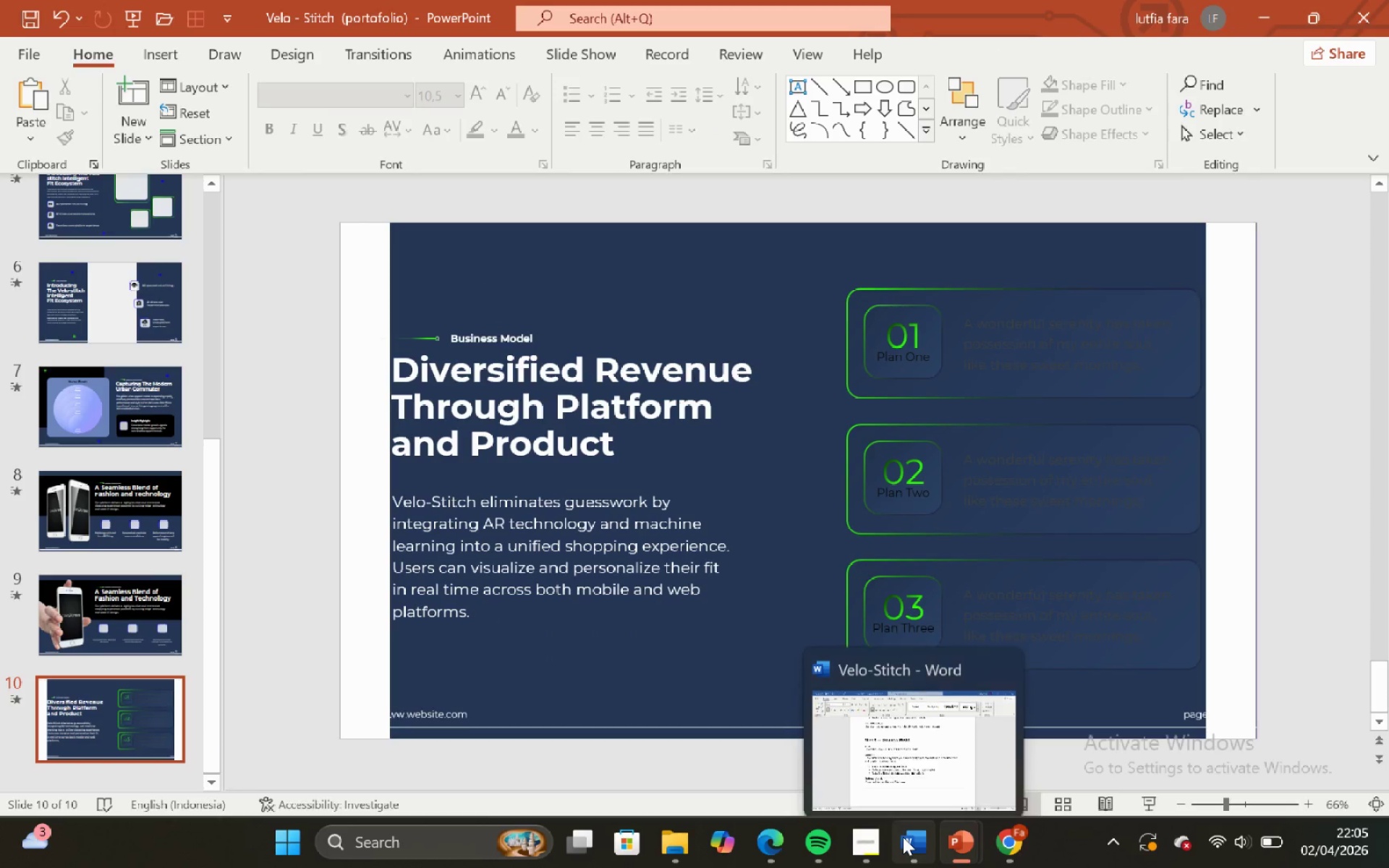 
left_click([900, 736])
 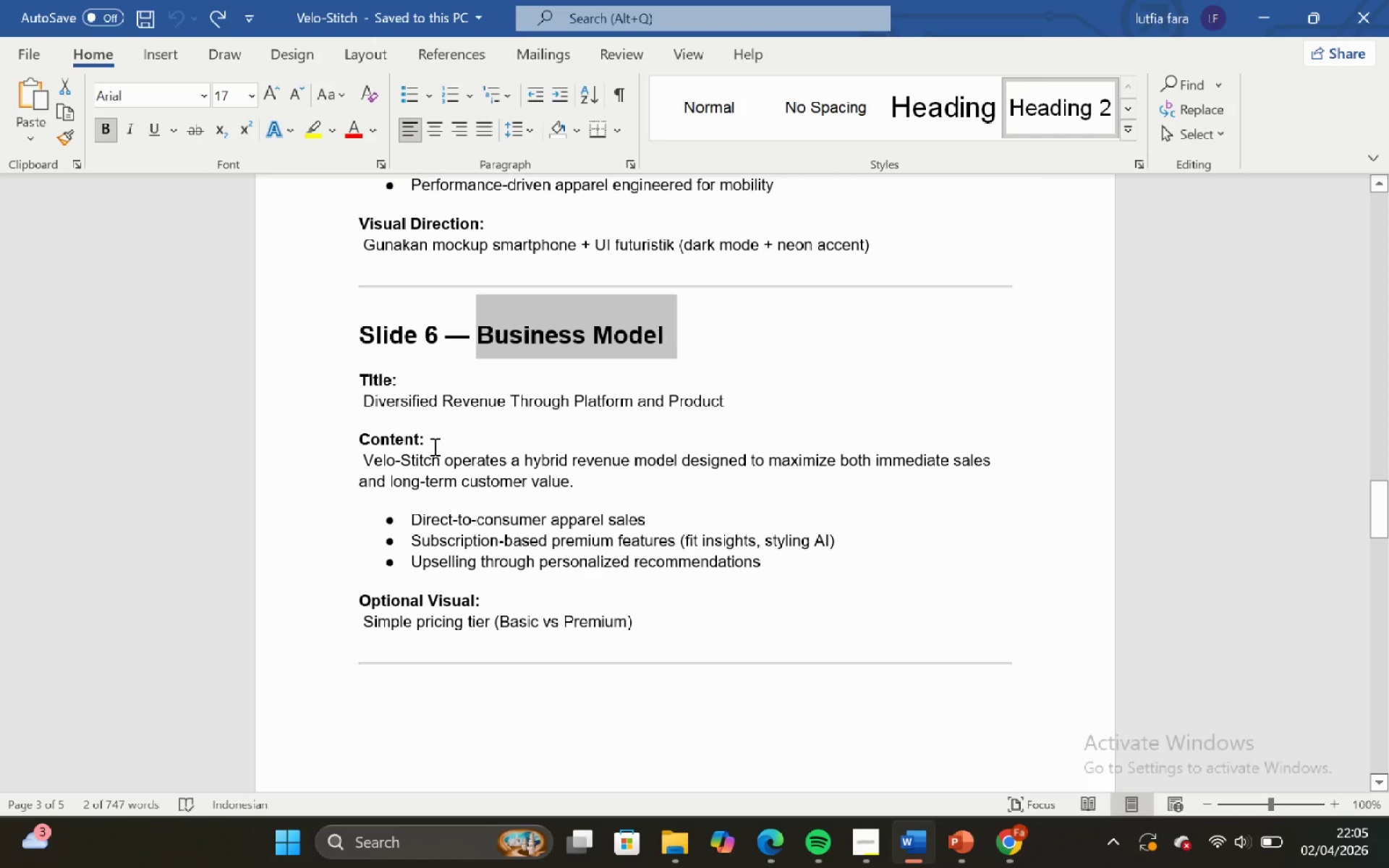 
left_click([433, 446])
 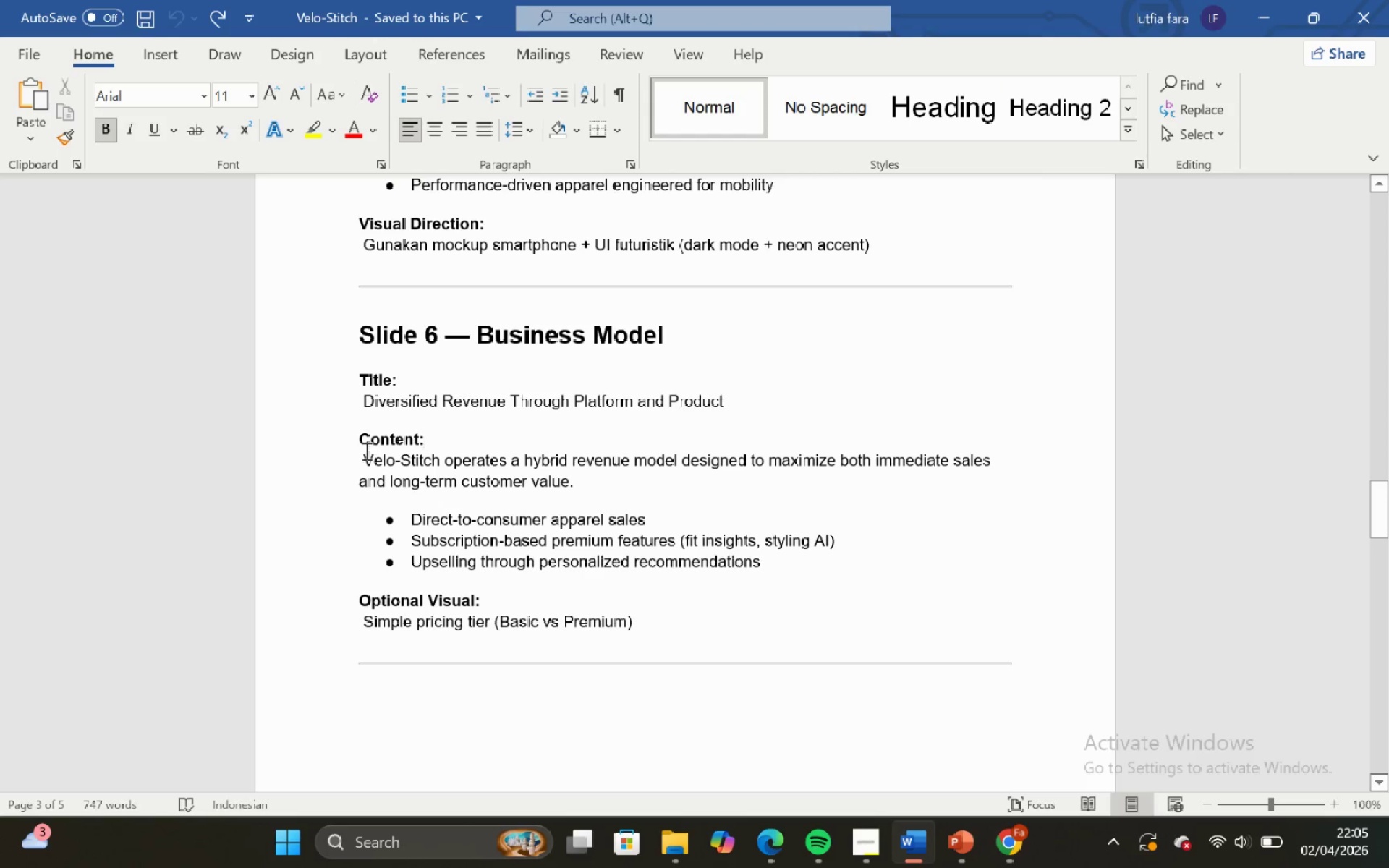 
left_click_drag(start_coordinate=[364, 451], to_coordinate=[580, 480])
 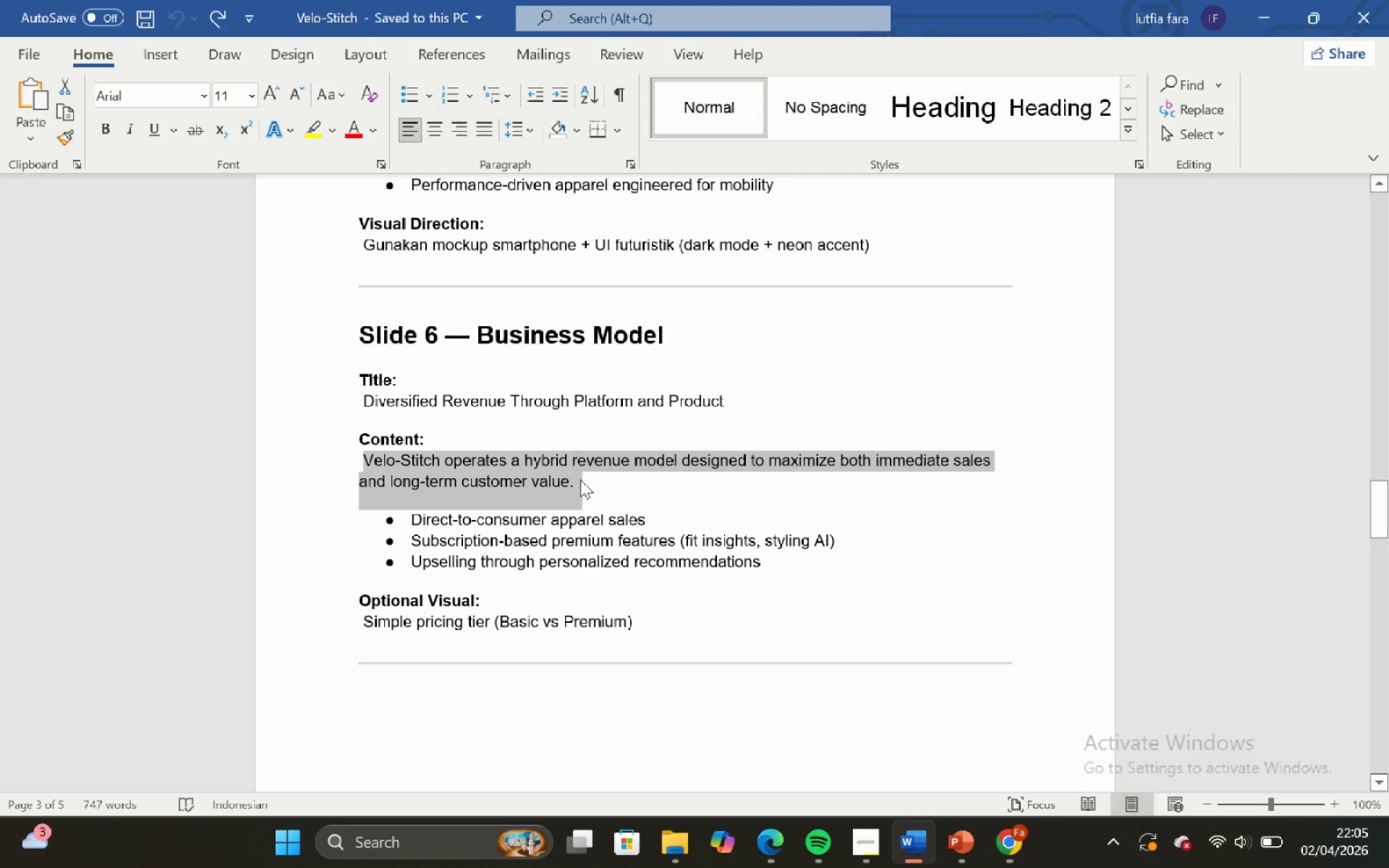 
key(Control+C)
 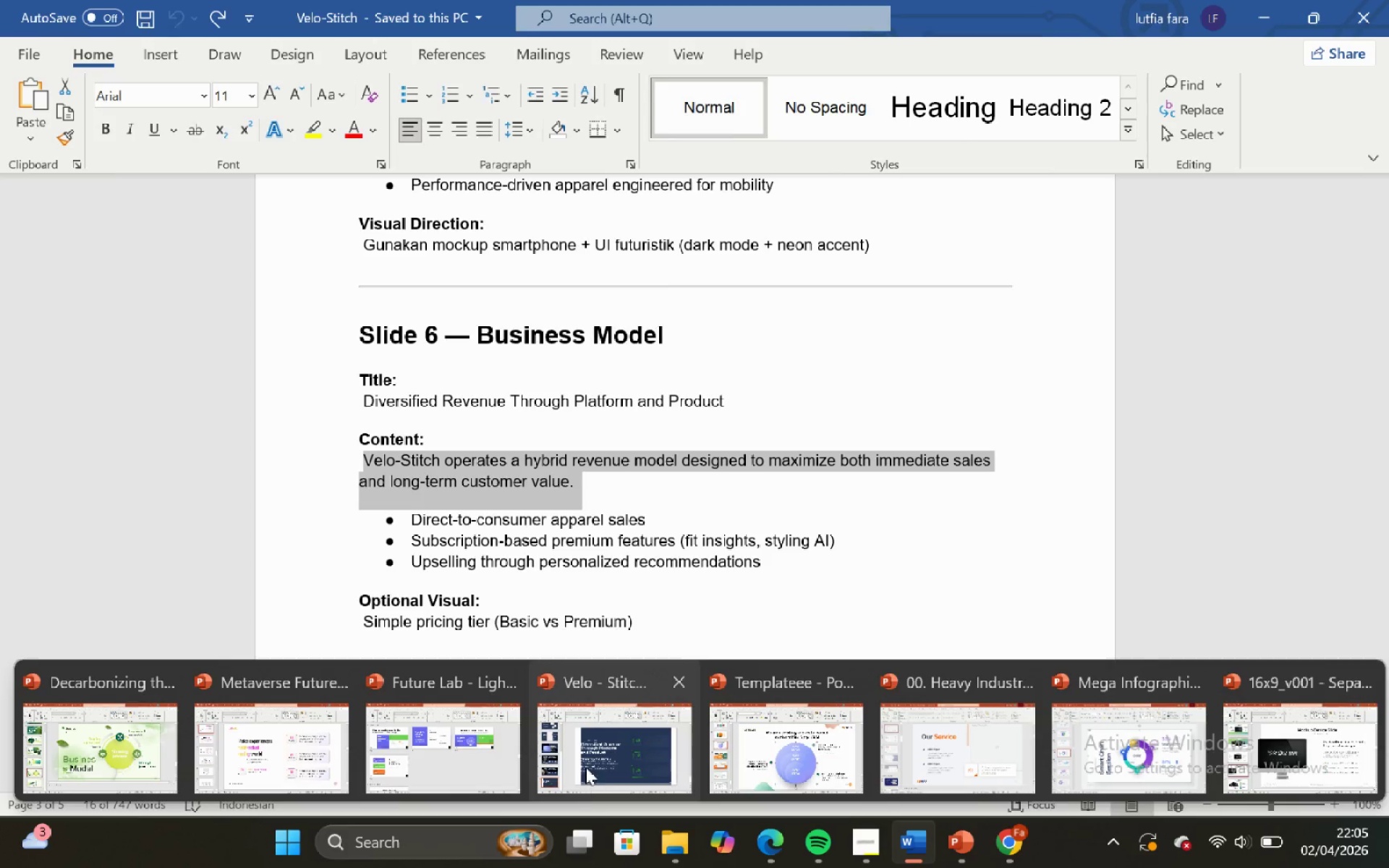 
double_click([515, 574])
 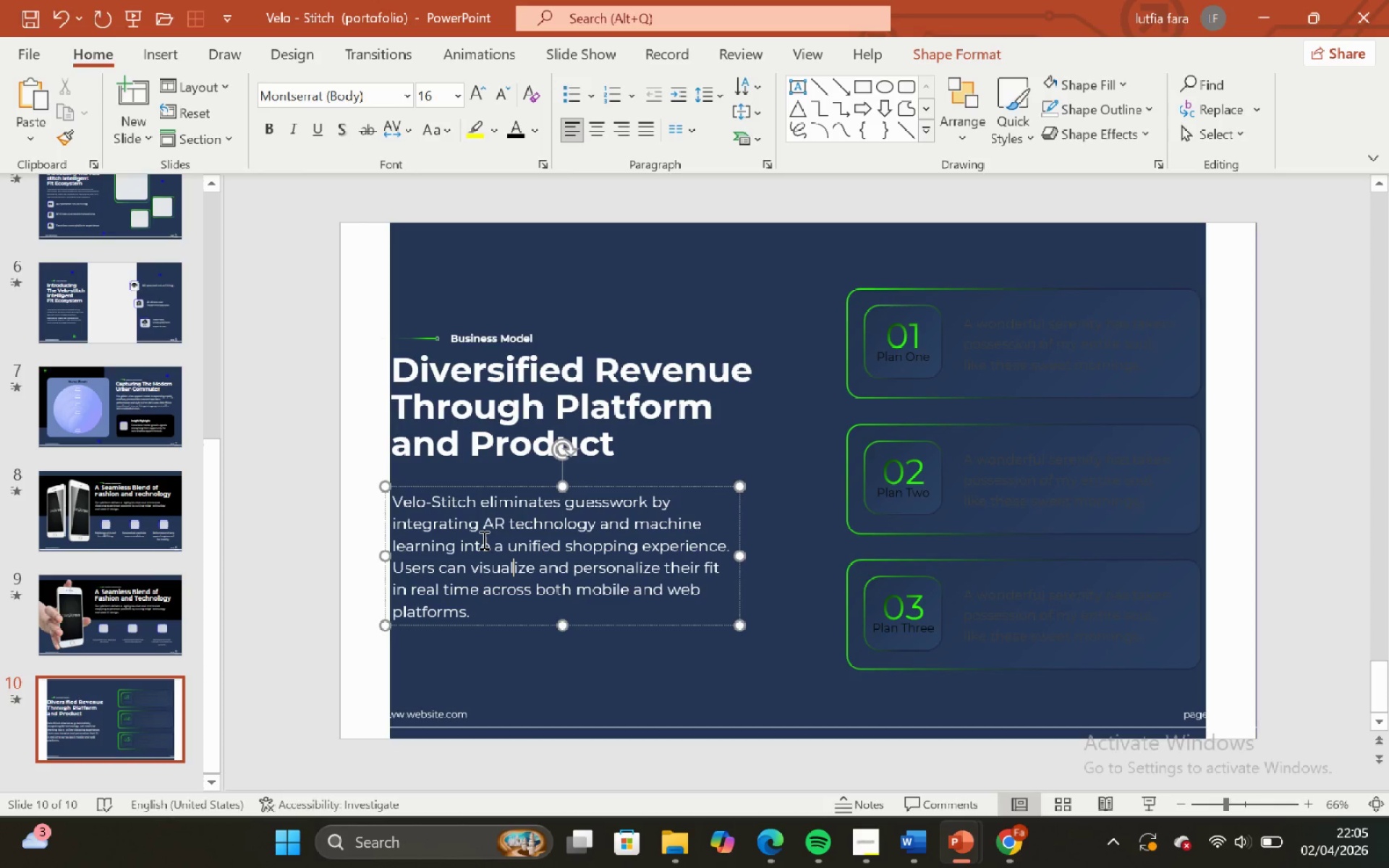 
key(Control+A)
 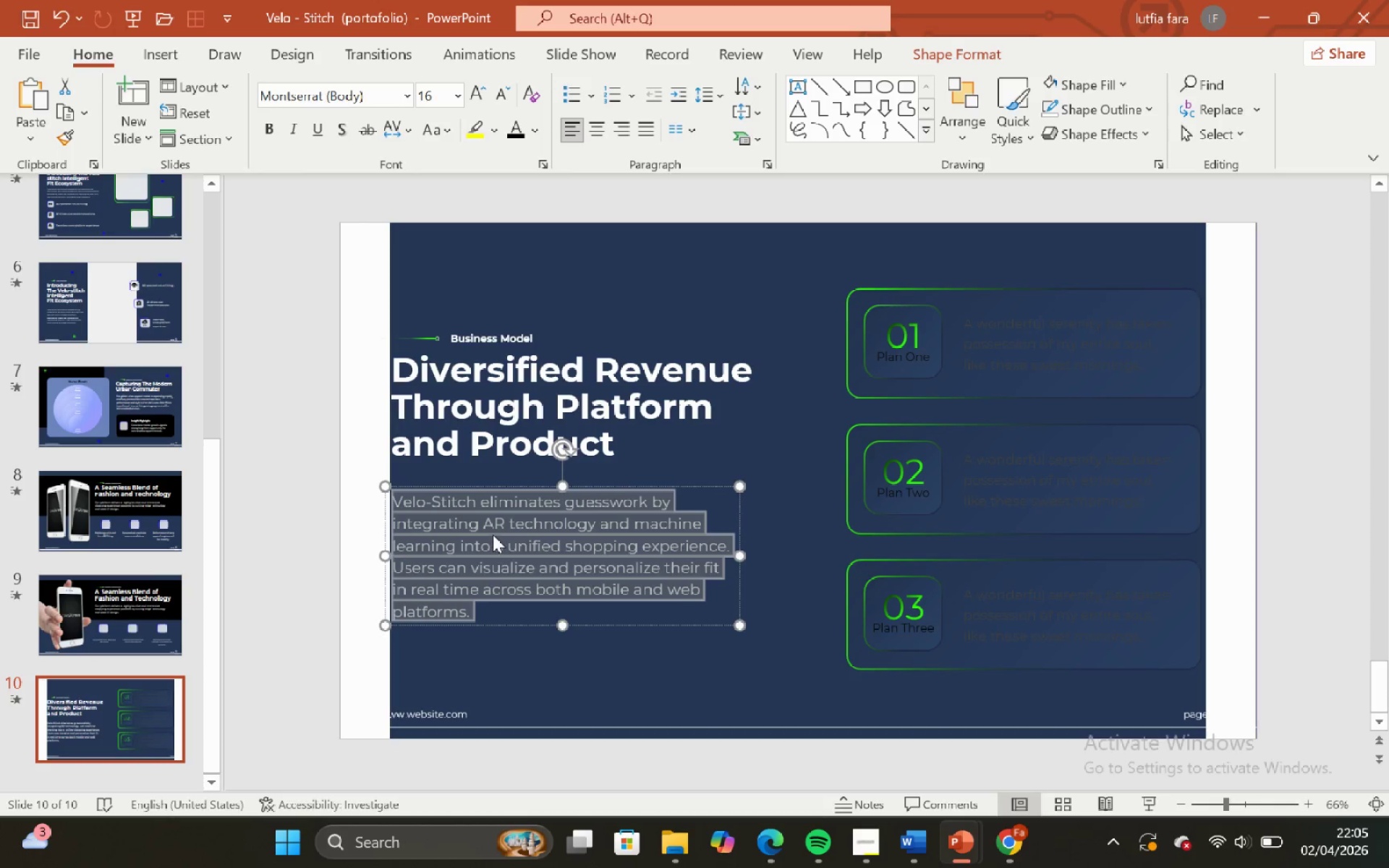 
right_click([493, 535])
 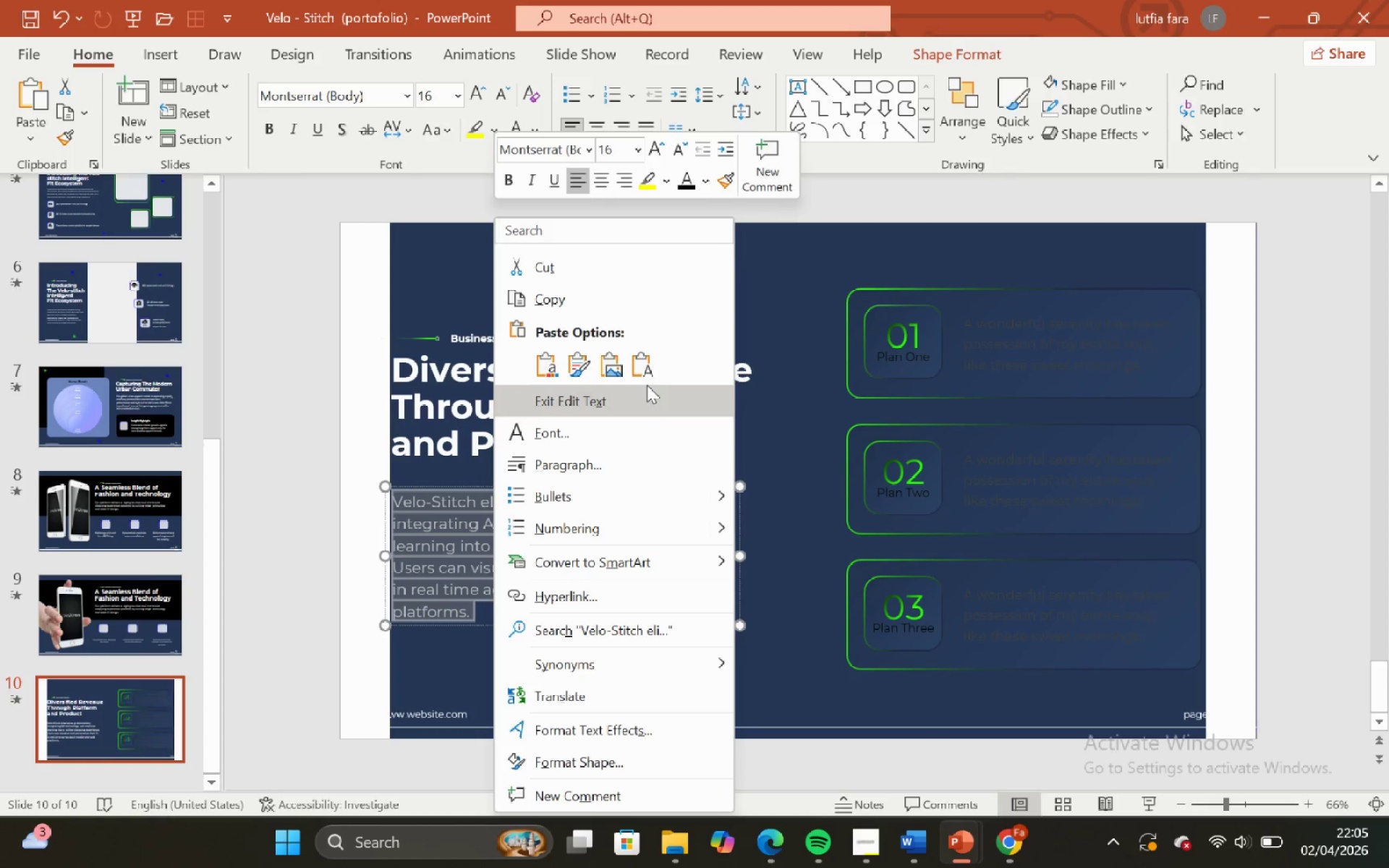 
left_click([645, 373])
 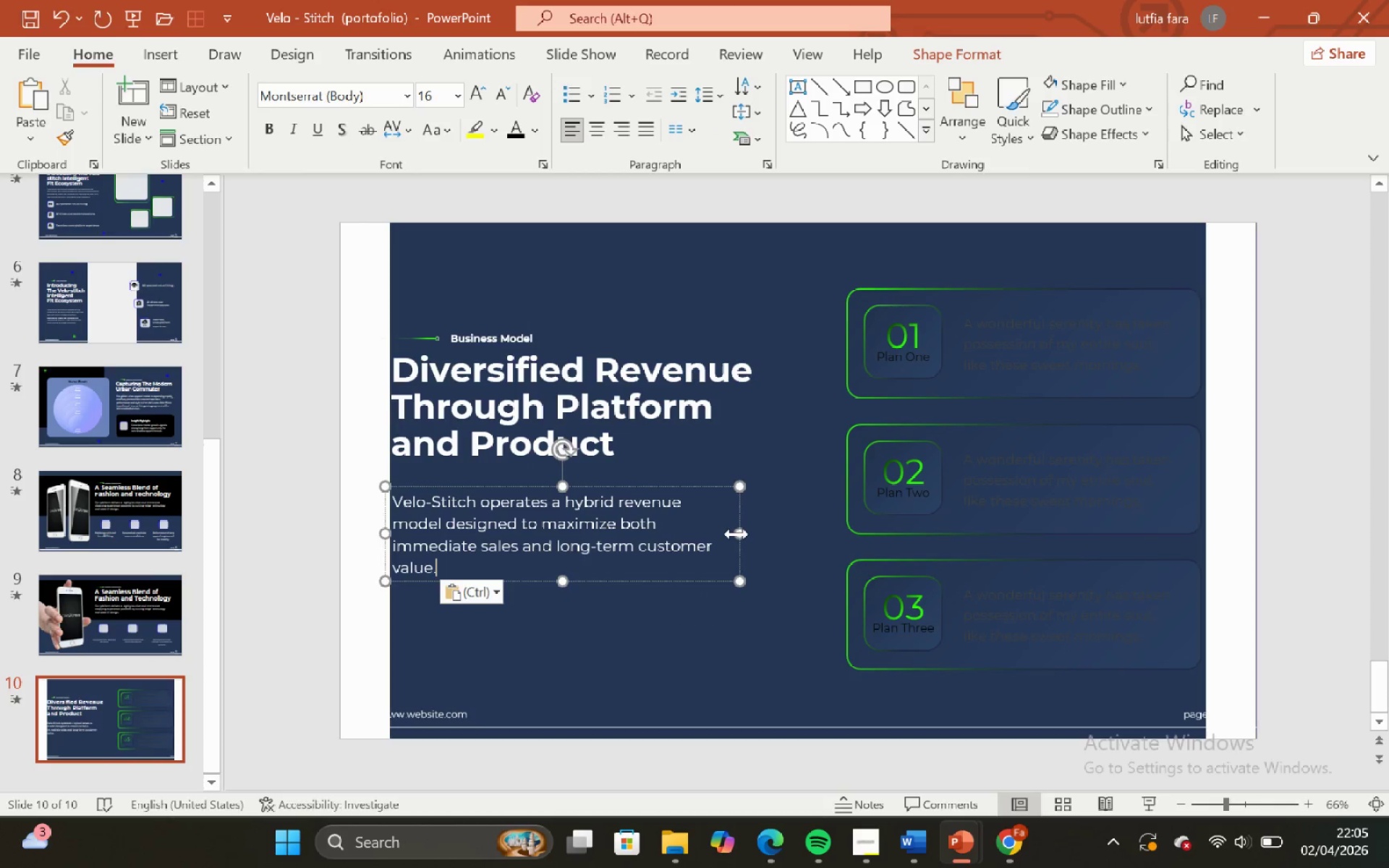 
left_click_drag(start_coordinate=[741, 534], to_coordinate=[675, 541])
 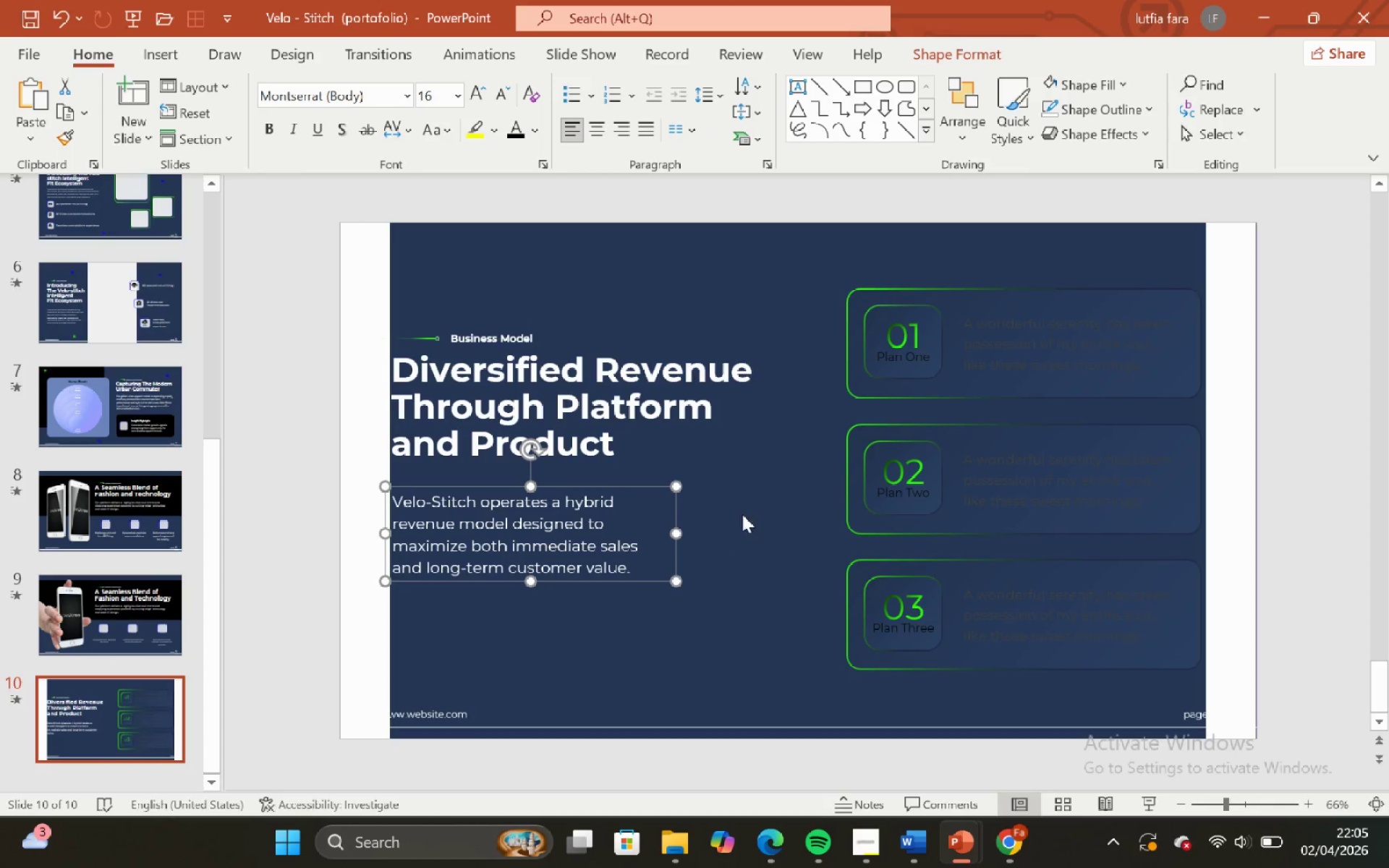 
left_click([760, 508])
 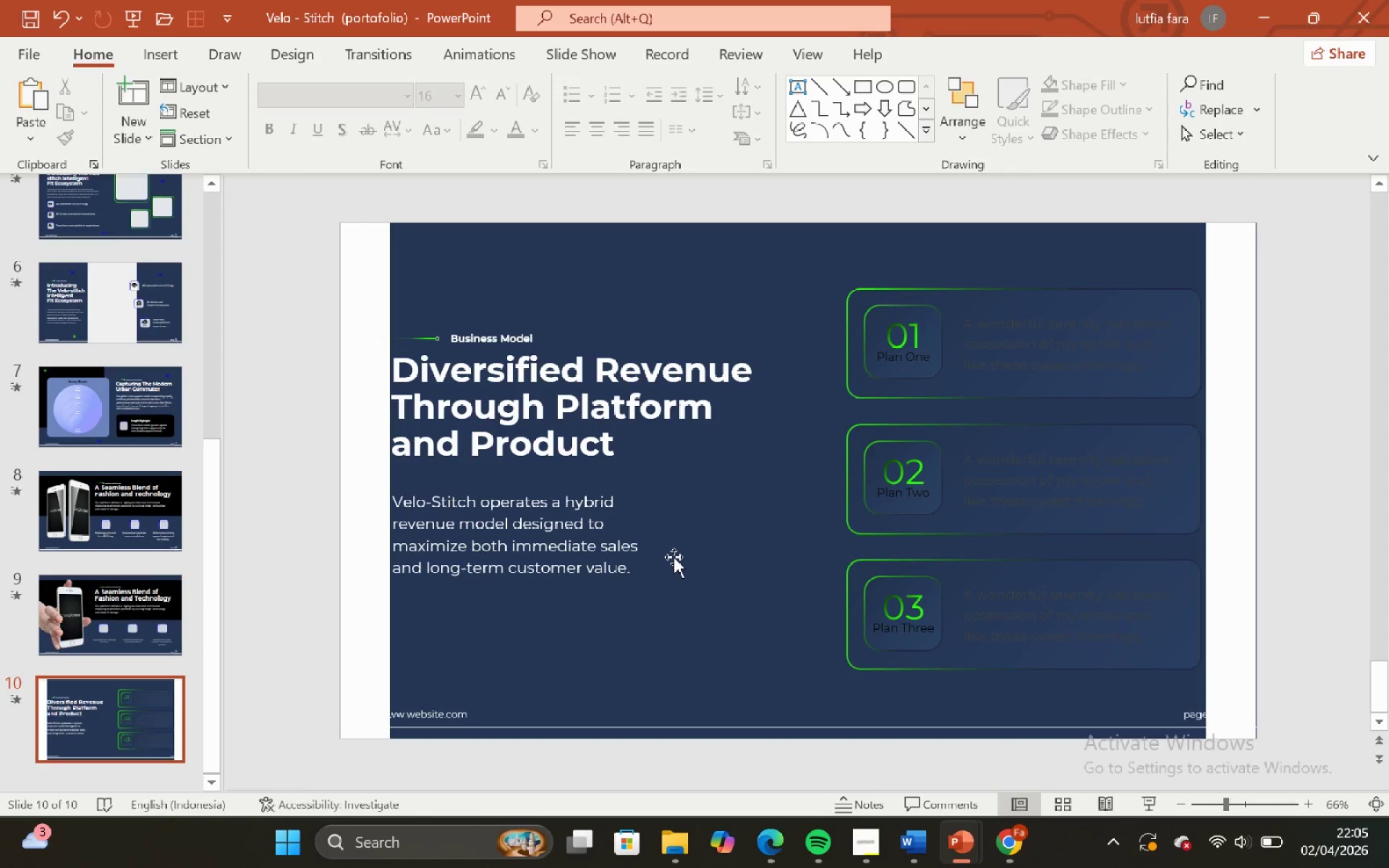 
left_click([674, 557])
 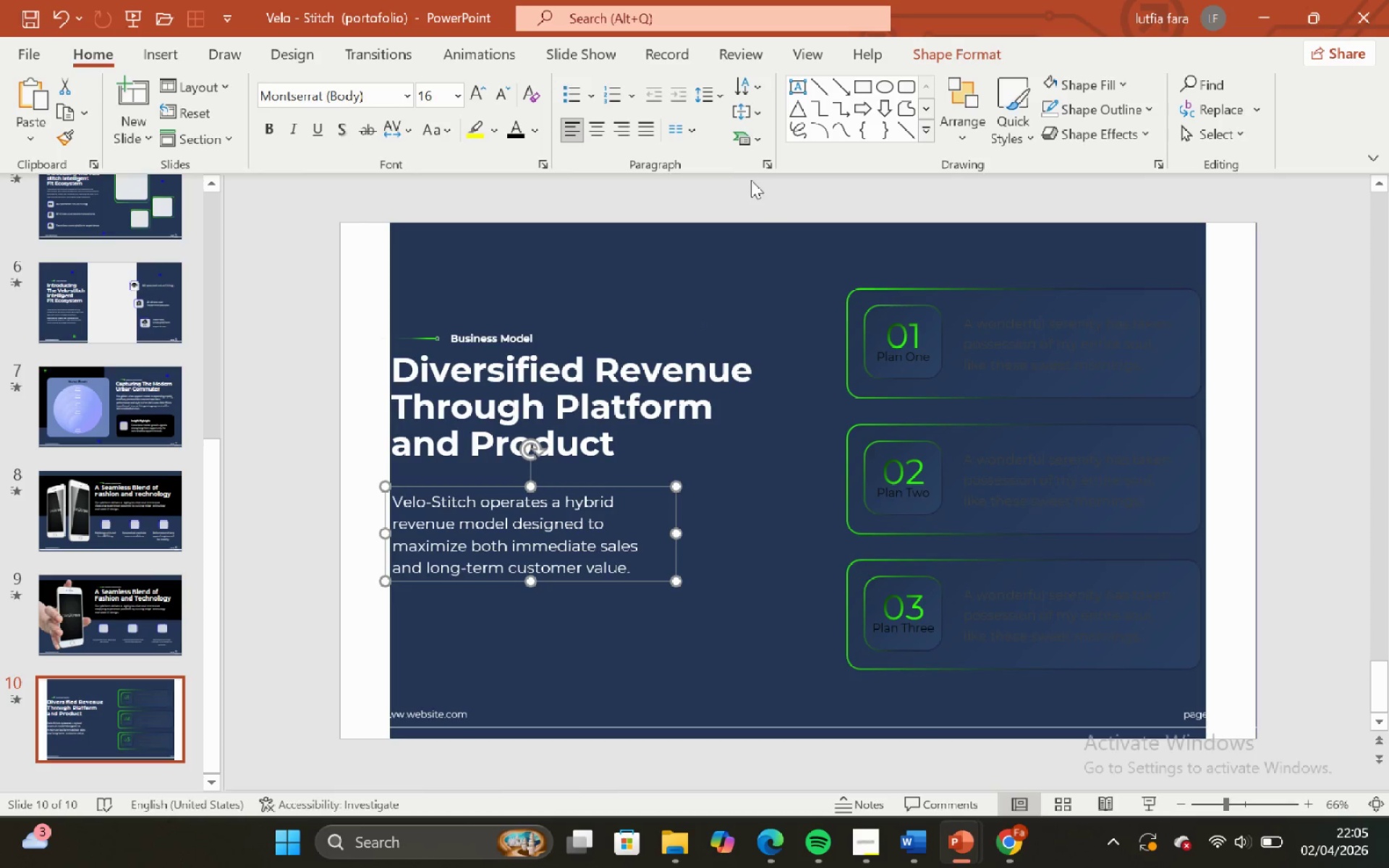 
left_click([768, 163])
 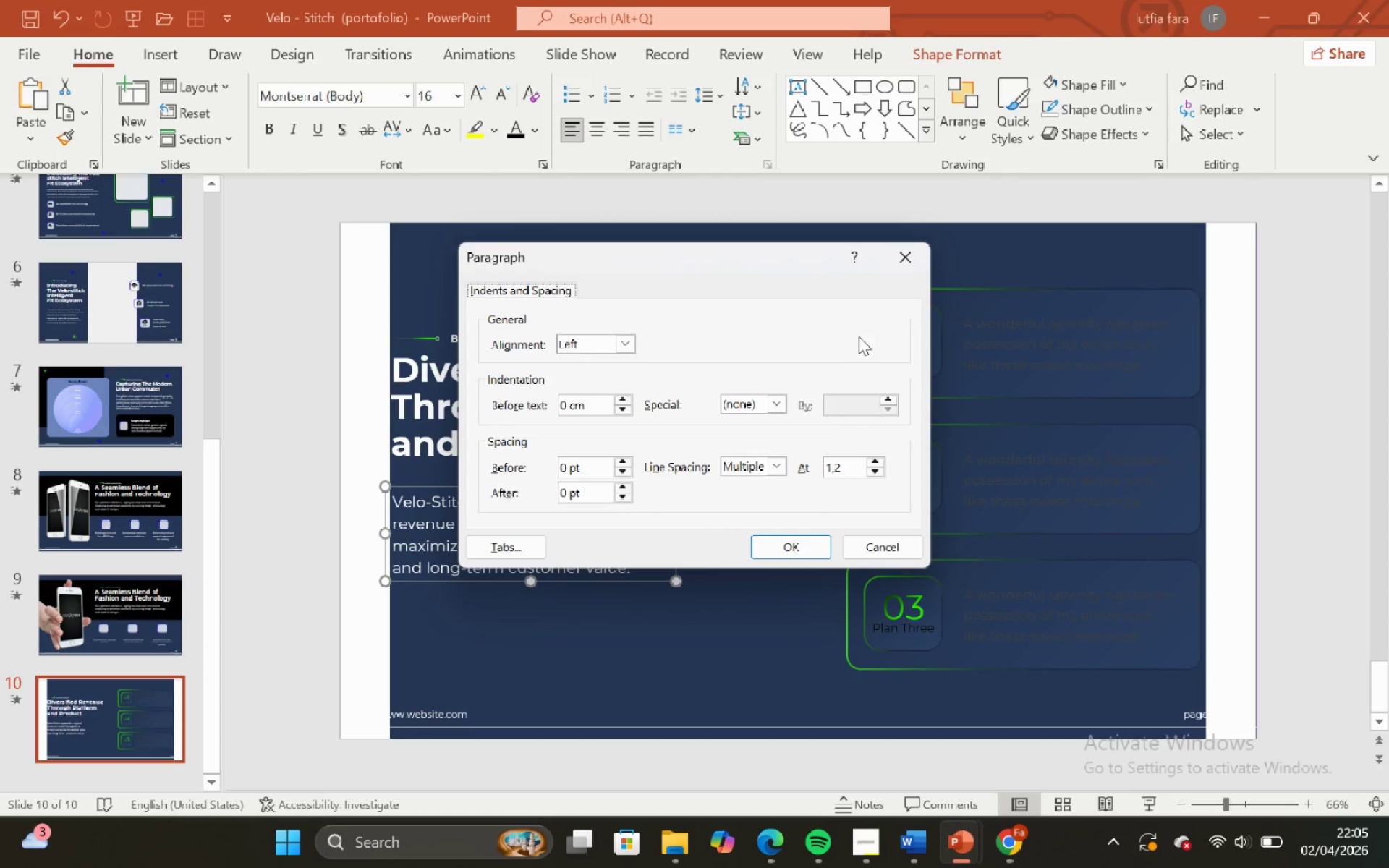 
left_click([888, 259])
 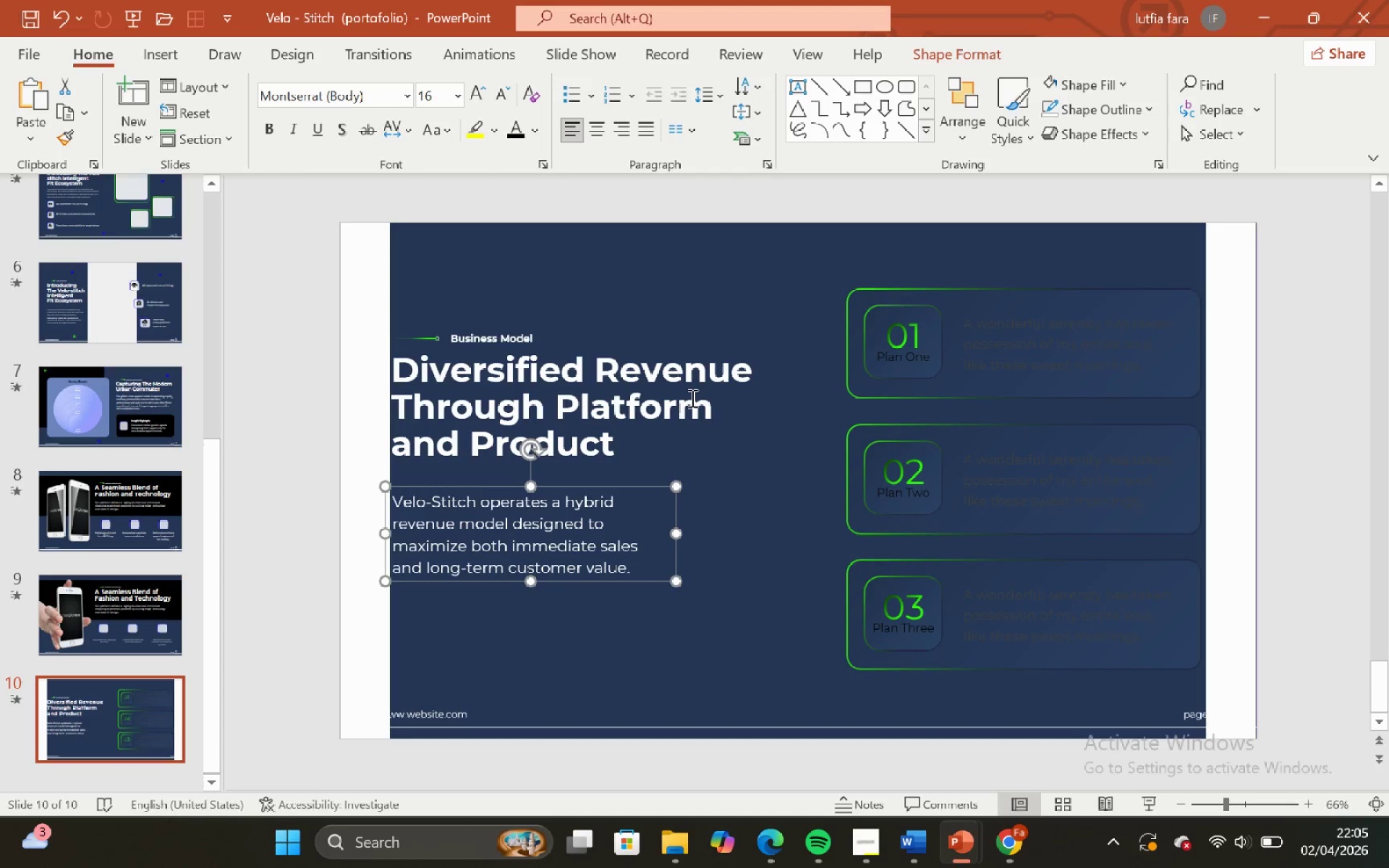 
left_click([710, 420])
 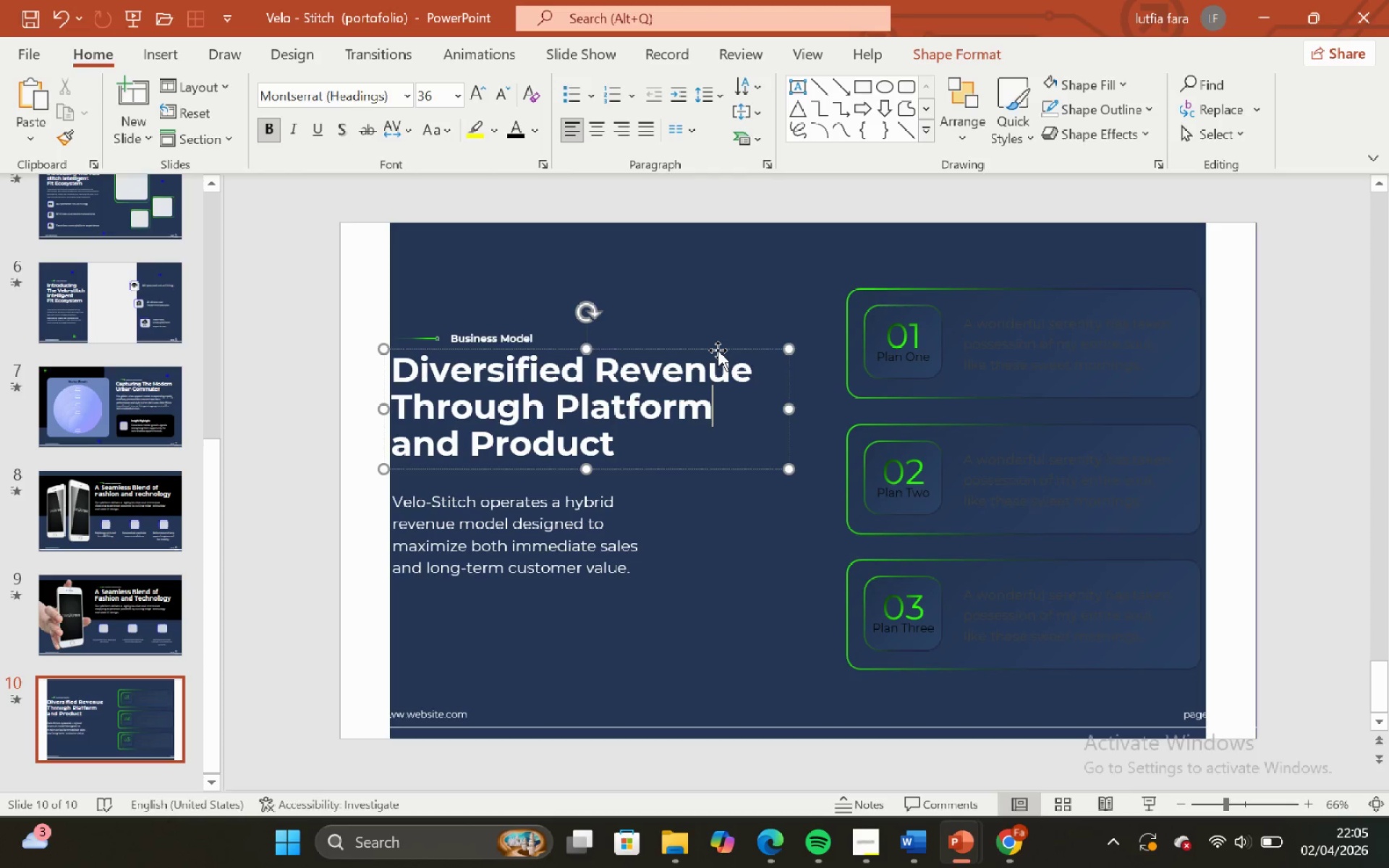 
left_click([718, 350])
 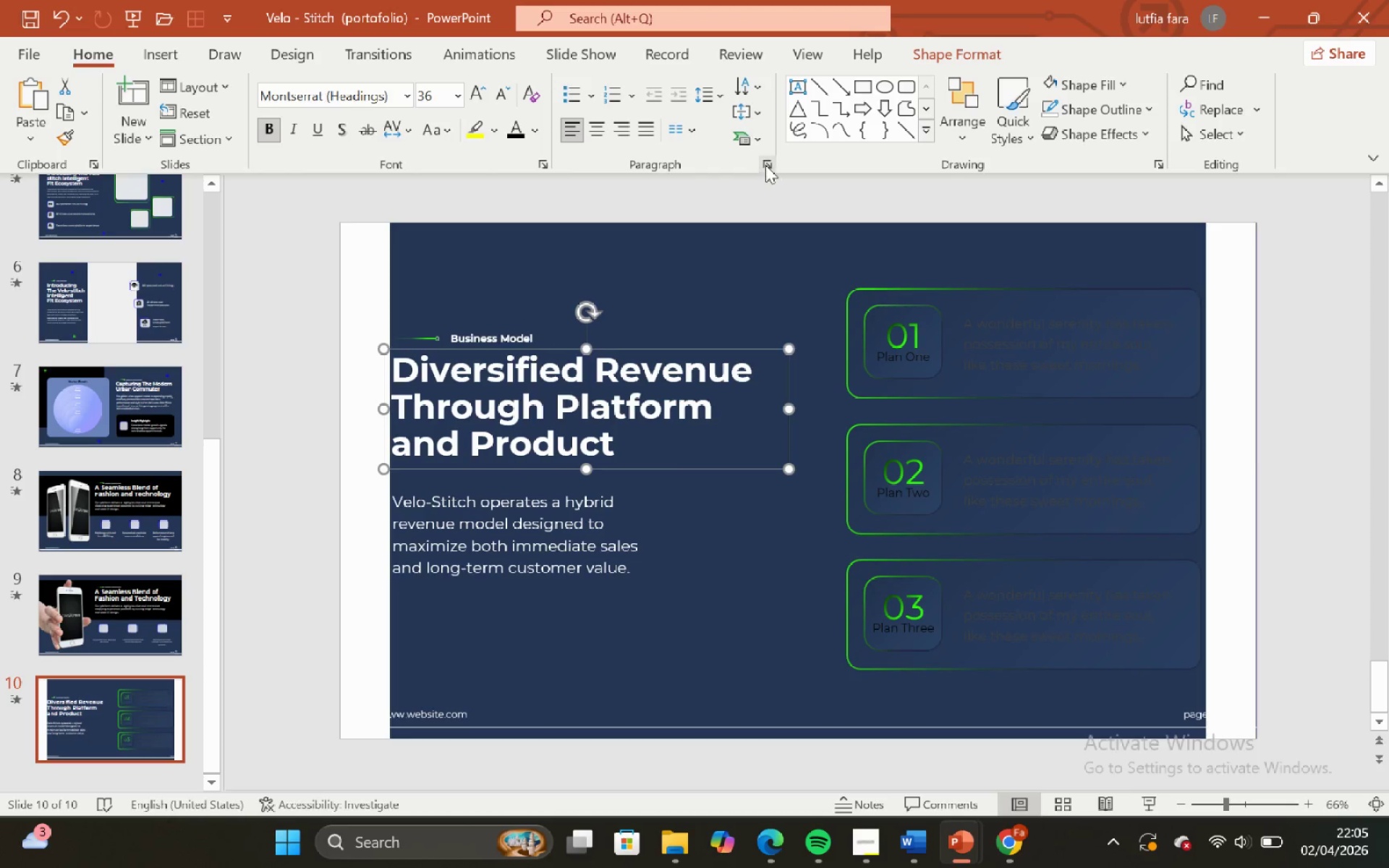 
left_click([765, 161])
 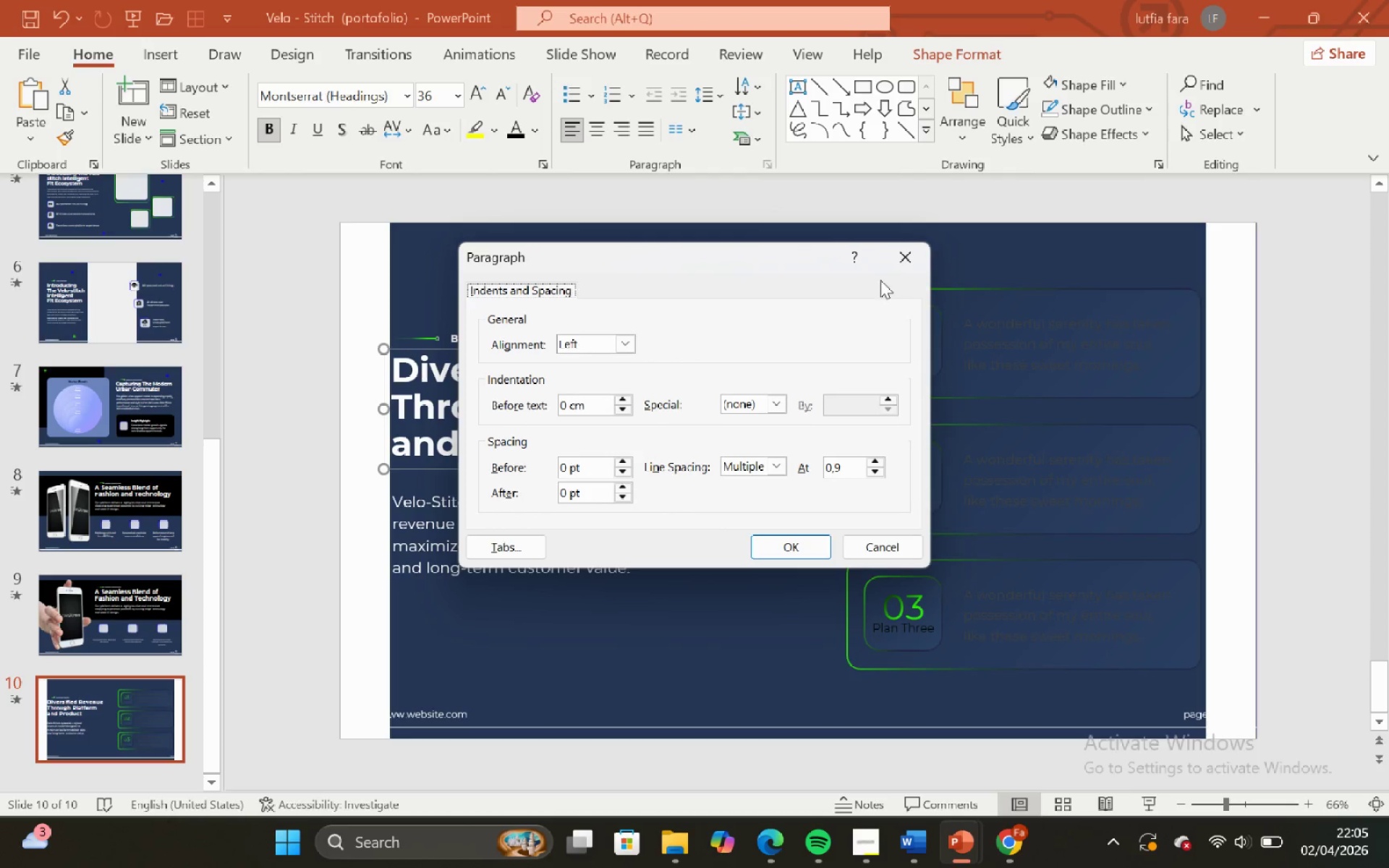 
left_click([895, 258])
 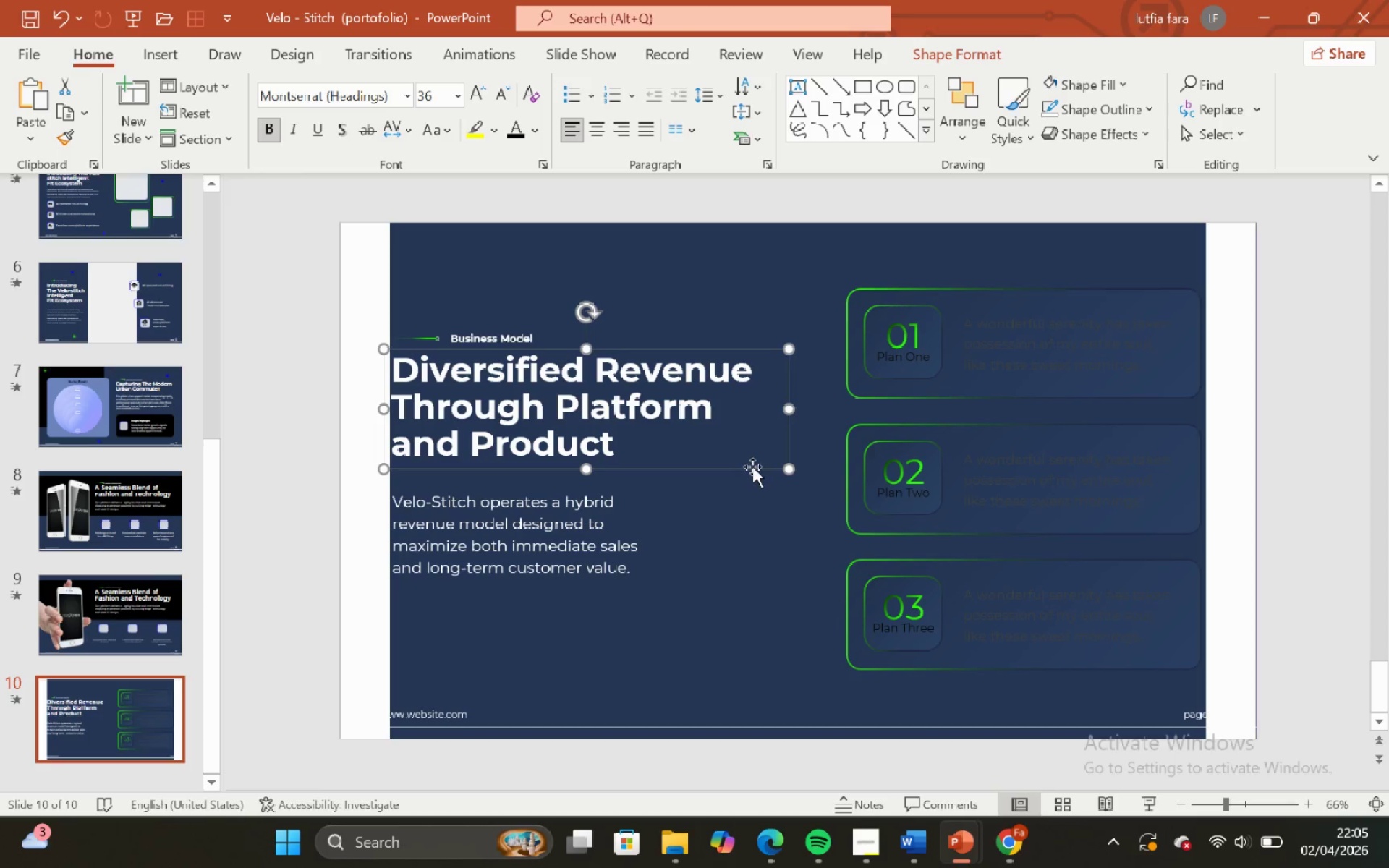 
left_click([750, 466])
 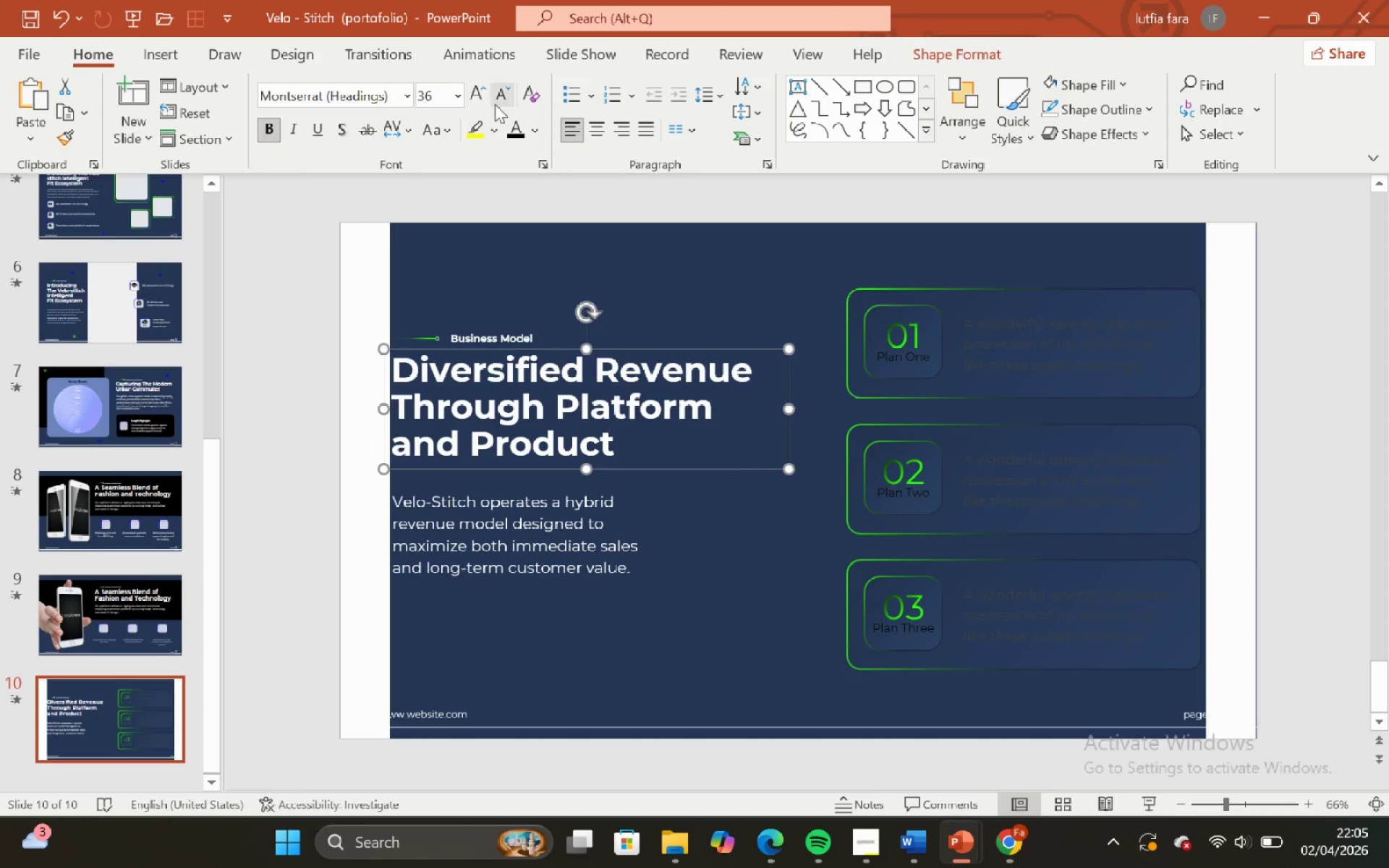 
left_click([484, 98])
 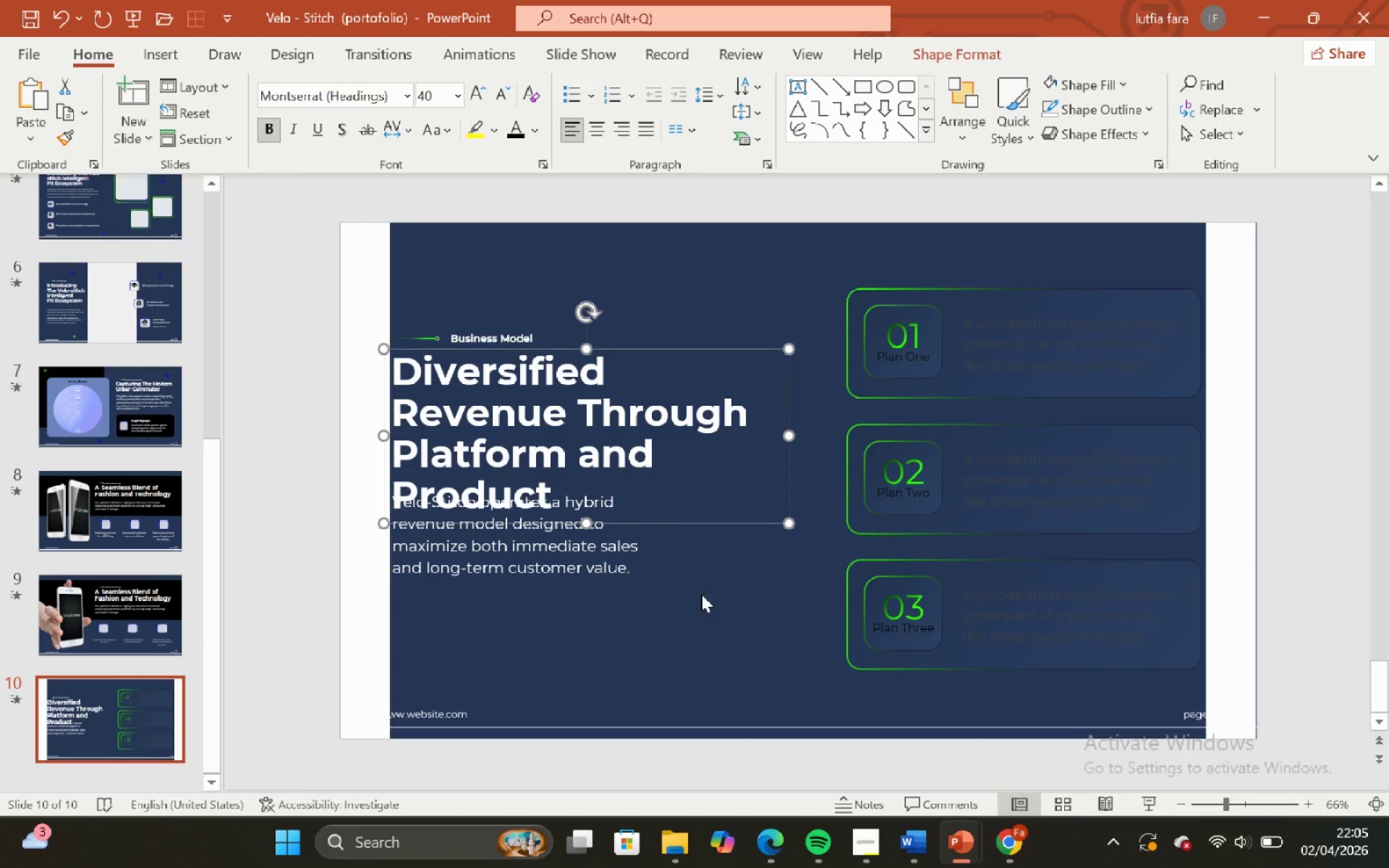 
left_click([692, 577])
 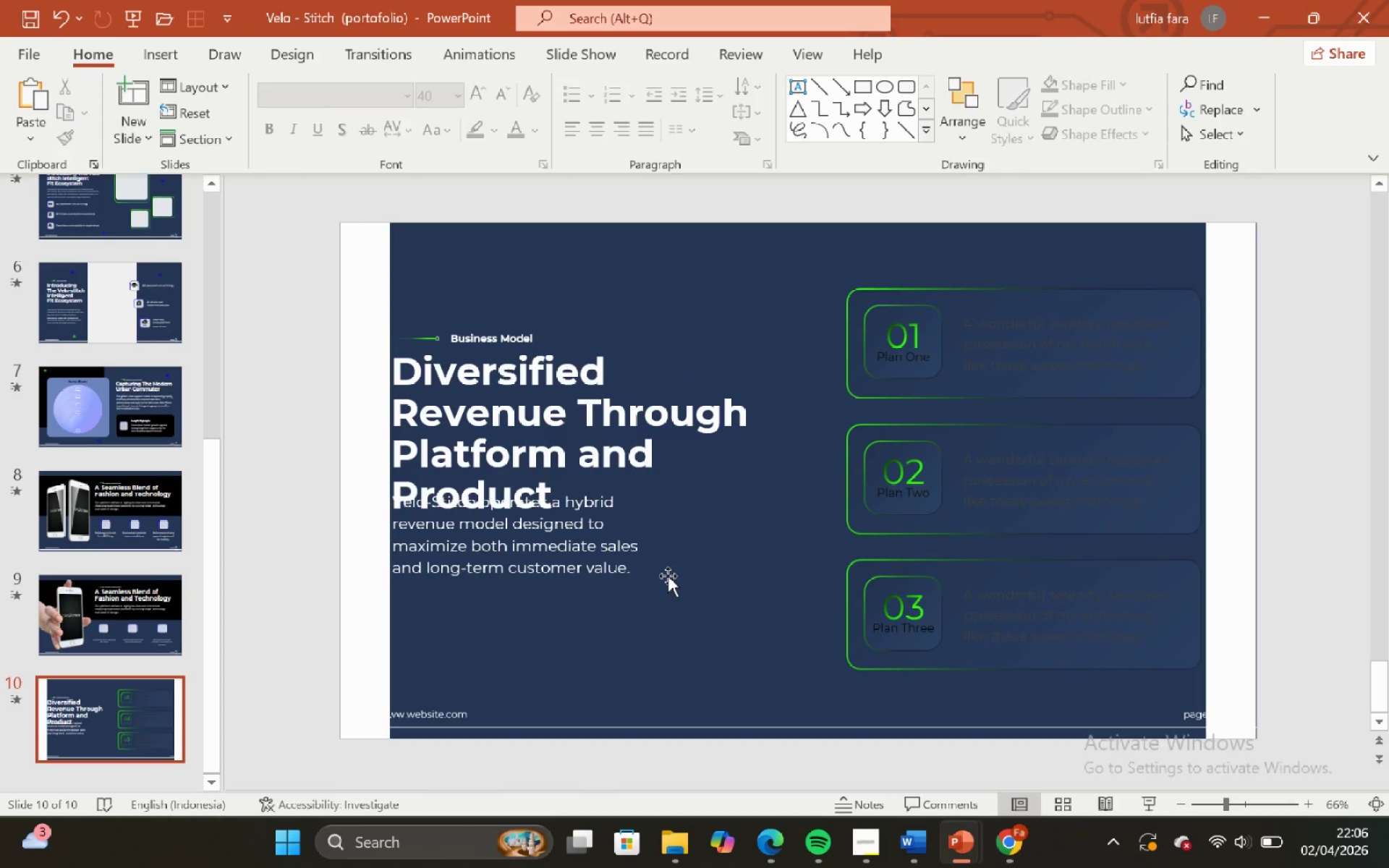 
left_click([668, 576])
 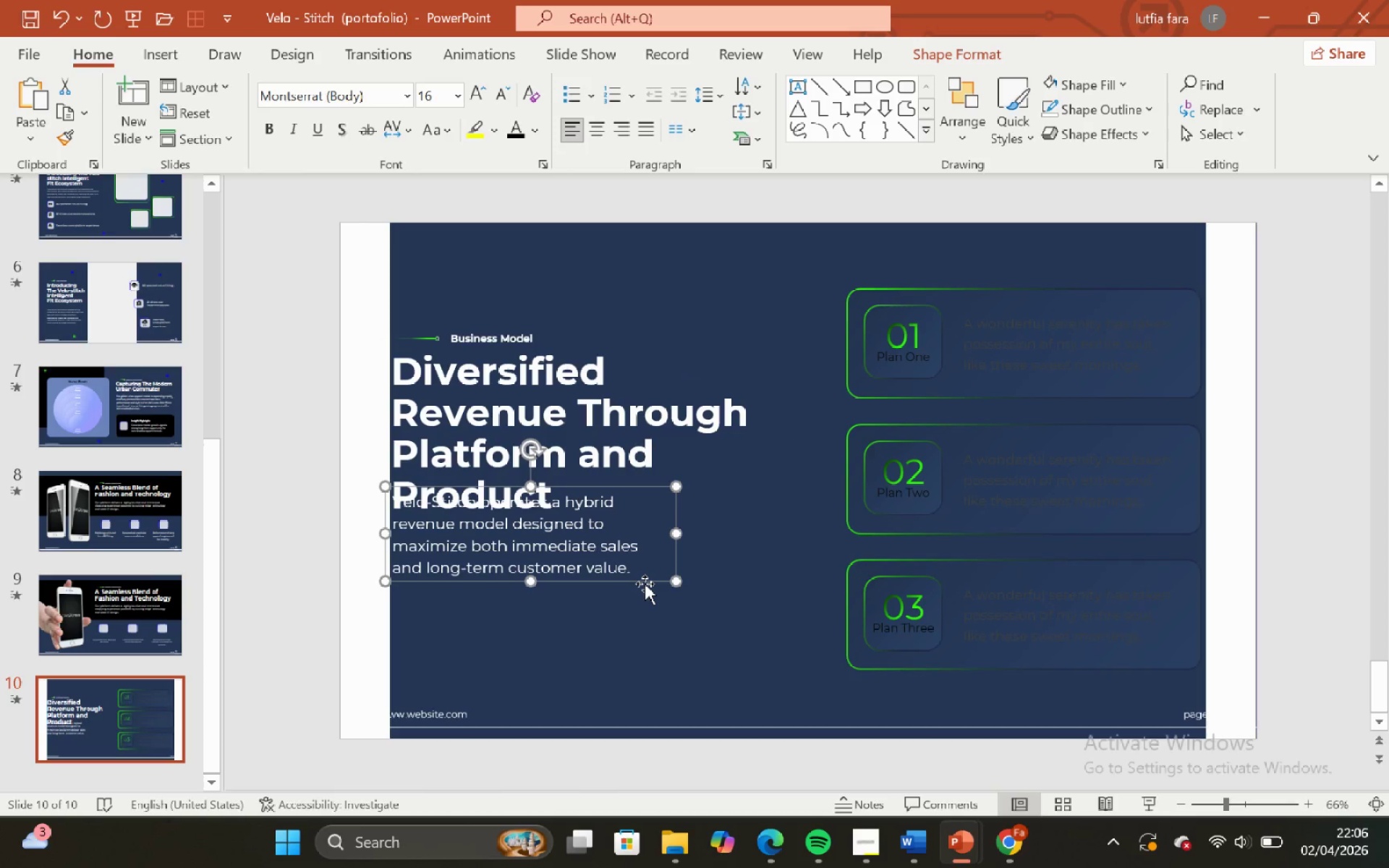 
left_click_drag(start_coordinate=[645, 583], to_coordinate=[637, 634])
 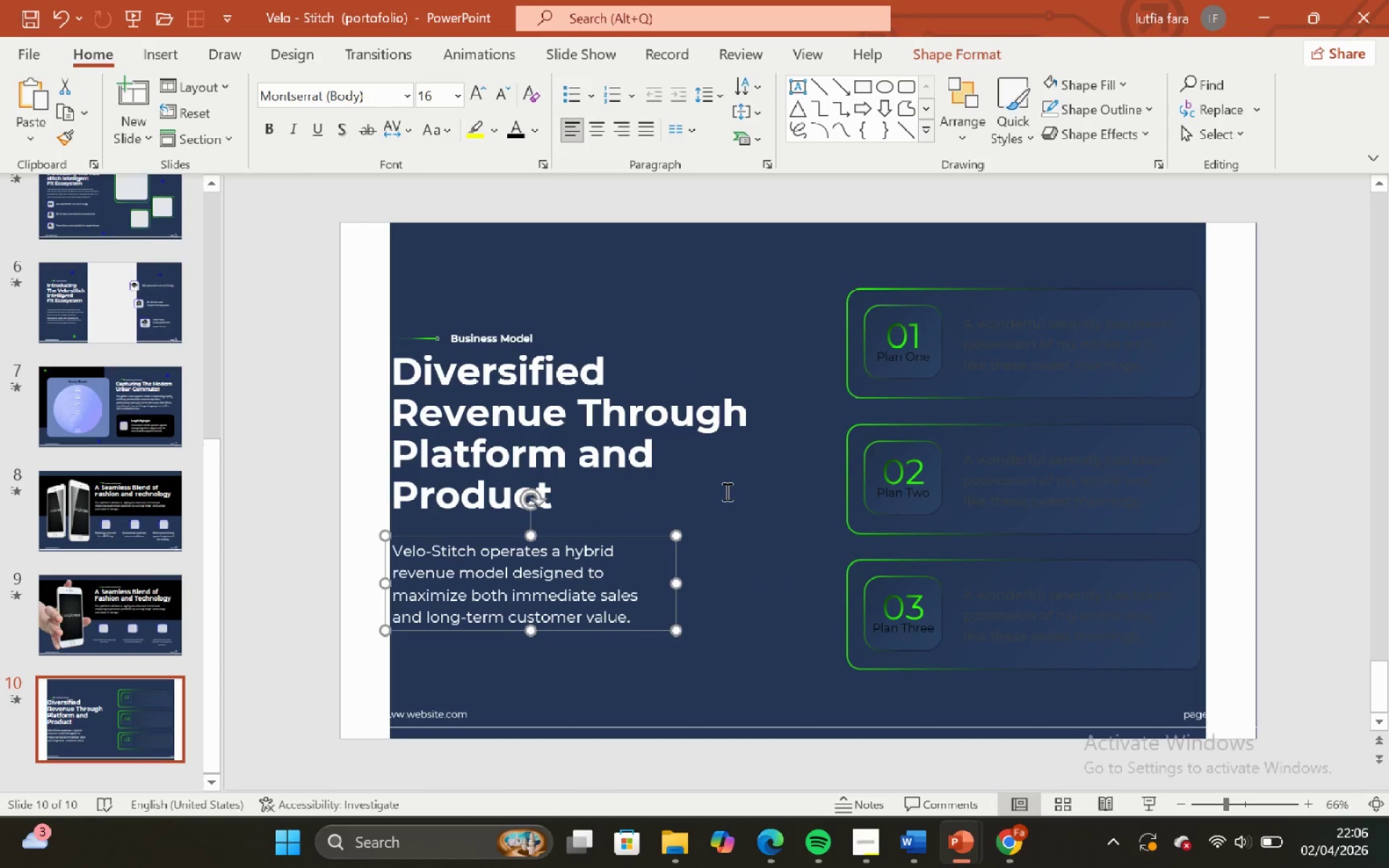 
hold_key(key=ShiftLeft, duration=1.0)
 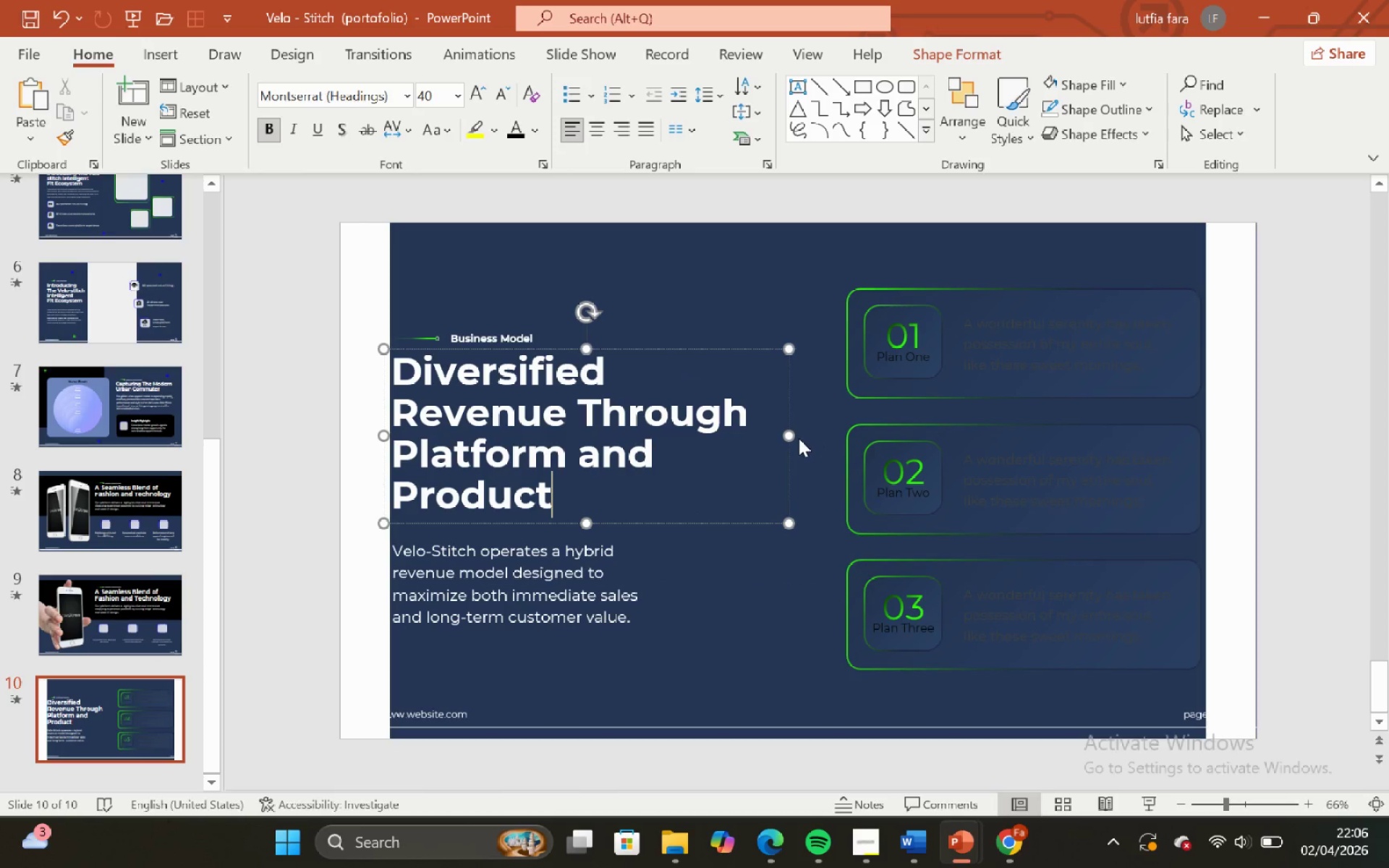 
left_click_drag(start_coordinate=[788, 433], to_coordinate=[801, 443])
 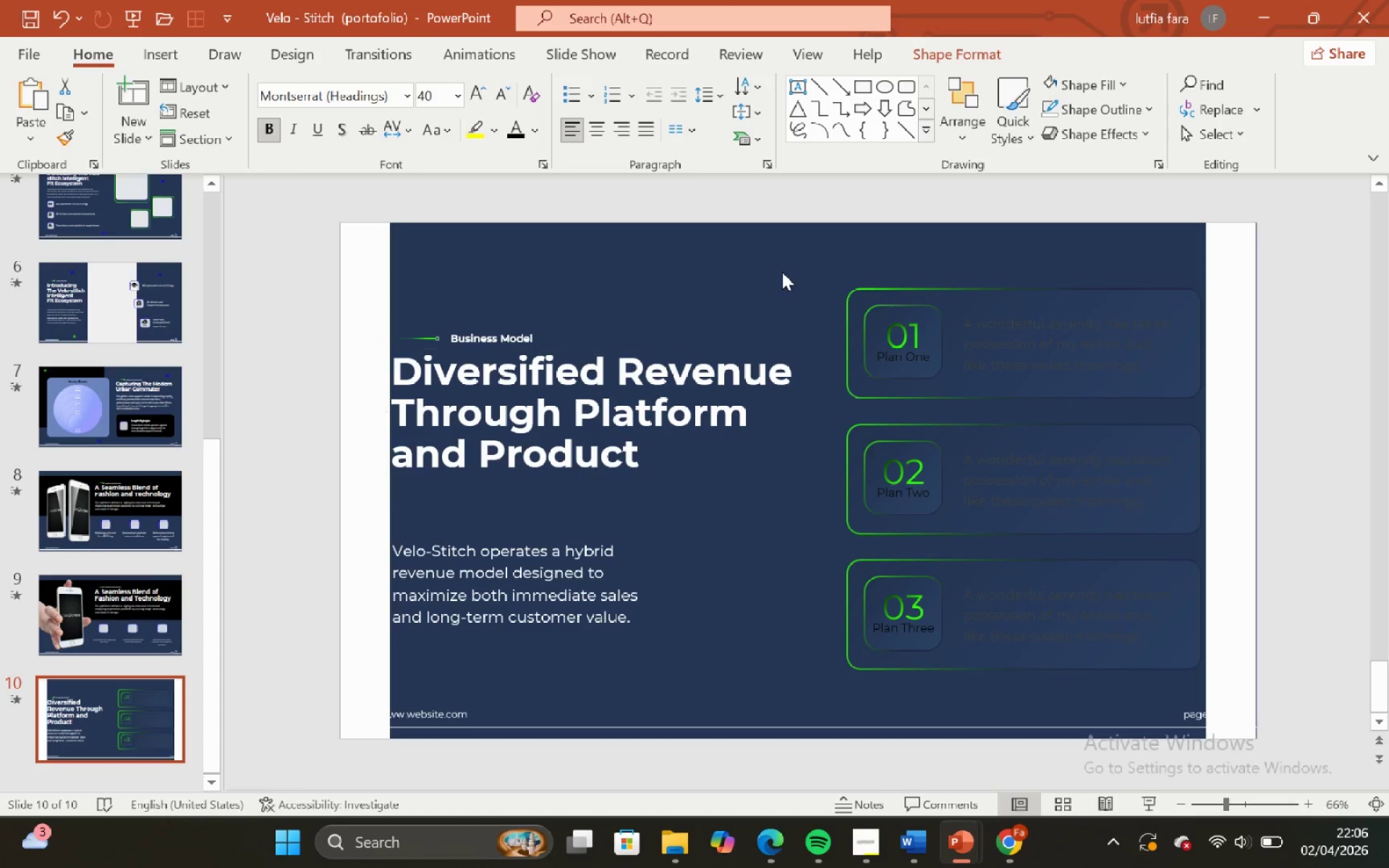 
left_click([782, 272])
 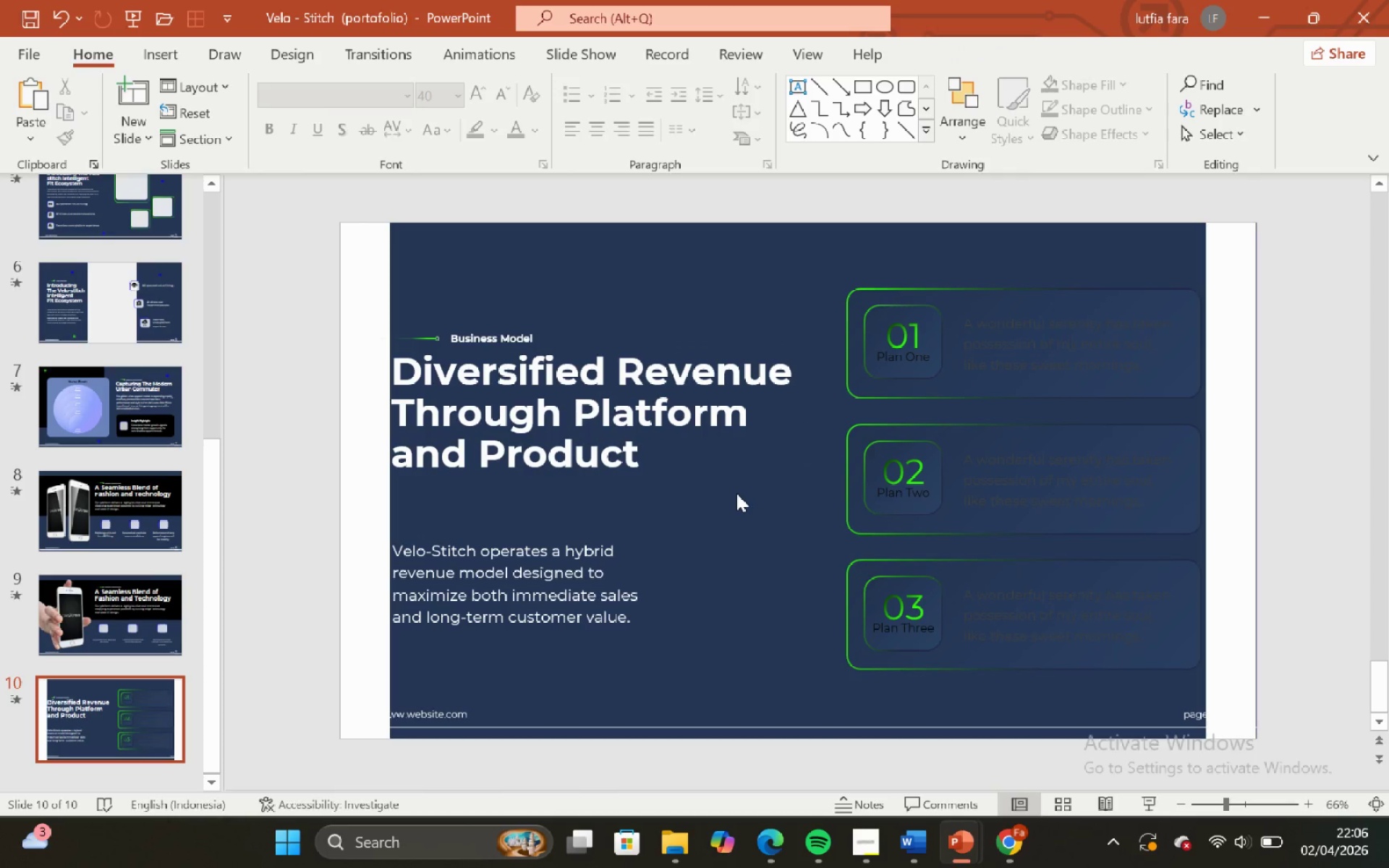 
double_click([729, 479])
 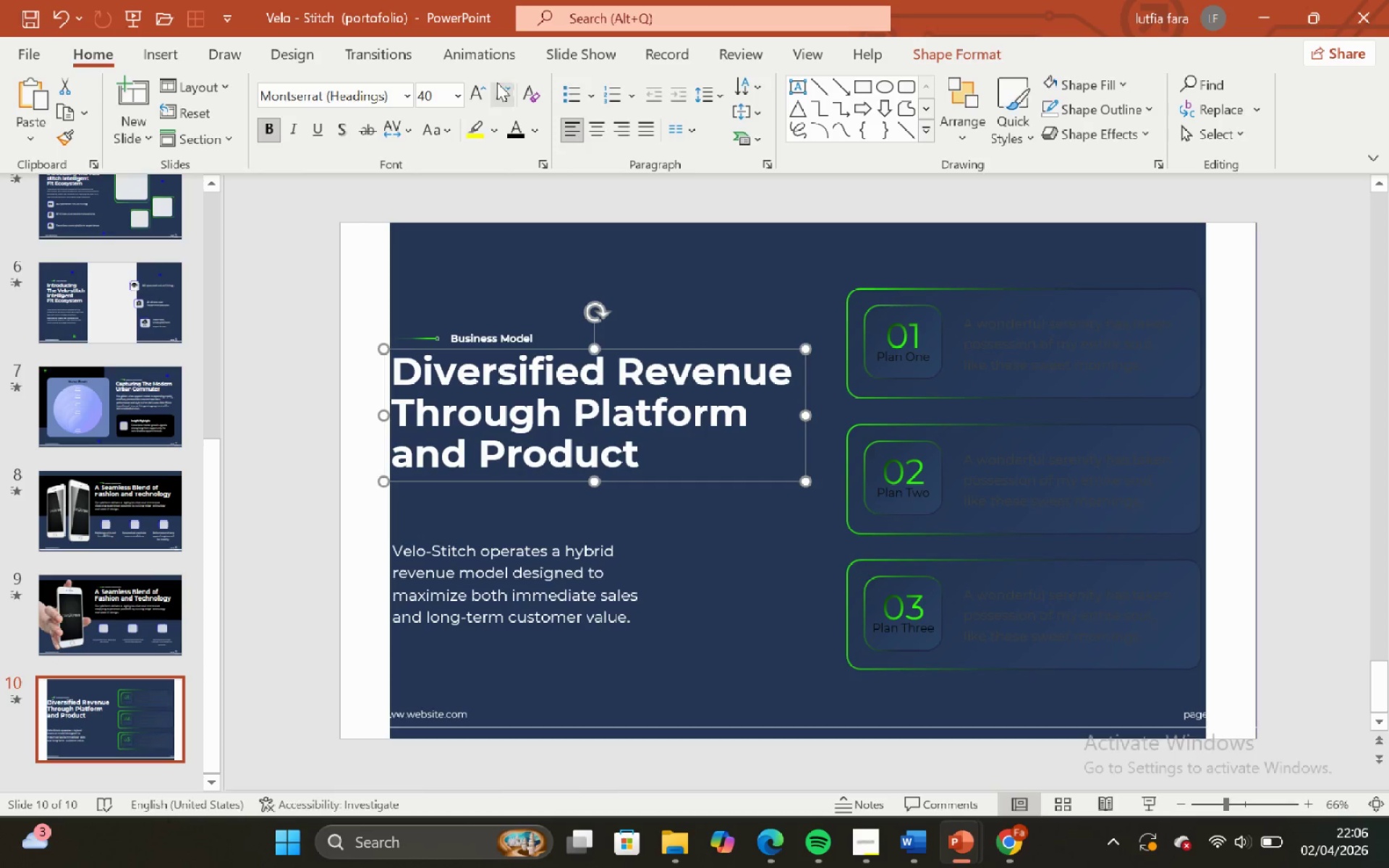 
left_click([486, 96])
 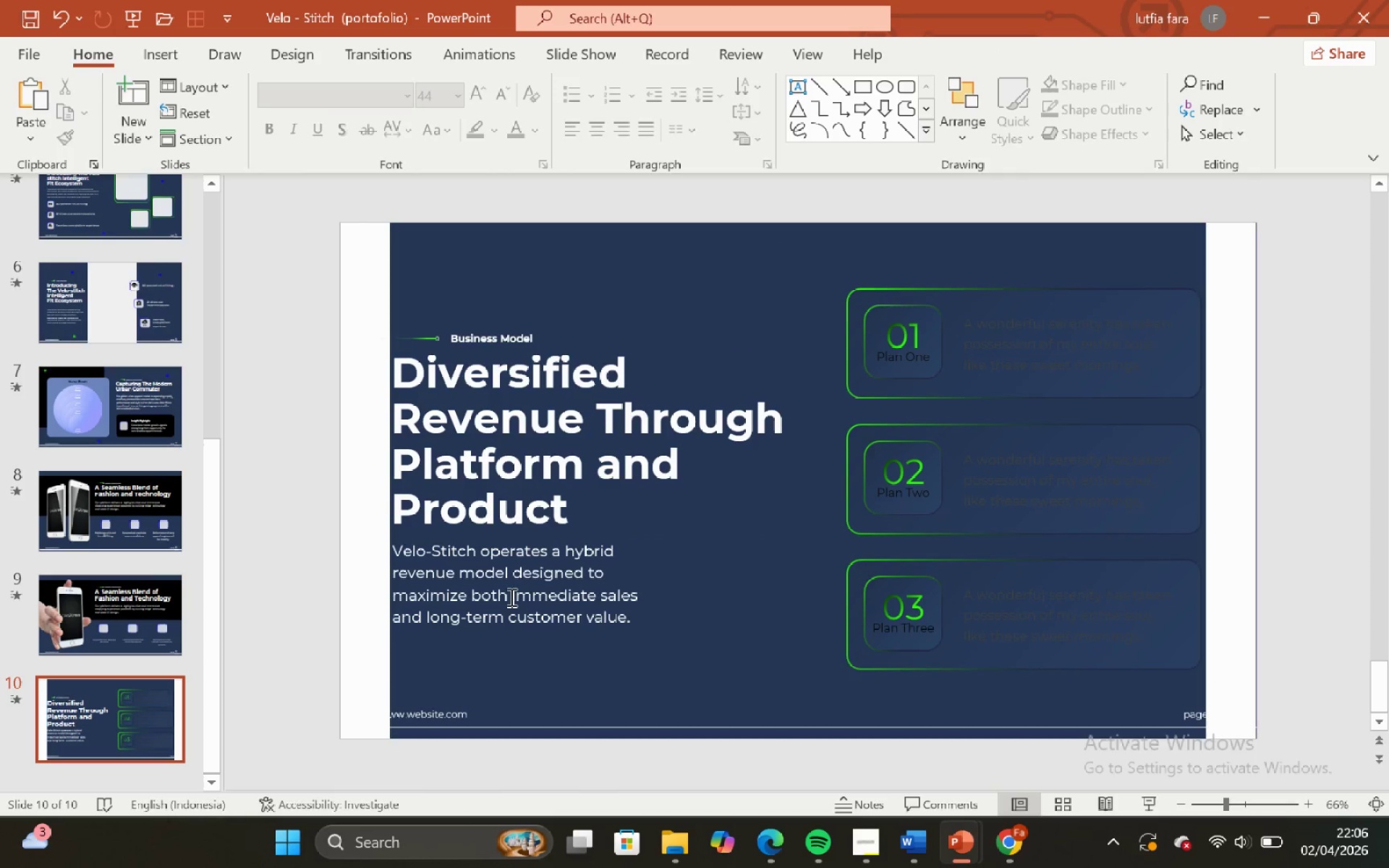 
left_click([729, 464])
 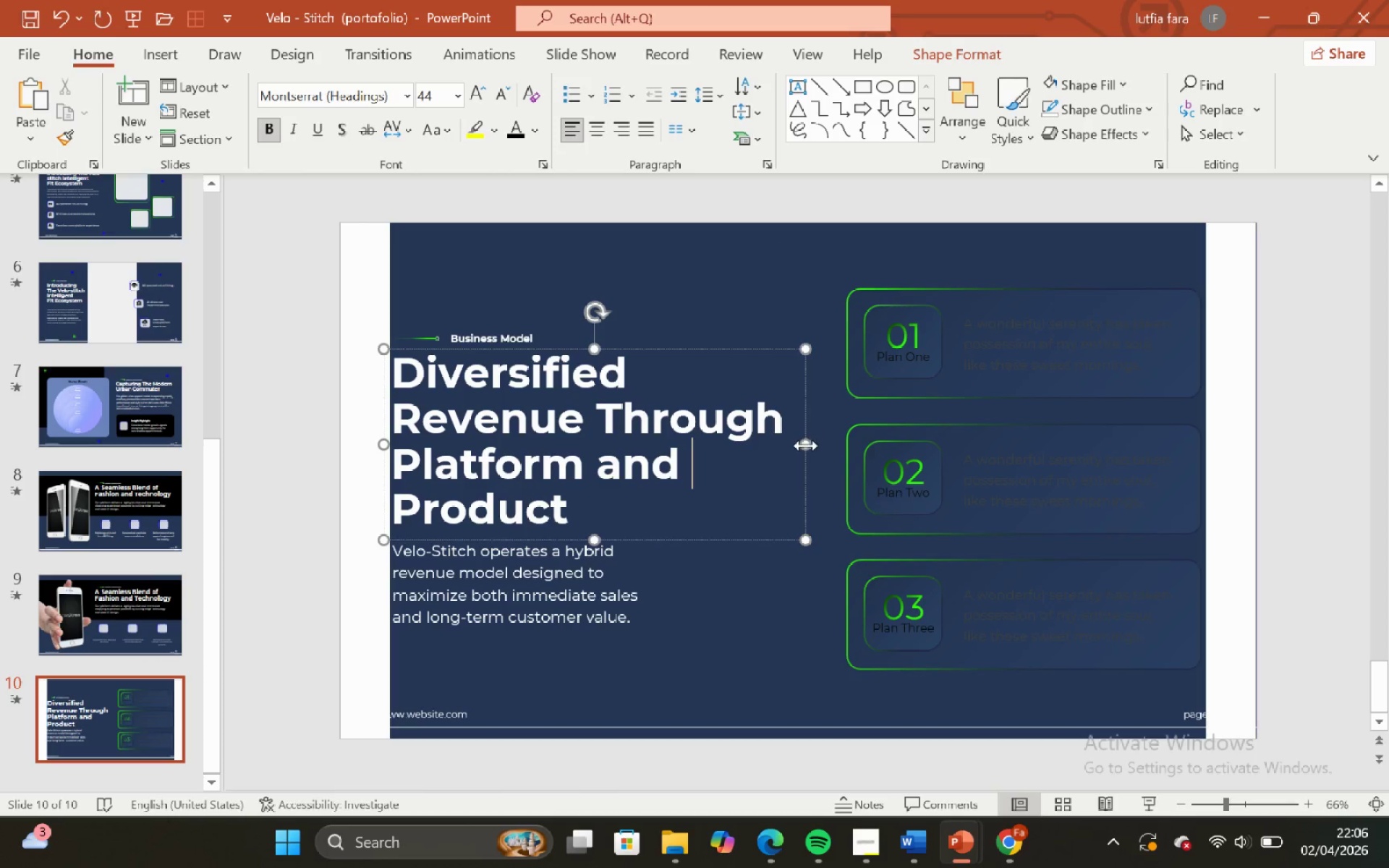 
left_click_drag(start_coordinate=[804, 447], to_coordinate=[835, 443])
 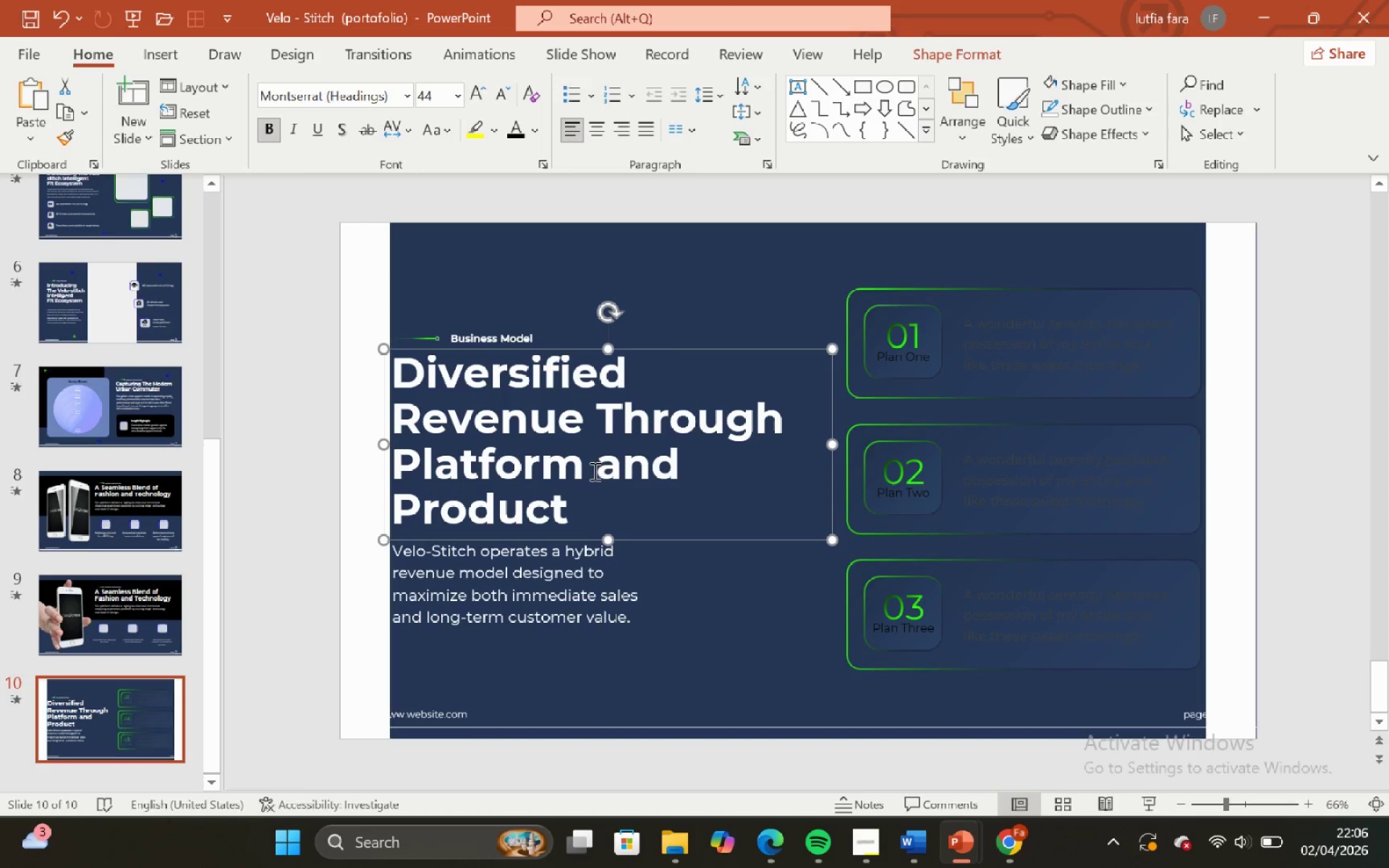 
left_click([602, 471])
 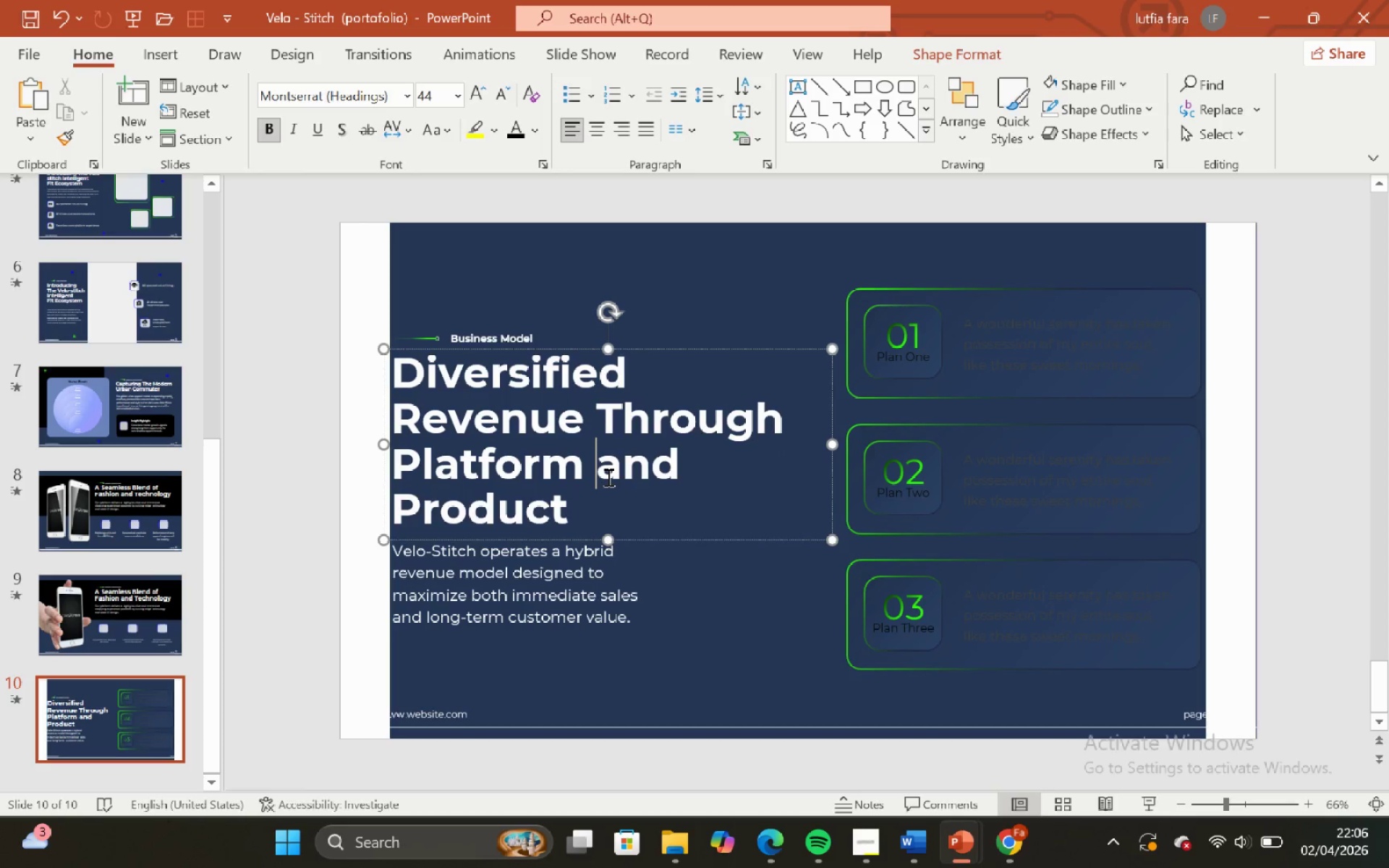 
key(Enter)
 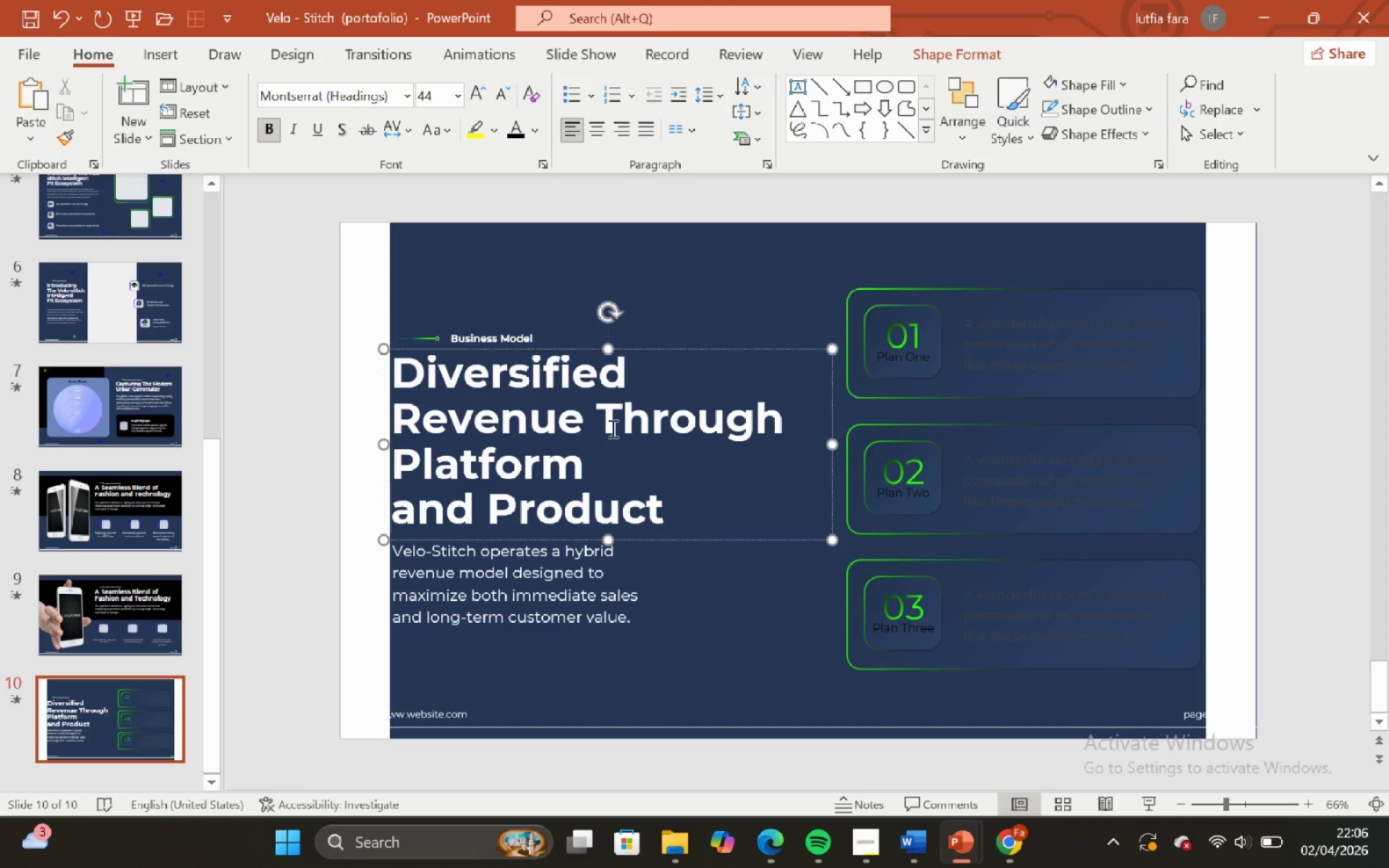 
left_click([598, 421])
 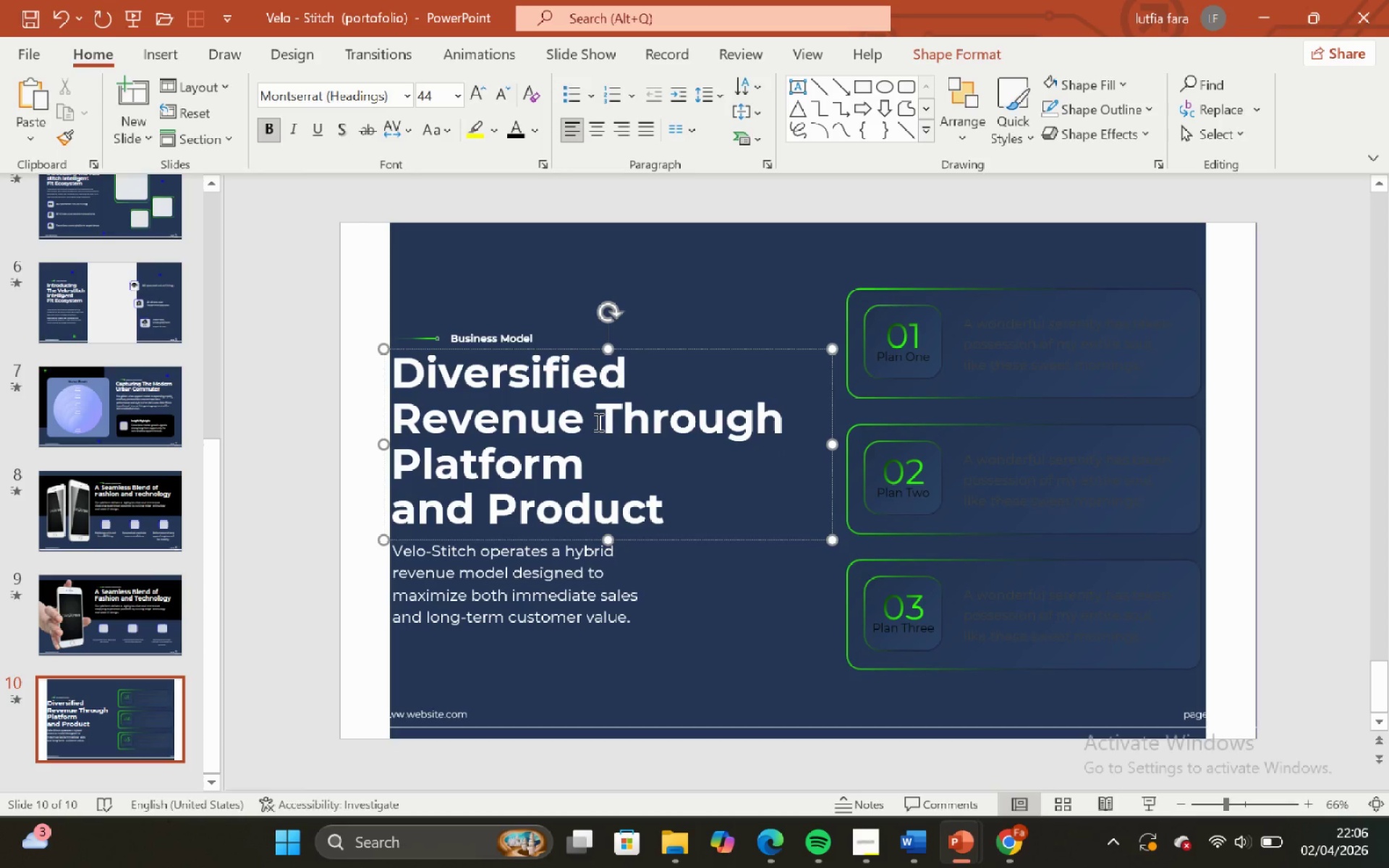 
key(Enter)
 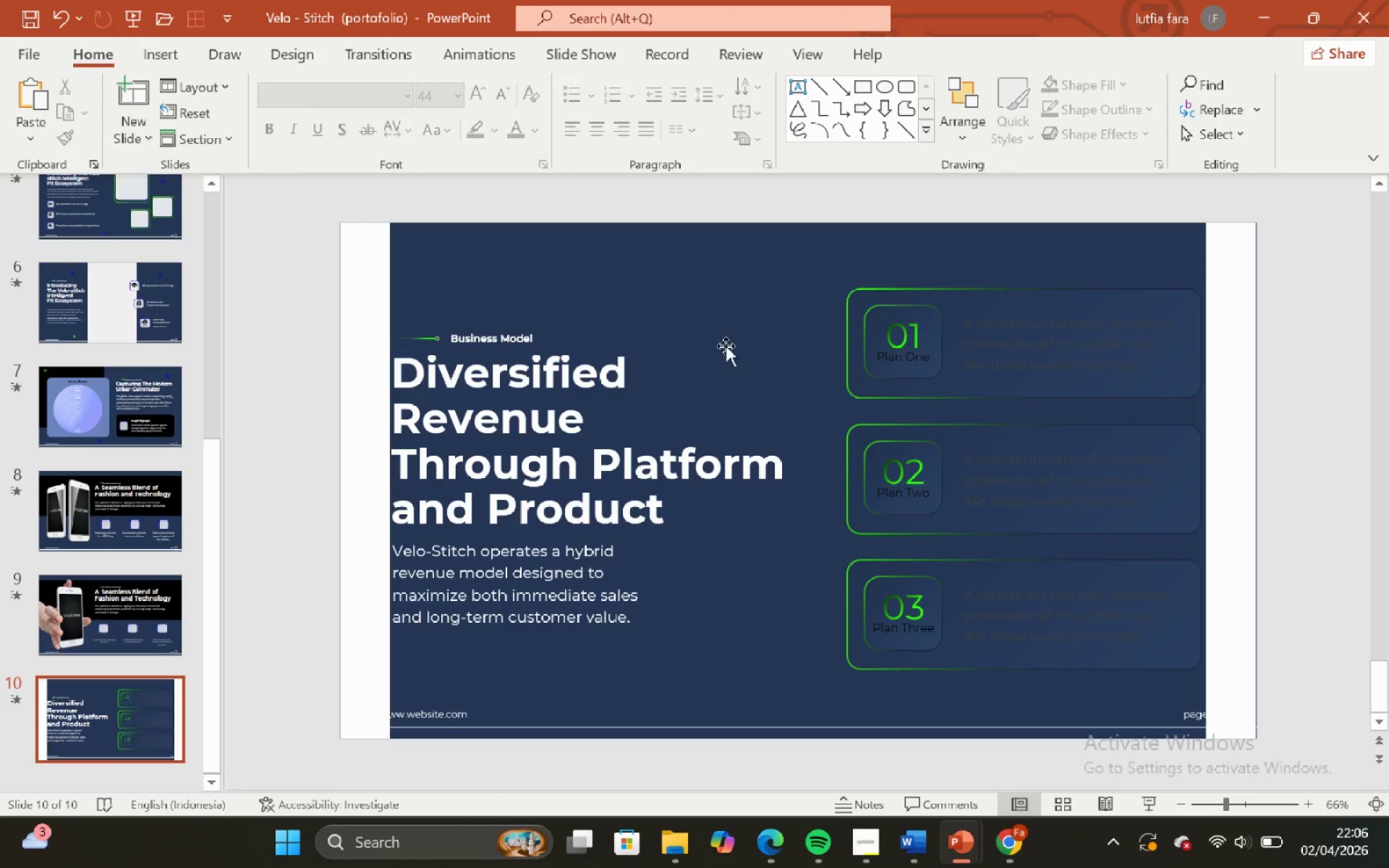 
left_click([767, 538])
 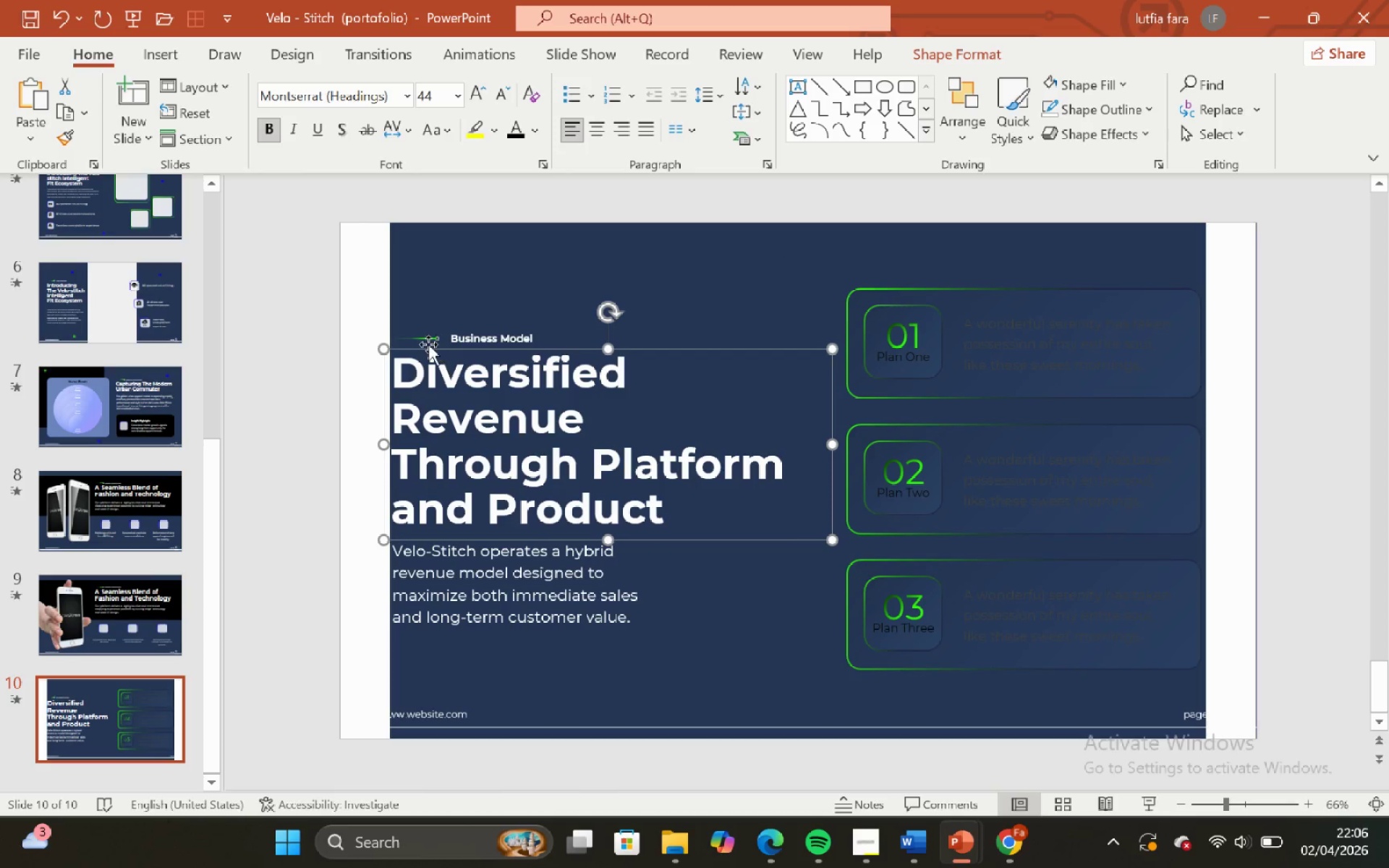 
left_click([330, 300])
 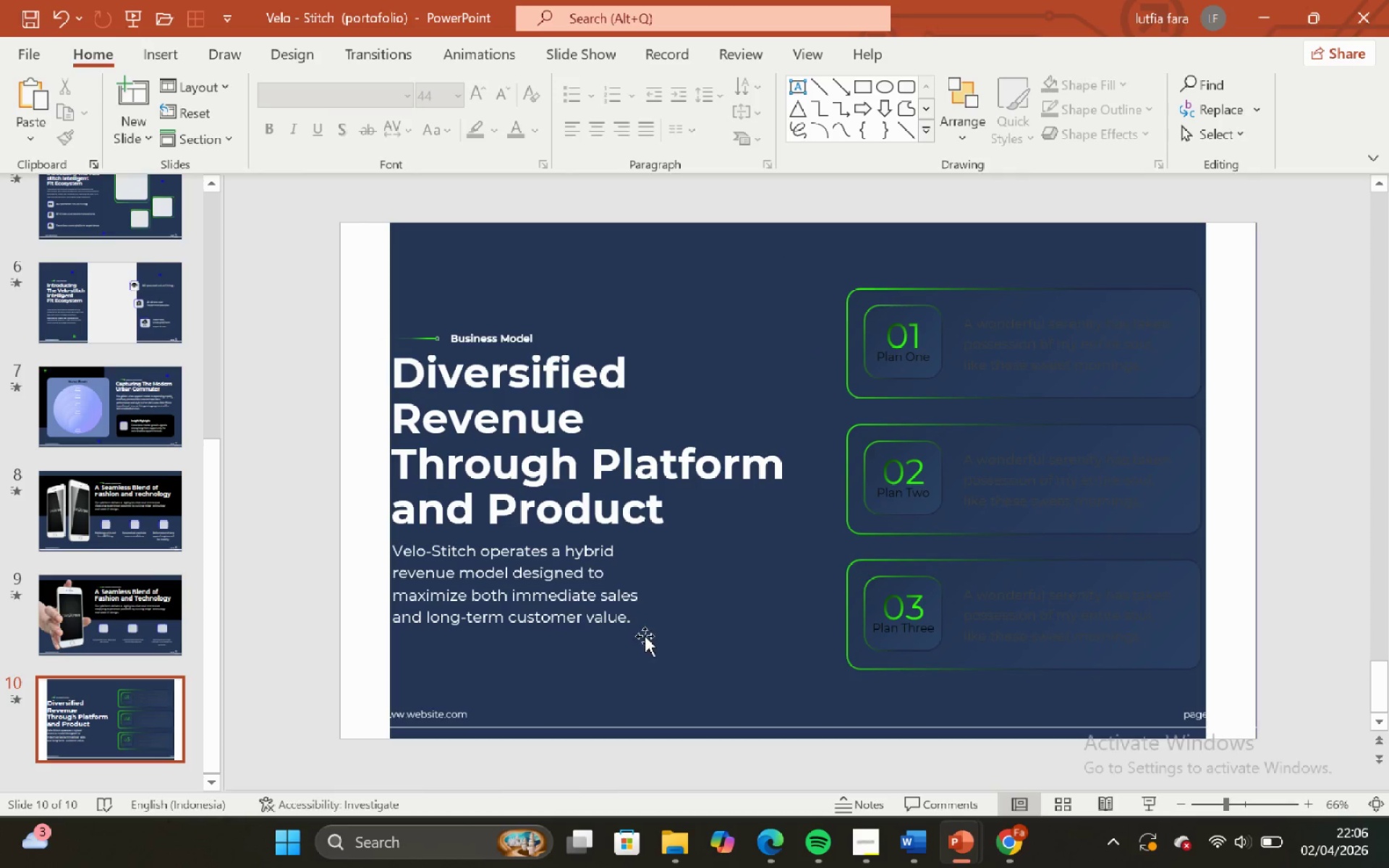 
left_click([645, 636])
 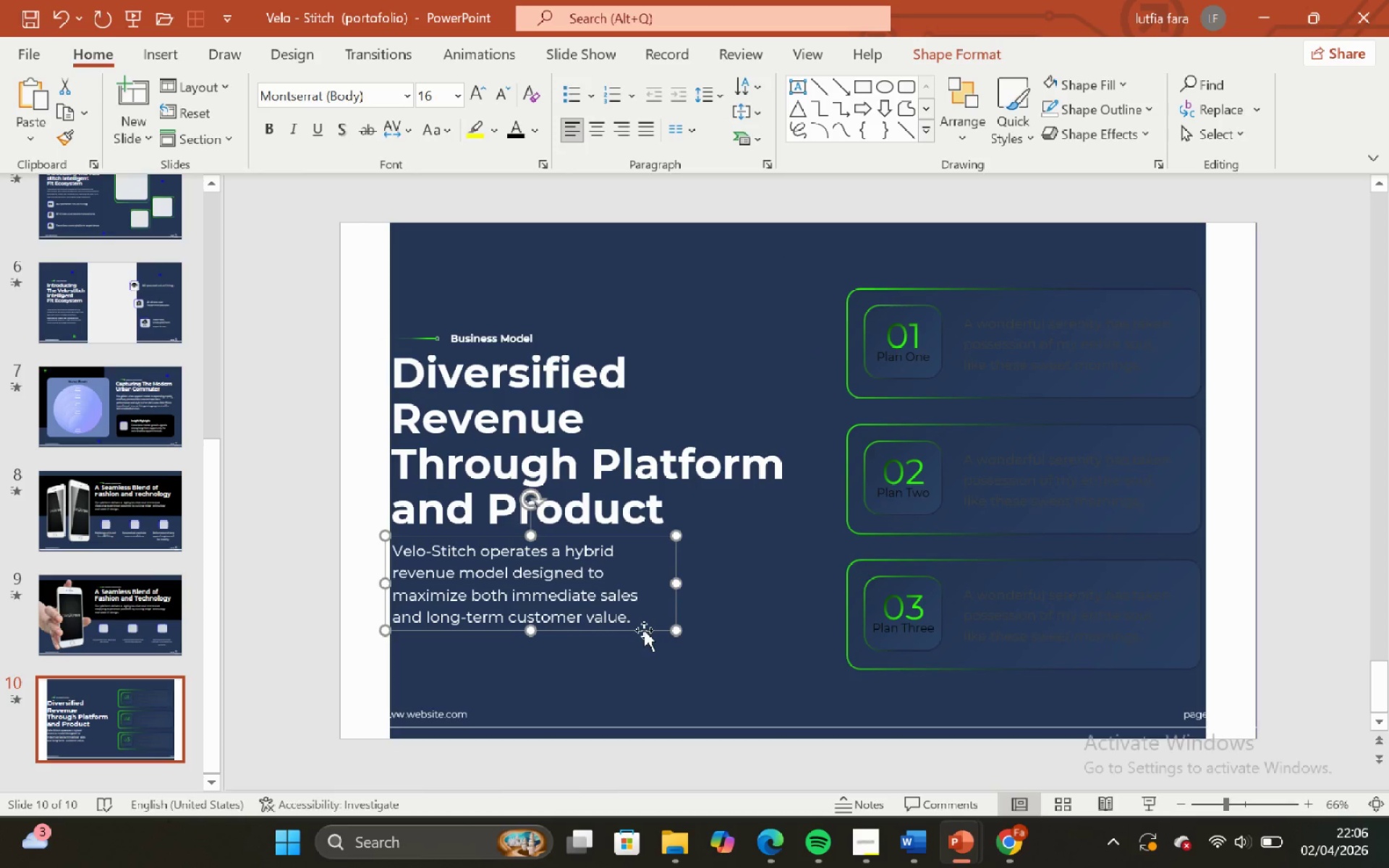 
hold_key(key=ShiftLeft, duration=1.45)
left_click_drag(start_coordinate=[644, 630], to_coordinate=[644, 647])
 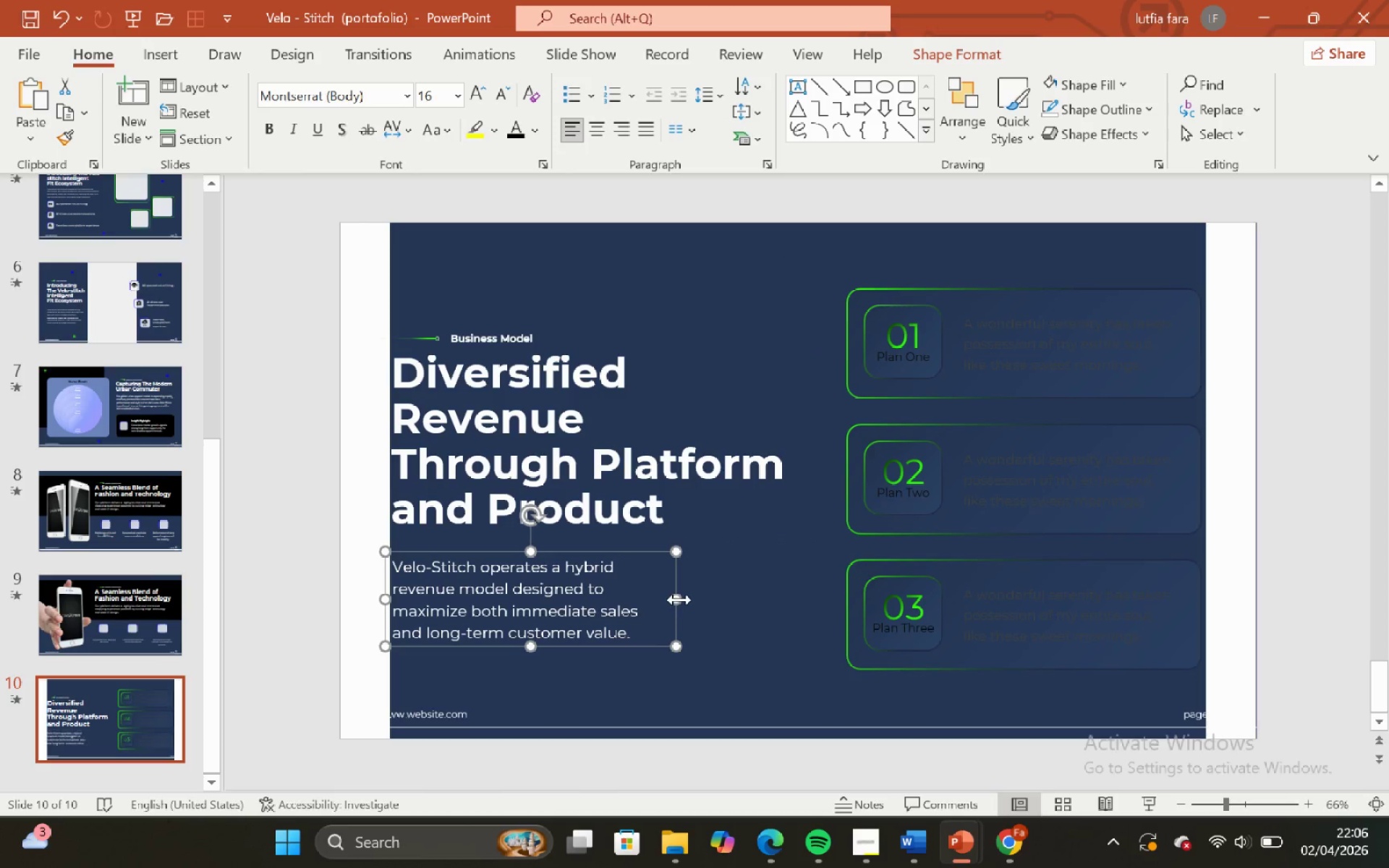 
left_click_drag(start_coordinate=[679, 600], to_coordinate=[765, 618])
 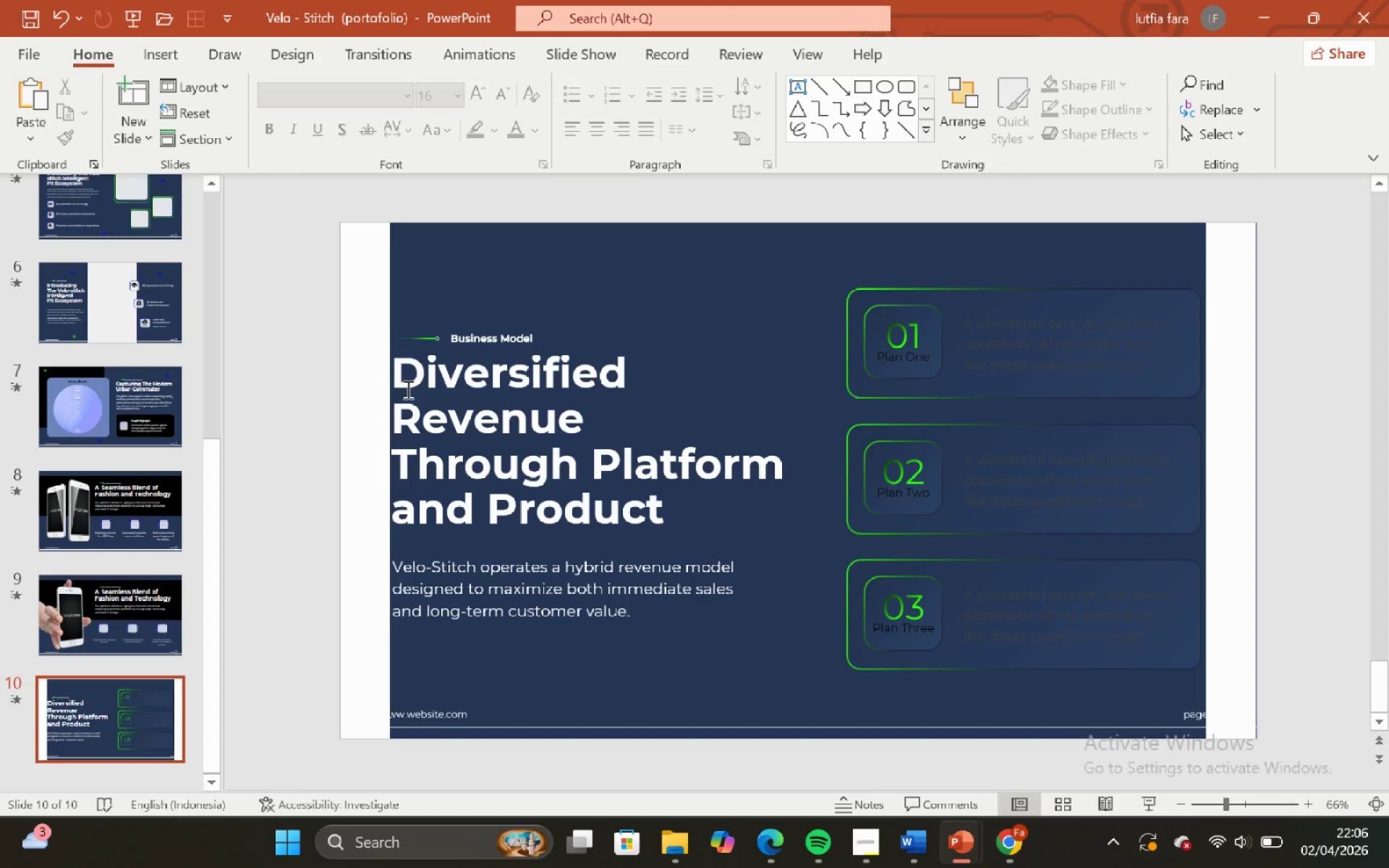 
left_click_drag(start_coordinate=[279, 265], to_coordinate=[834, 701])
 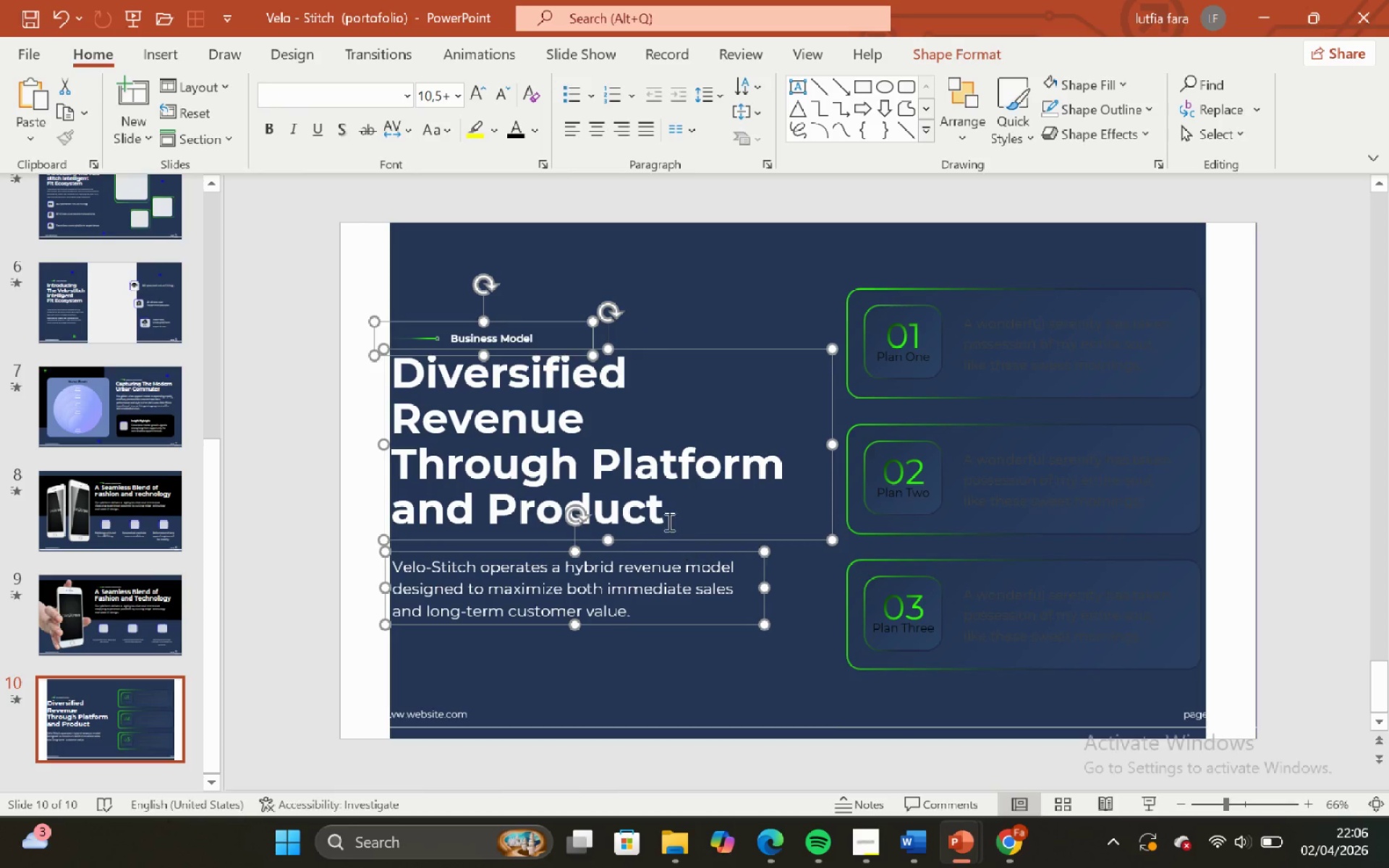 
key(Control+G)
 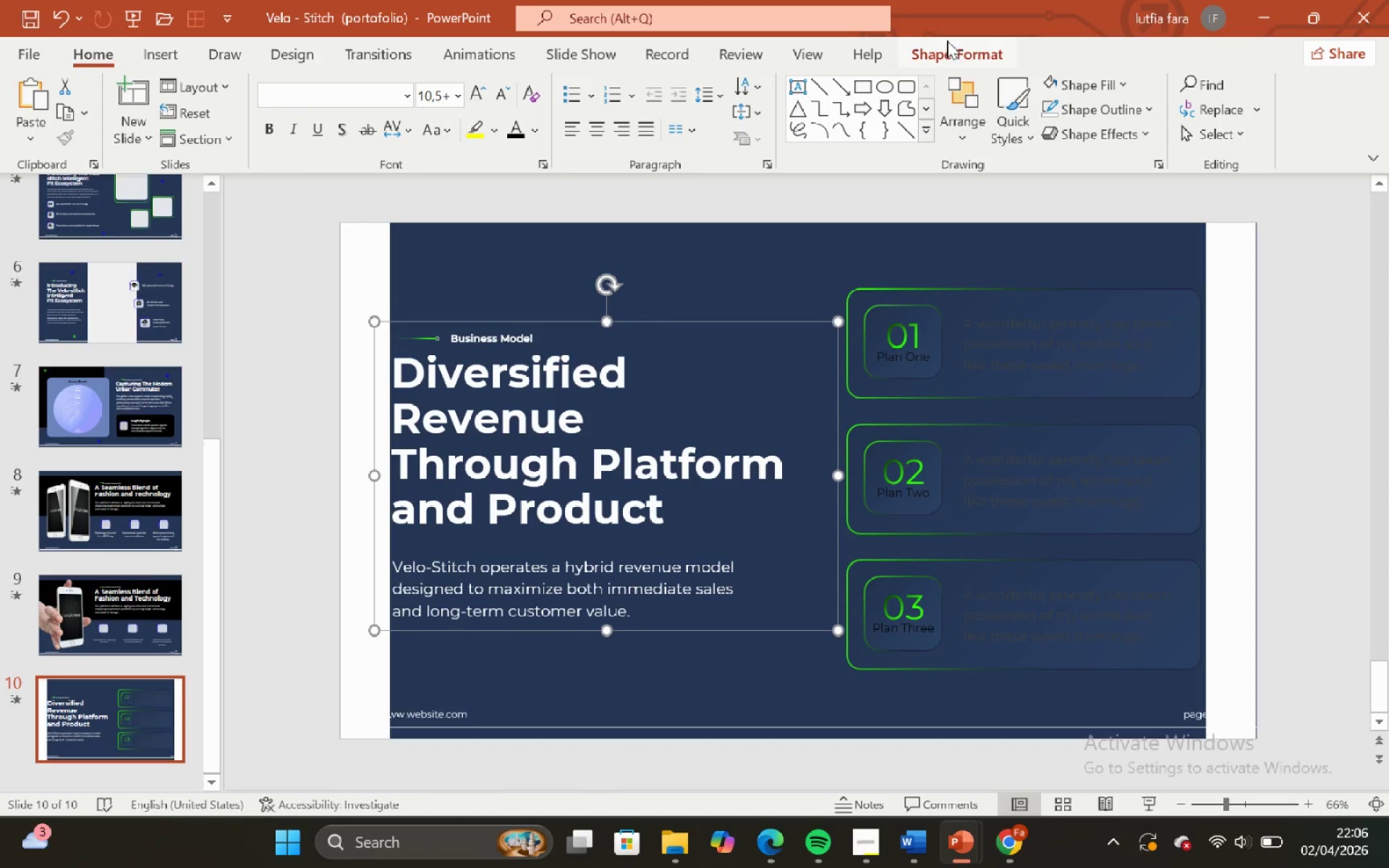 
left_click([952, 50])
 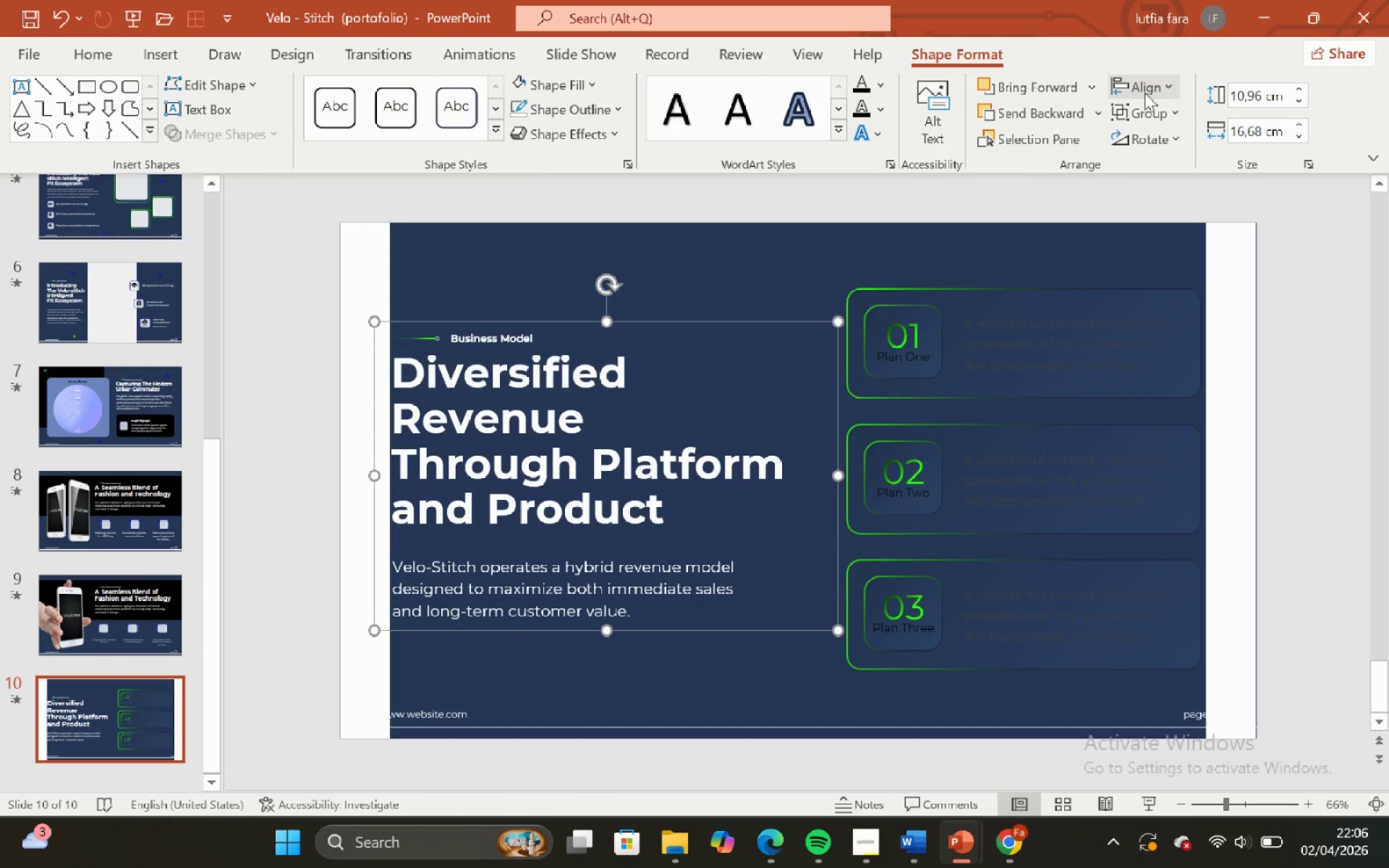 
left_click([1144, 93])
 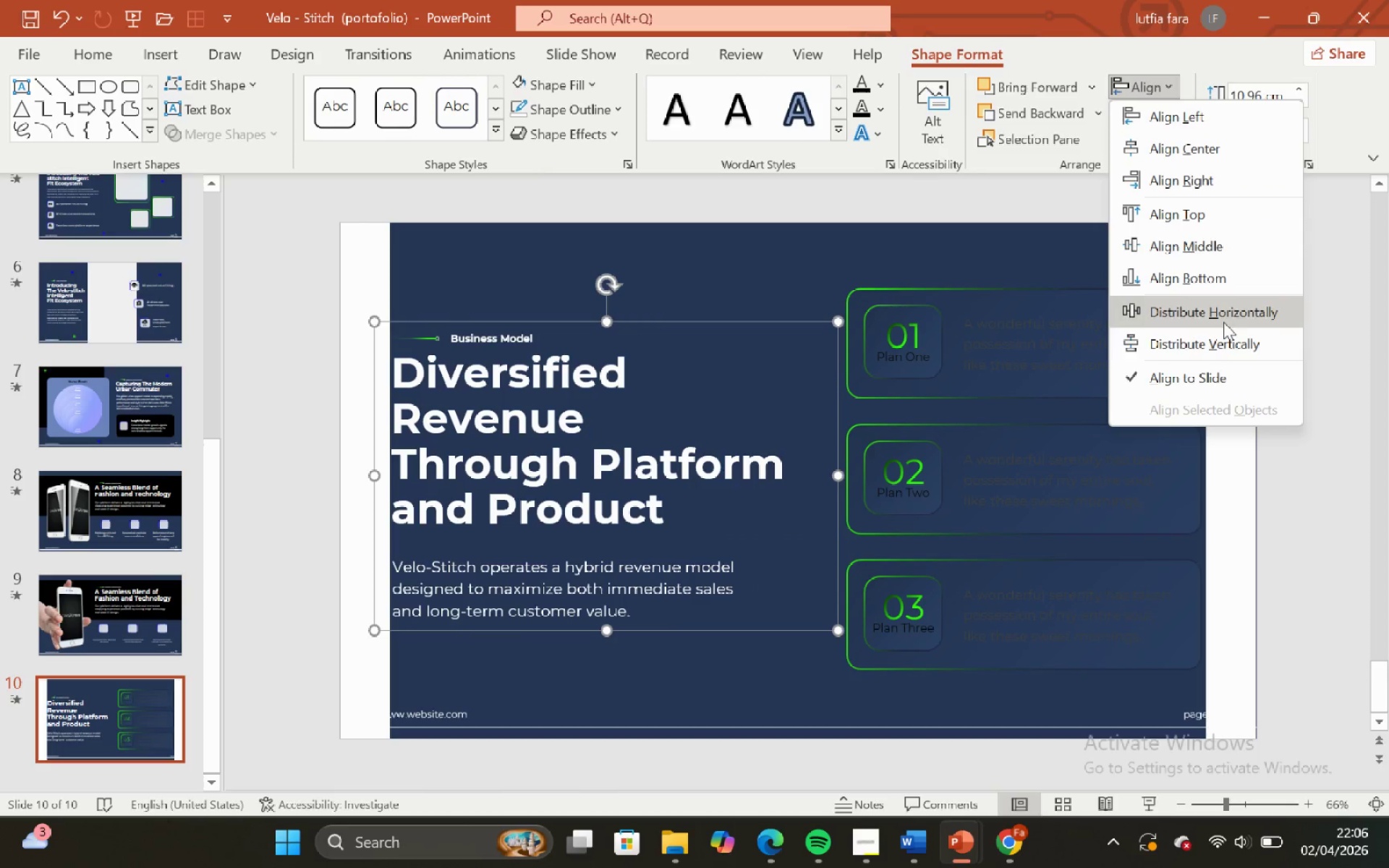 
left_click([1223, 334])
 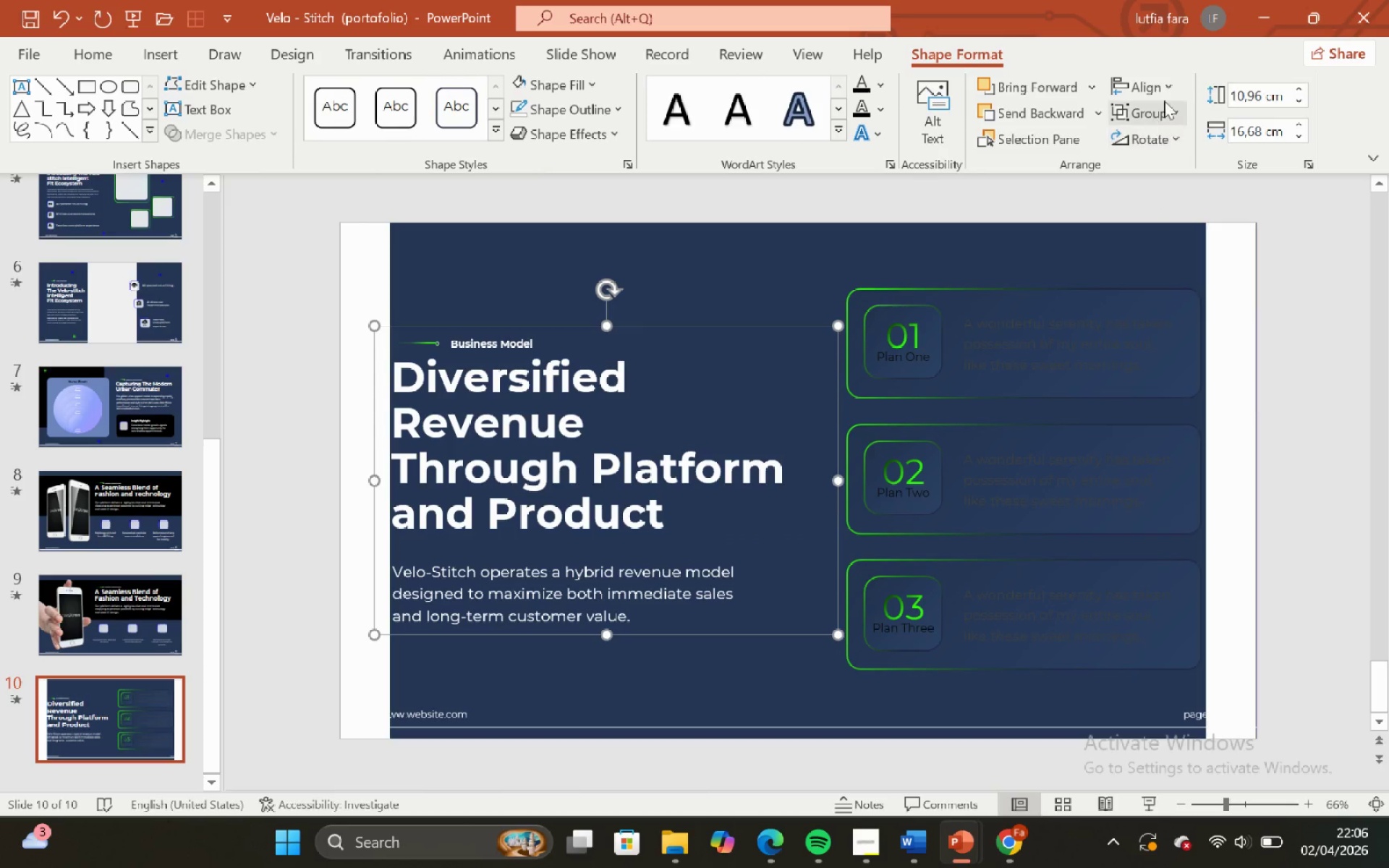 
left_click([1168, 84])
 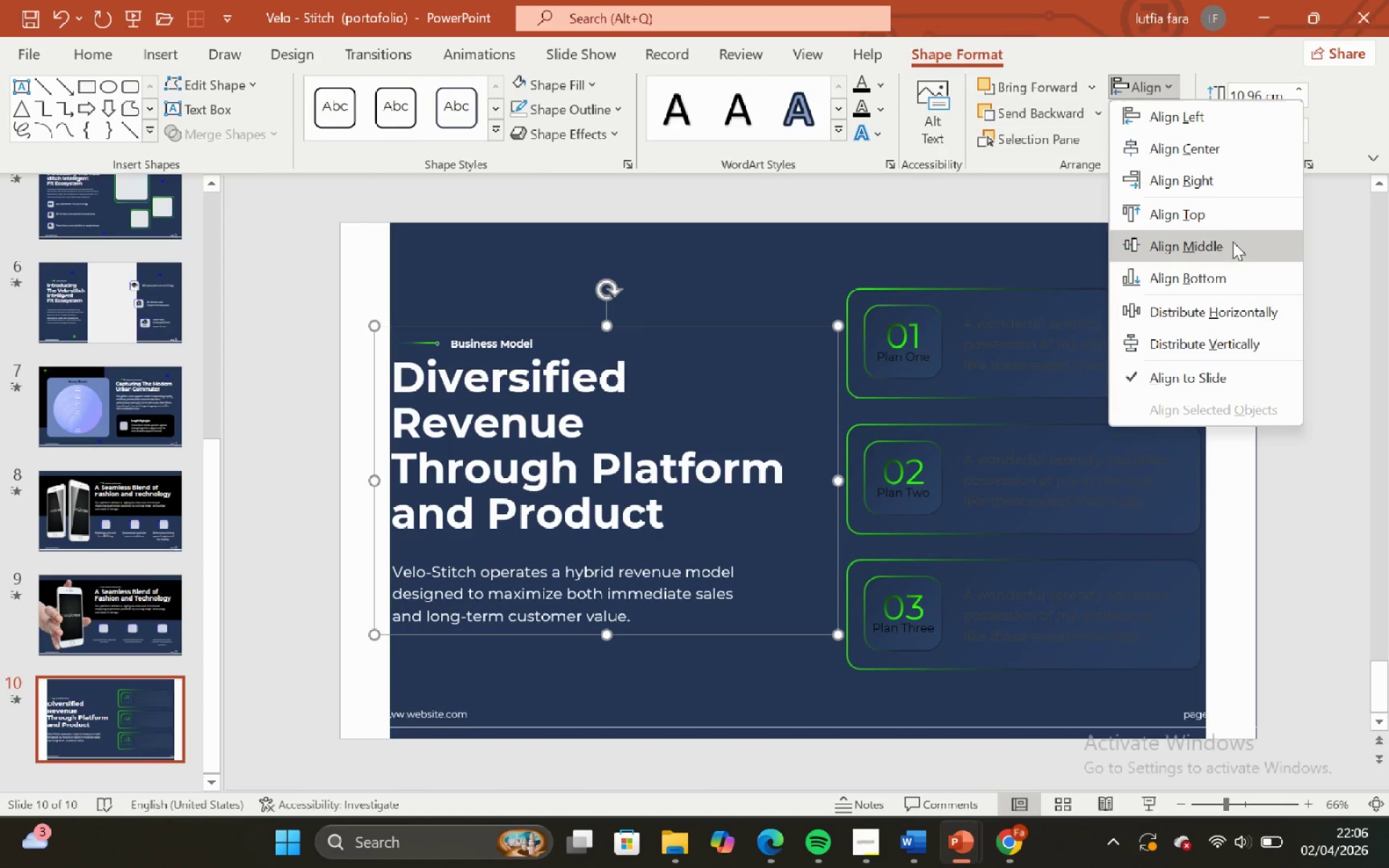 
left_click([1233, 242])
 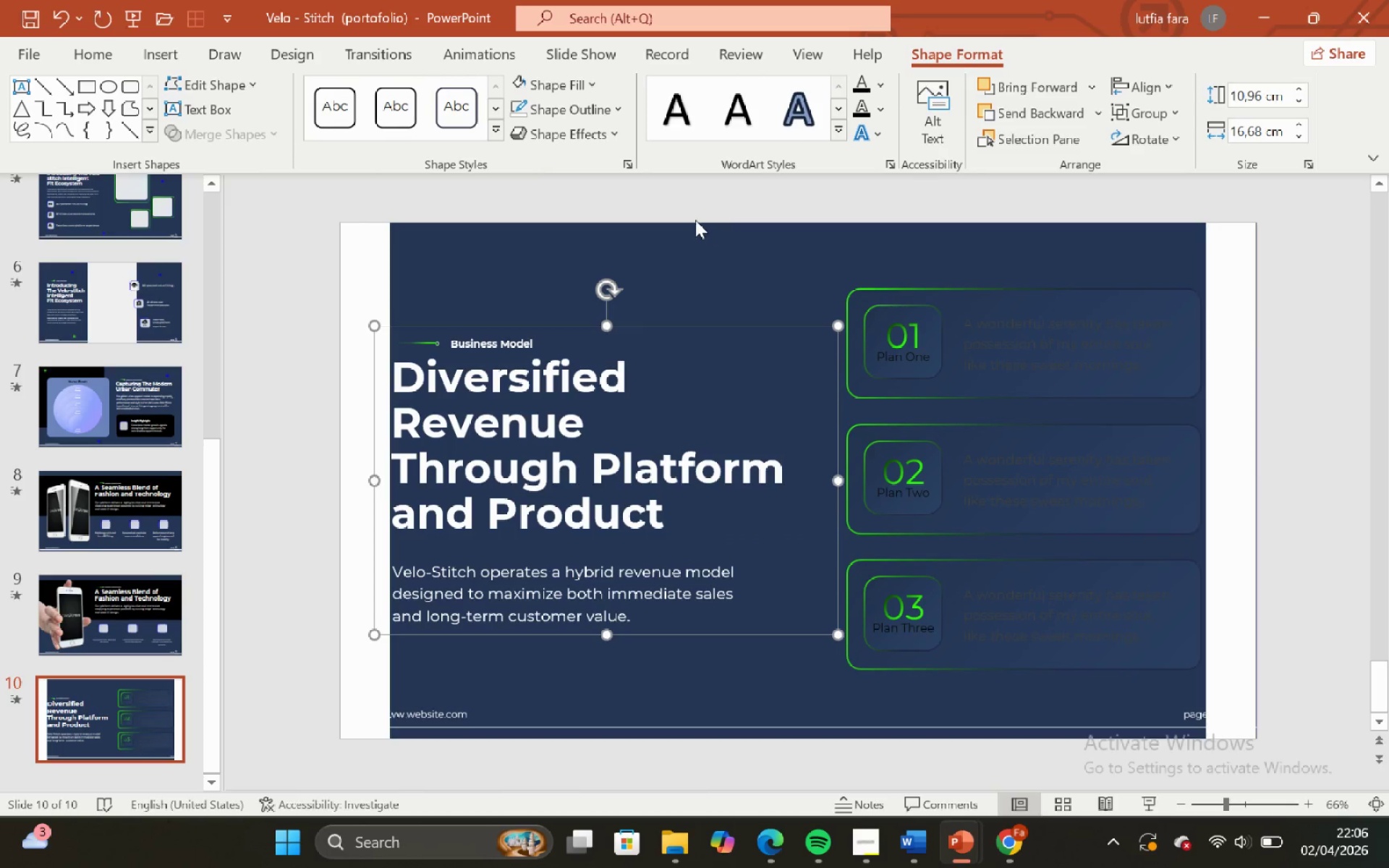 
left_click([695, 220])
 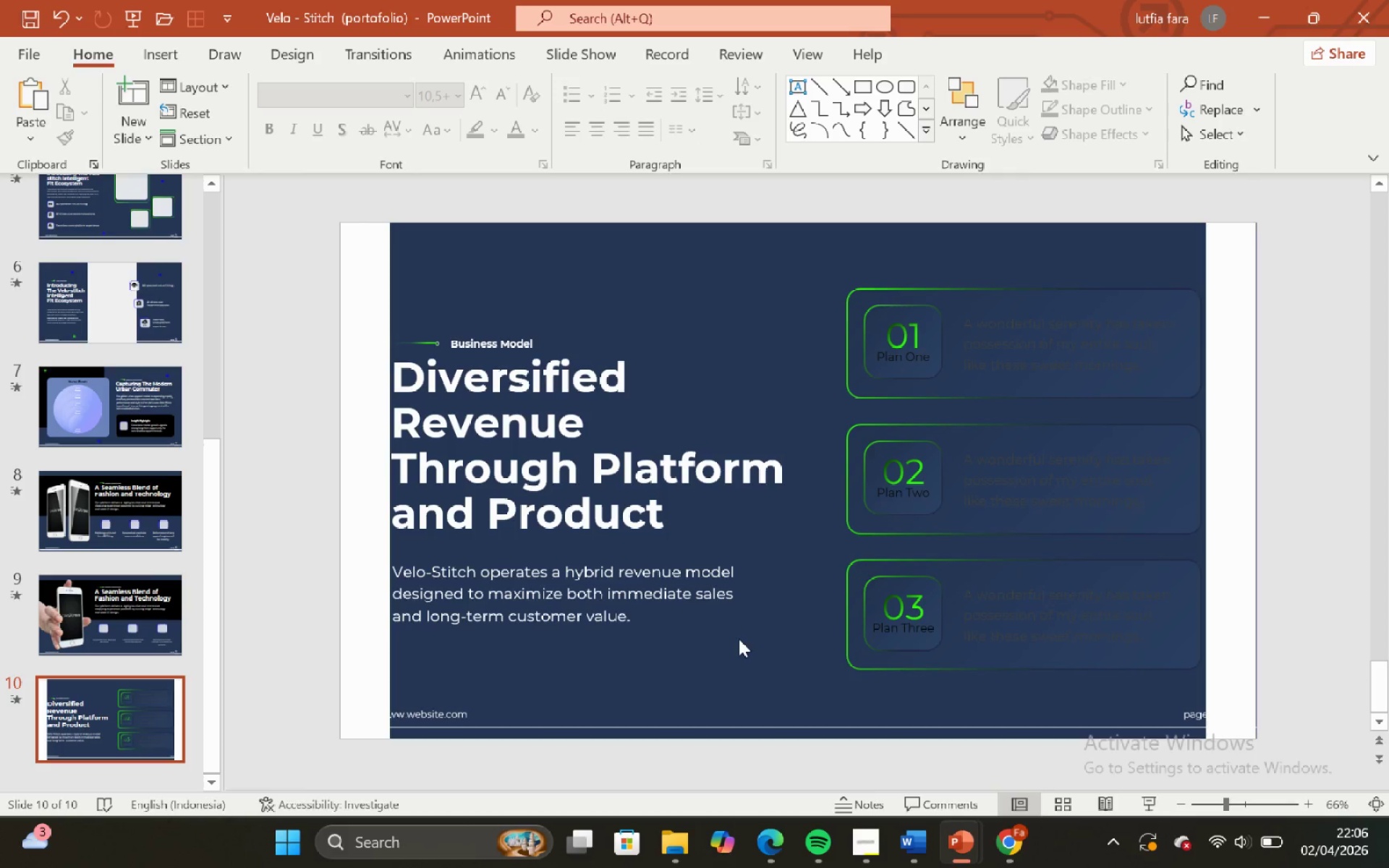 
left_click([722, 624])
 